 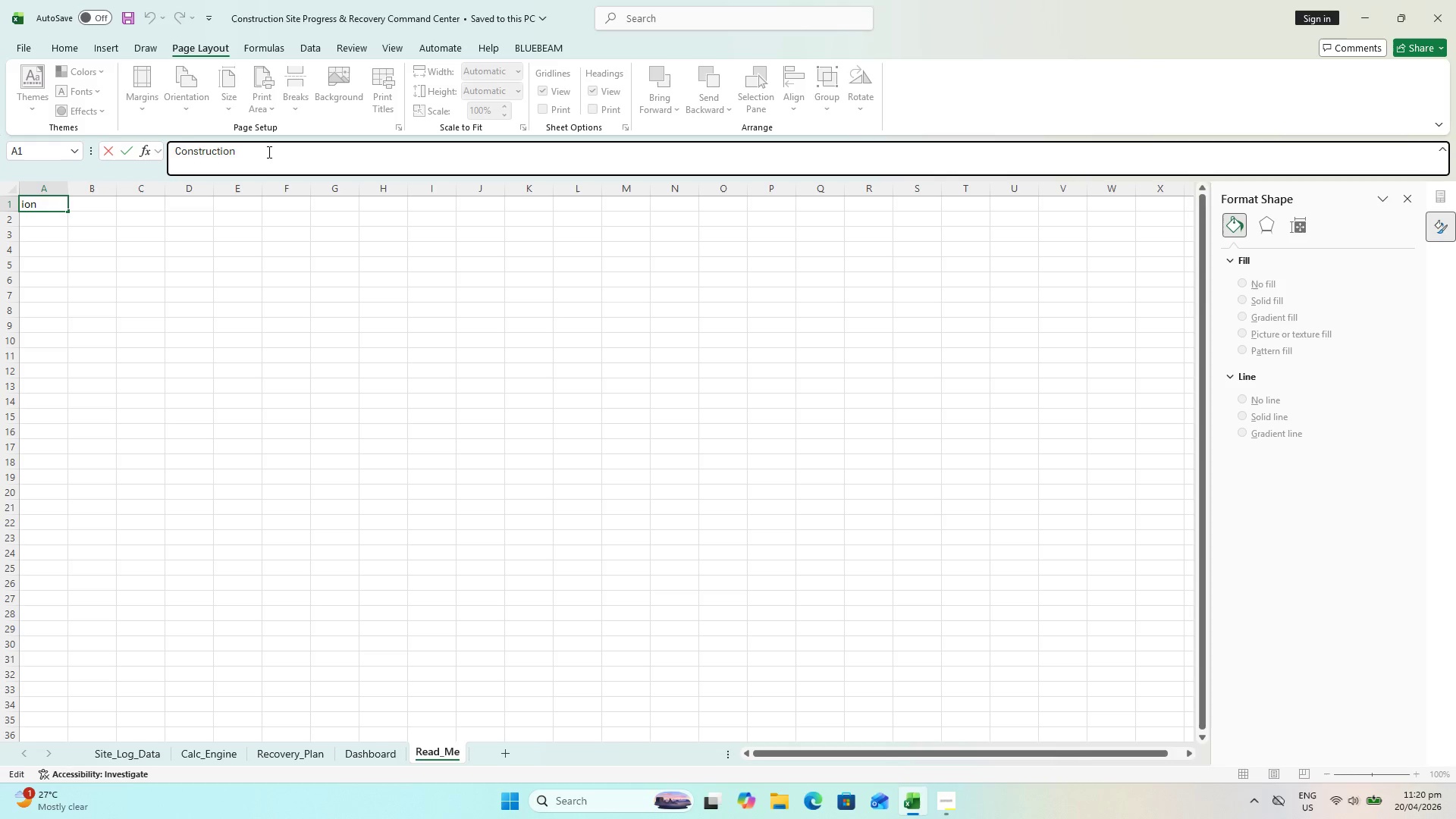 
hold_key(key=ShiftLeft, duration=0.77)
 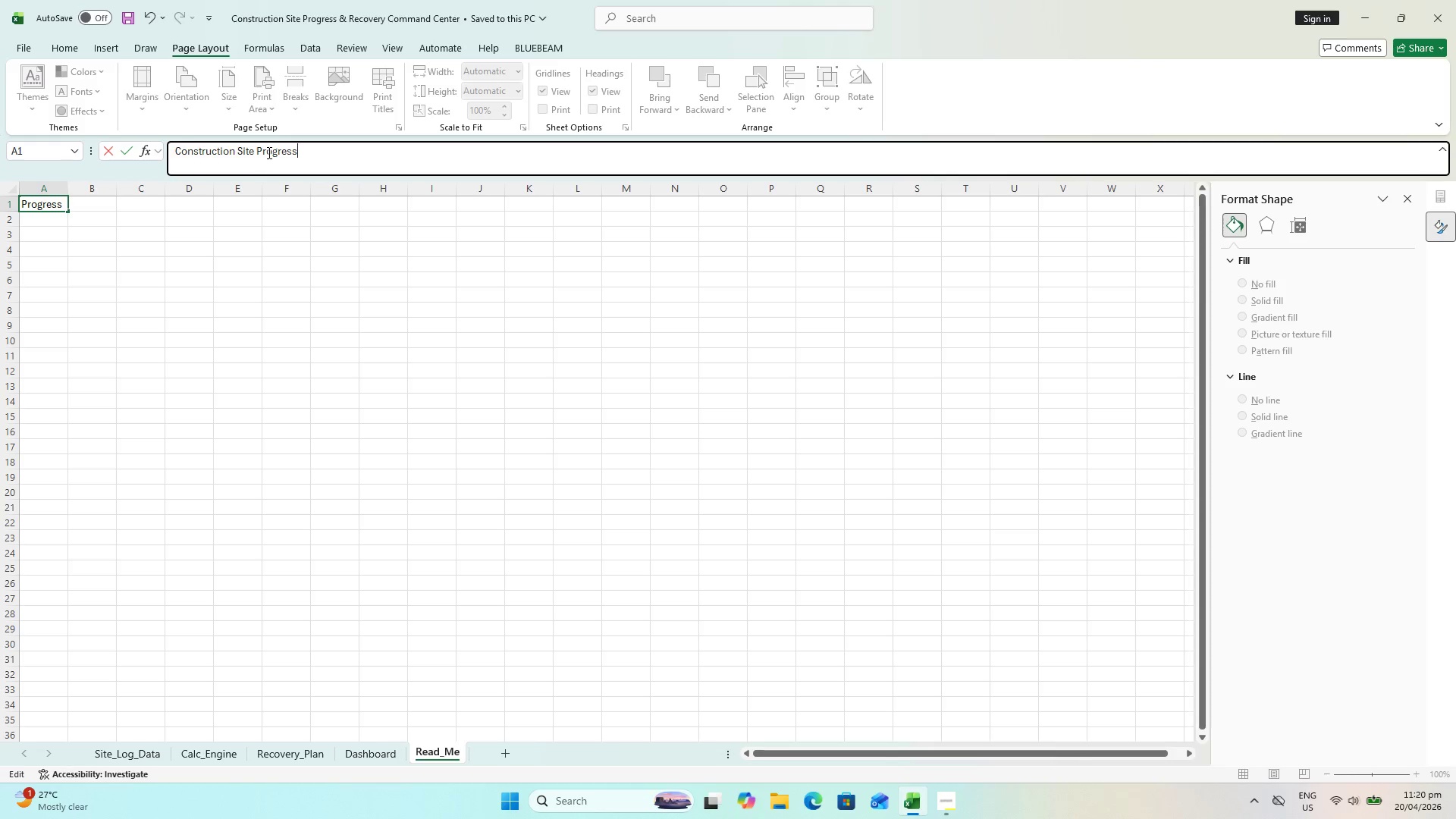 
hold_key(key=ShiftLeft, duration=0.7)
 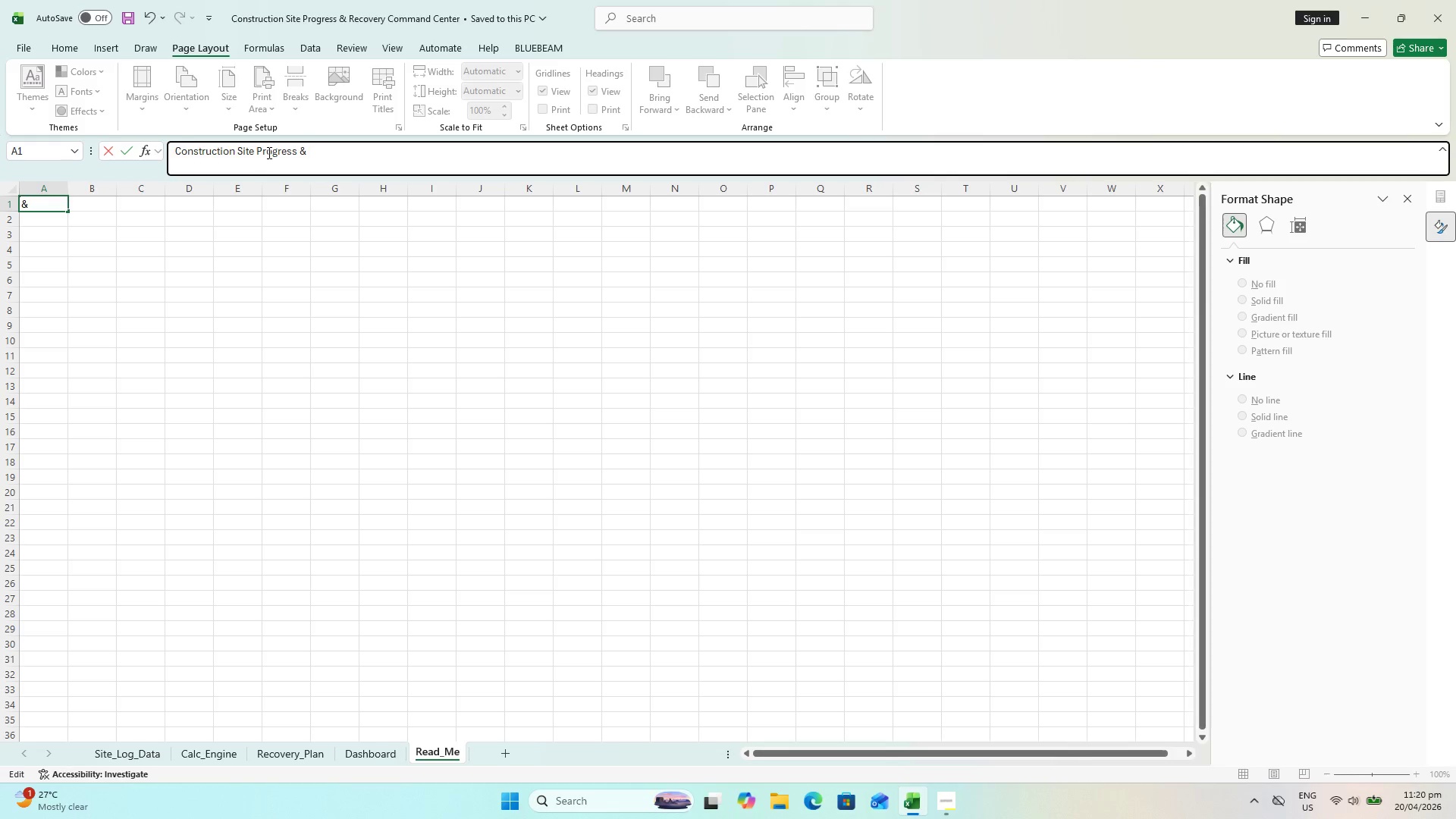 
hold_key(key=ShiftLeft, duration=0.61)
 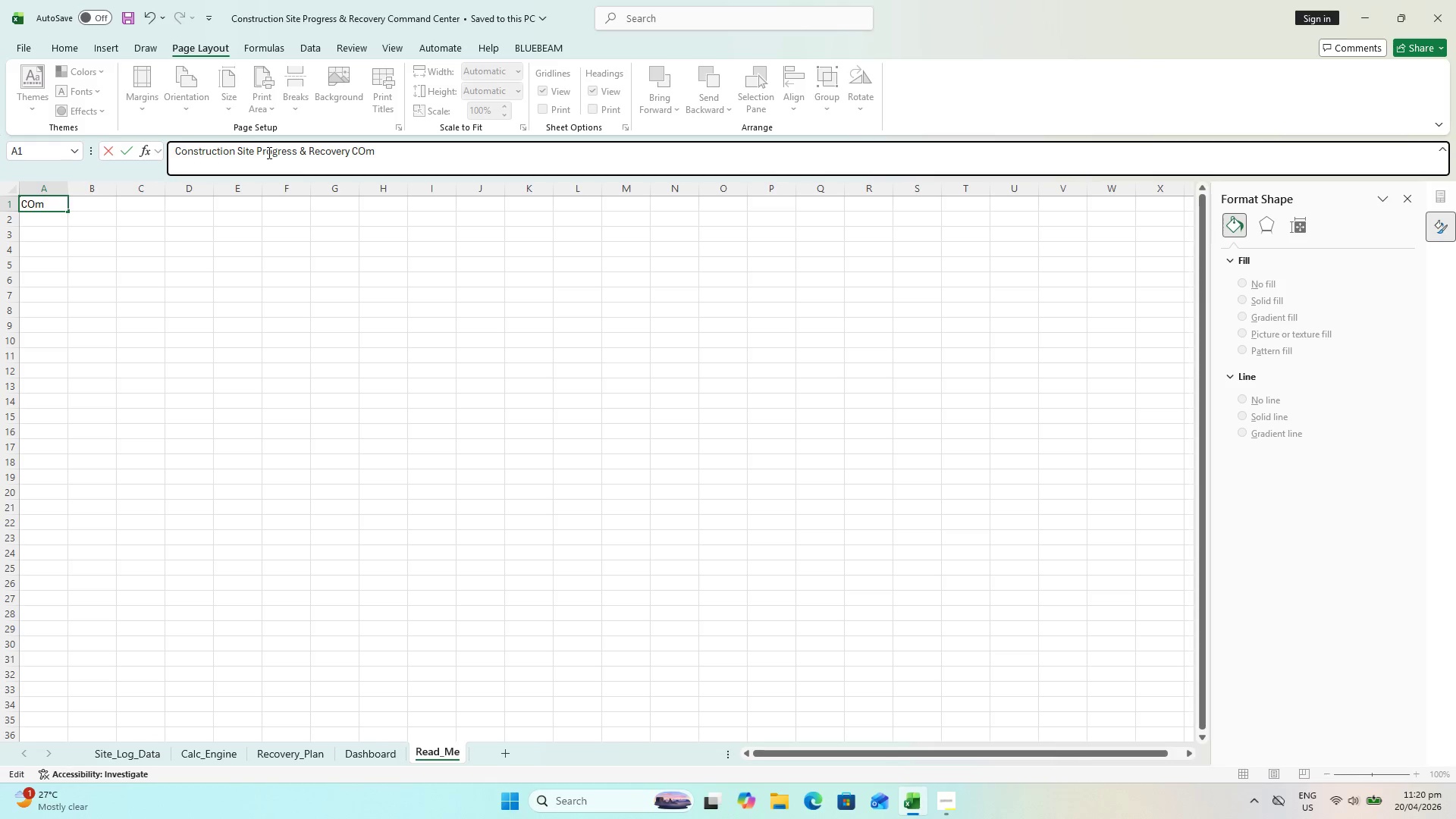 
hold_key(key=ShiftLeft, duration=0.31)
 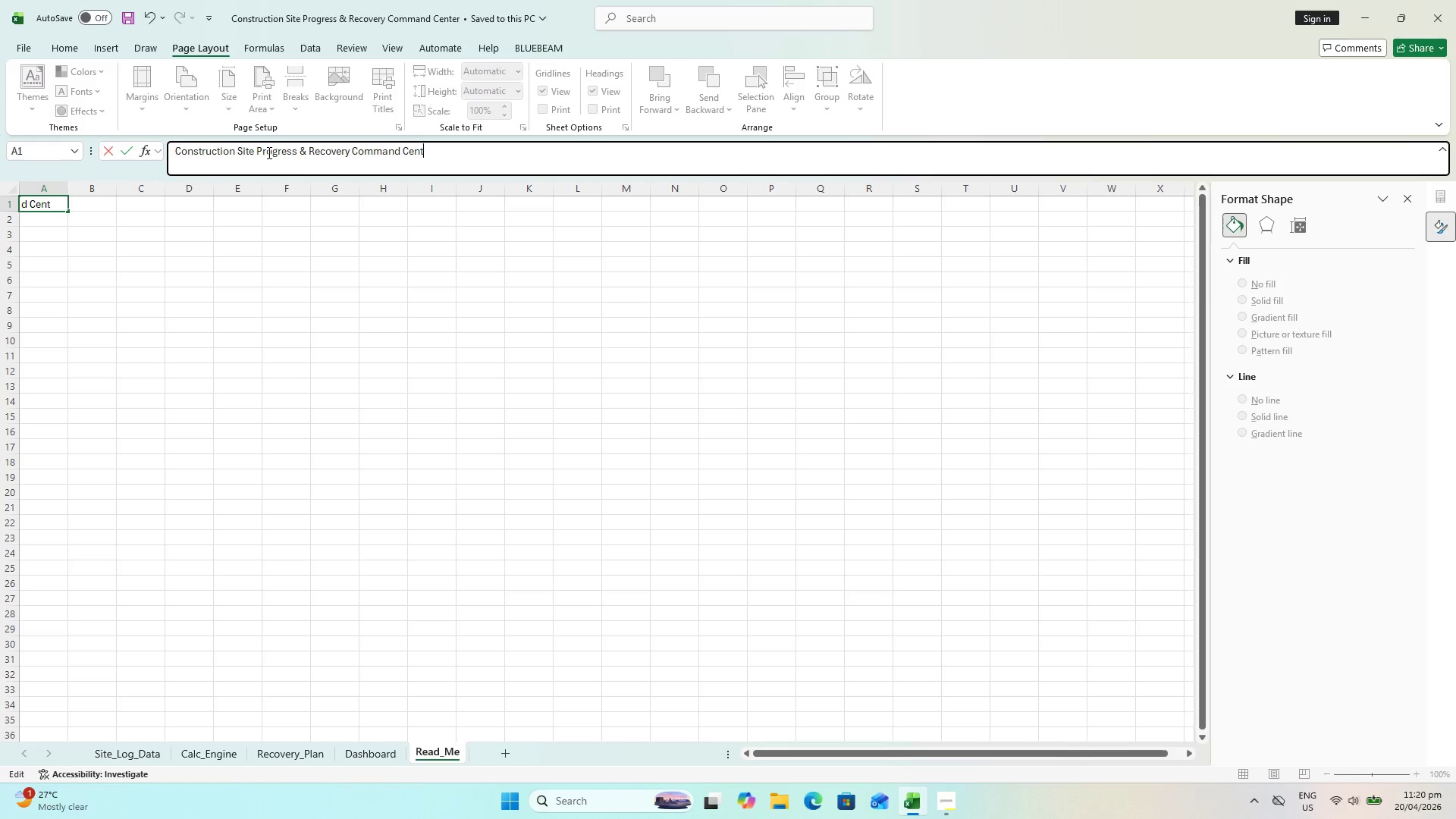 
hold_key(key=E, duration=0.31)
 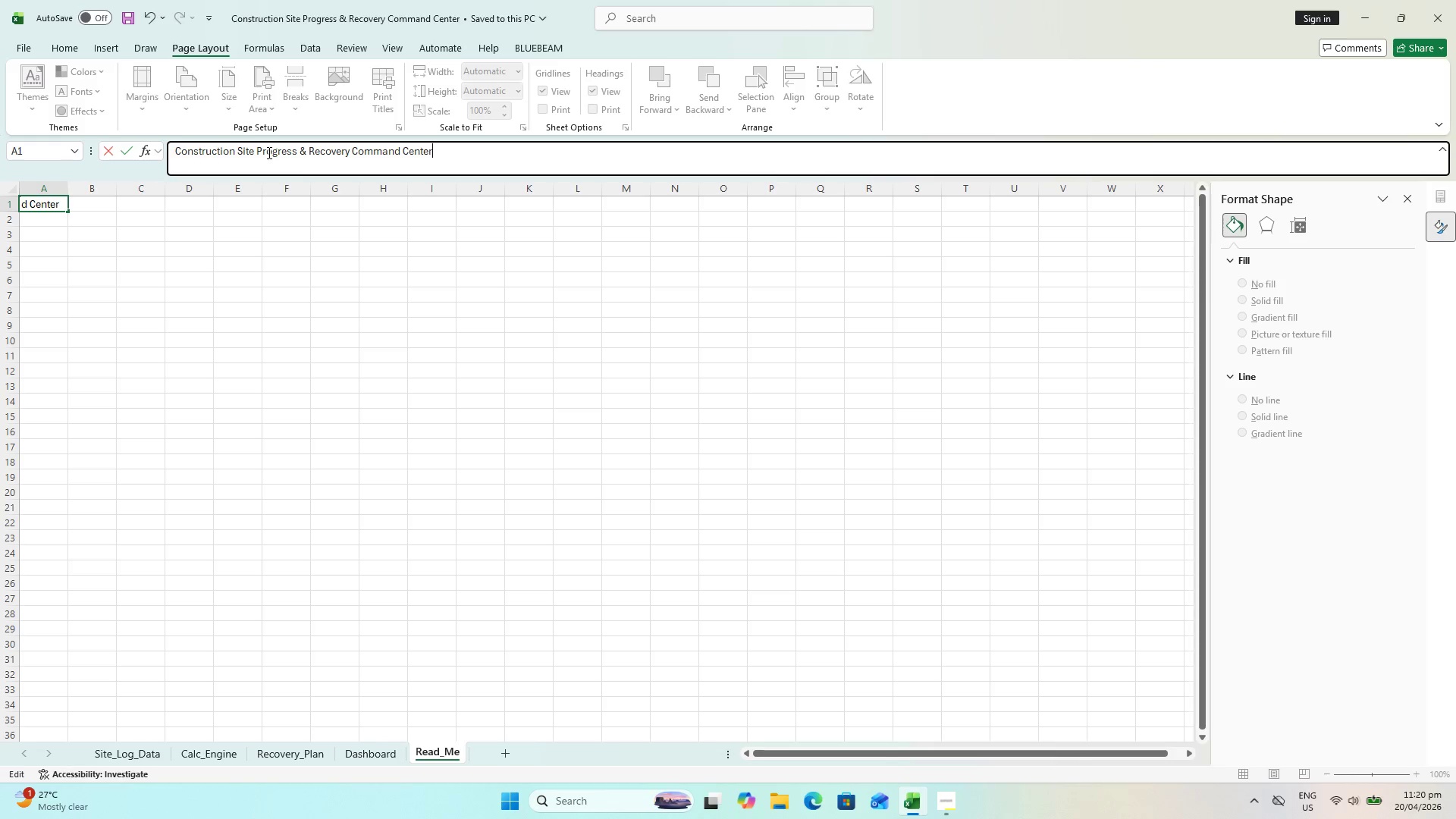 
key(Enter)
 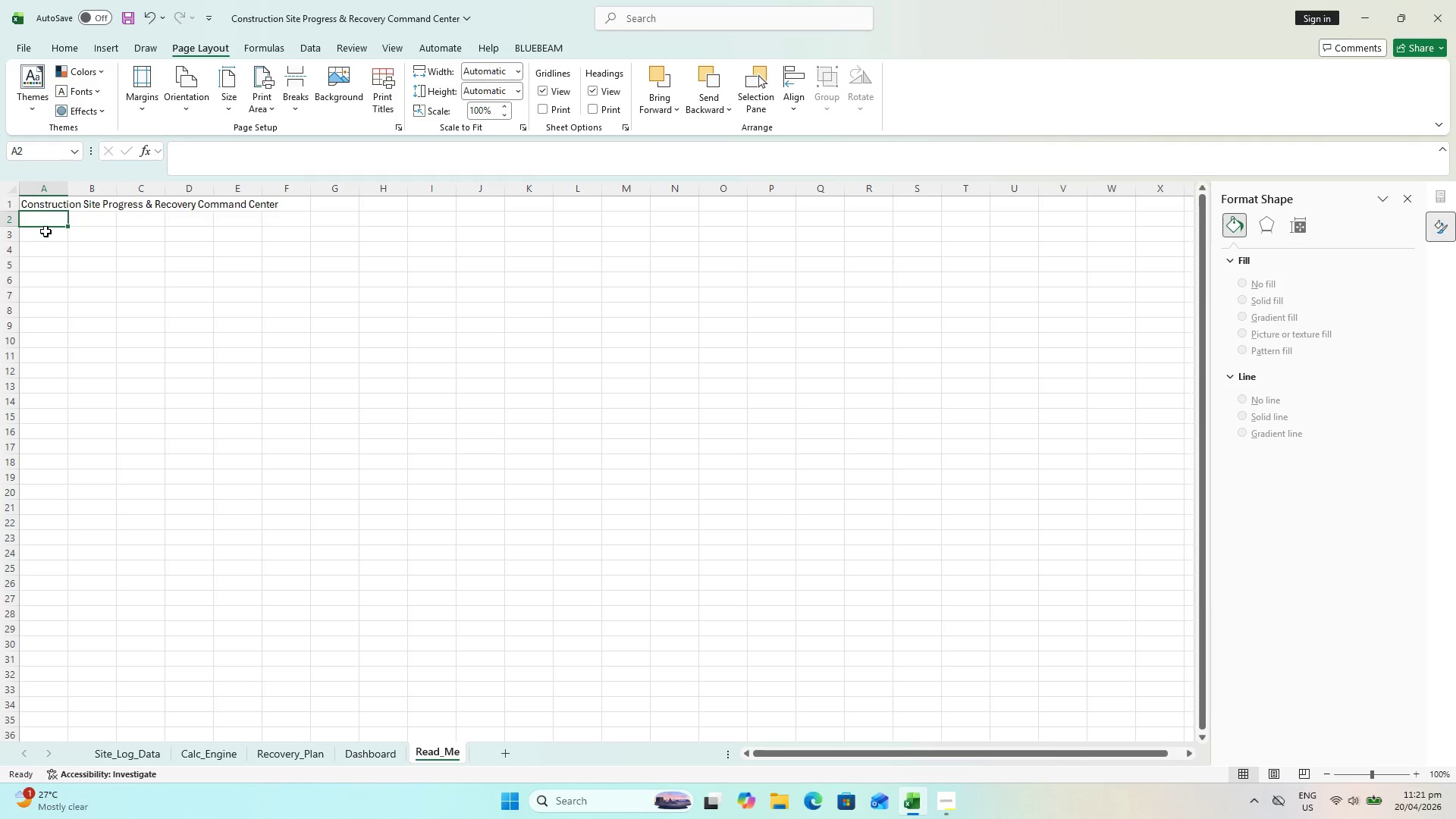 
wait(7.92)
 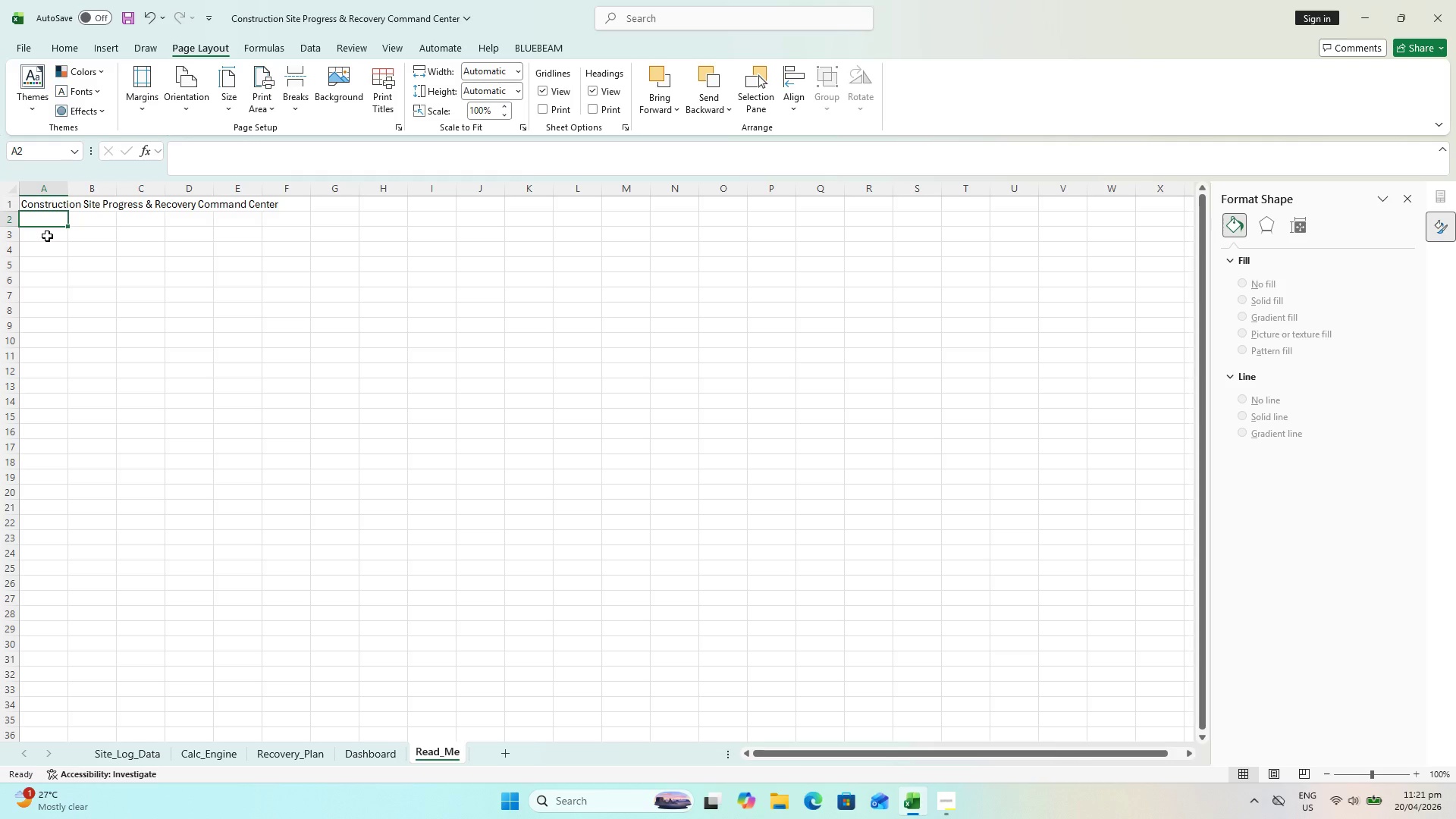 
left_click([40, 197])
 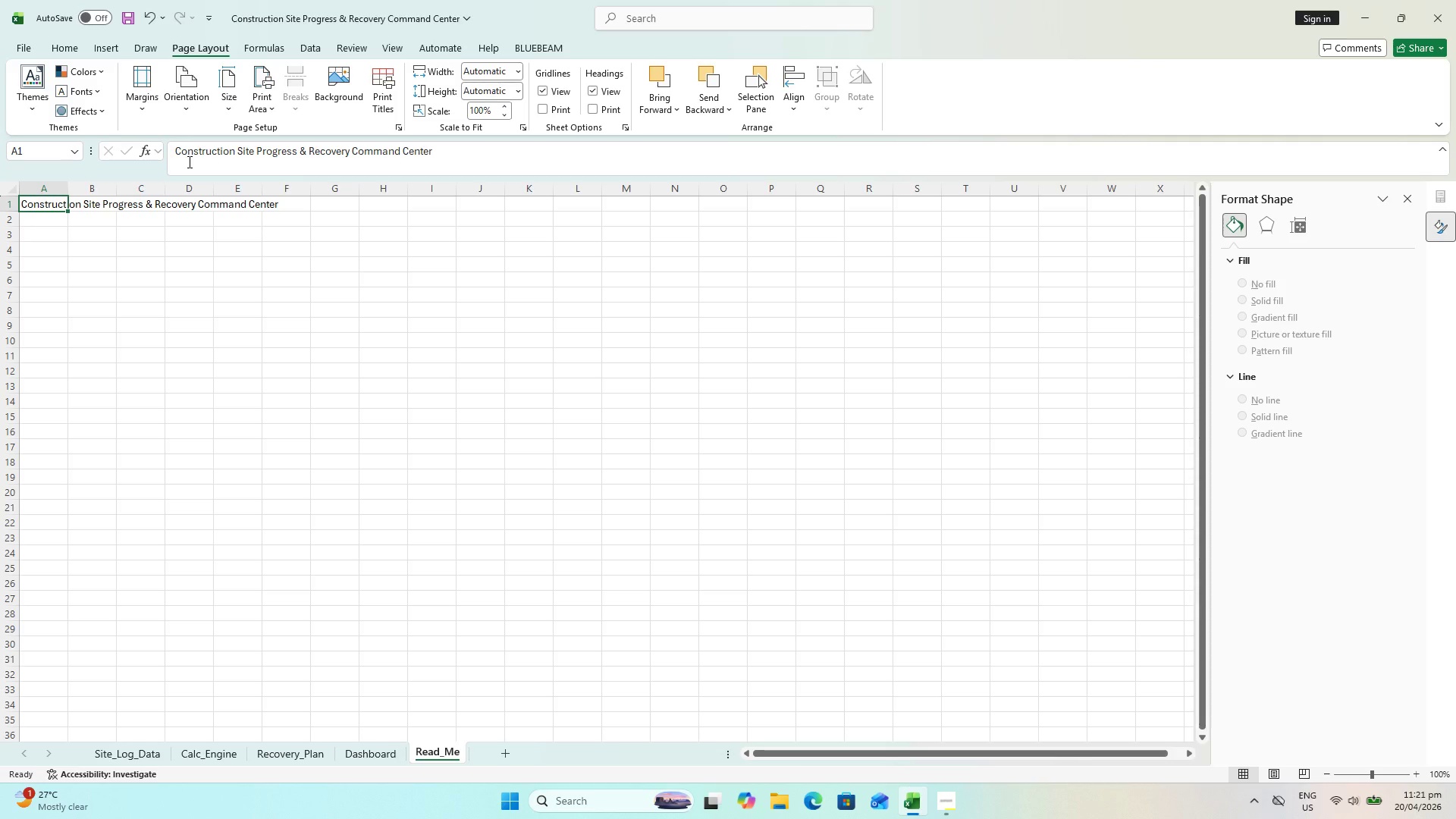 
key(Control+B)
 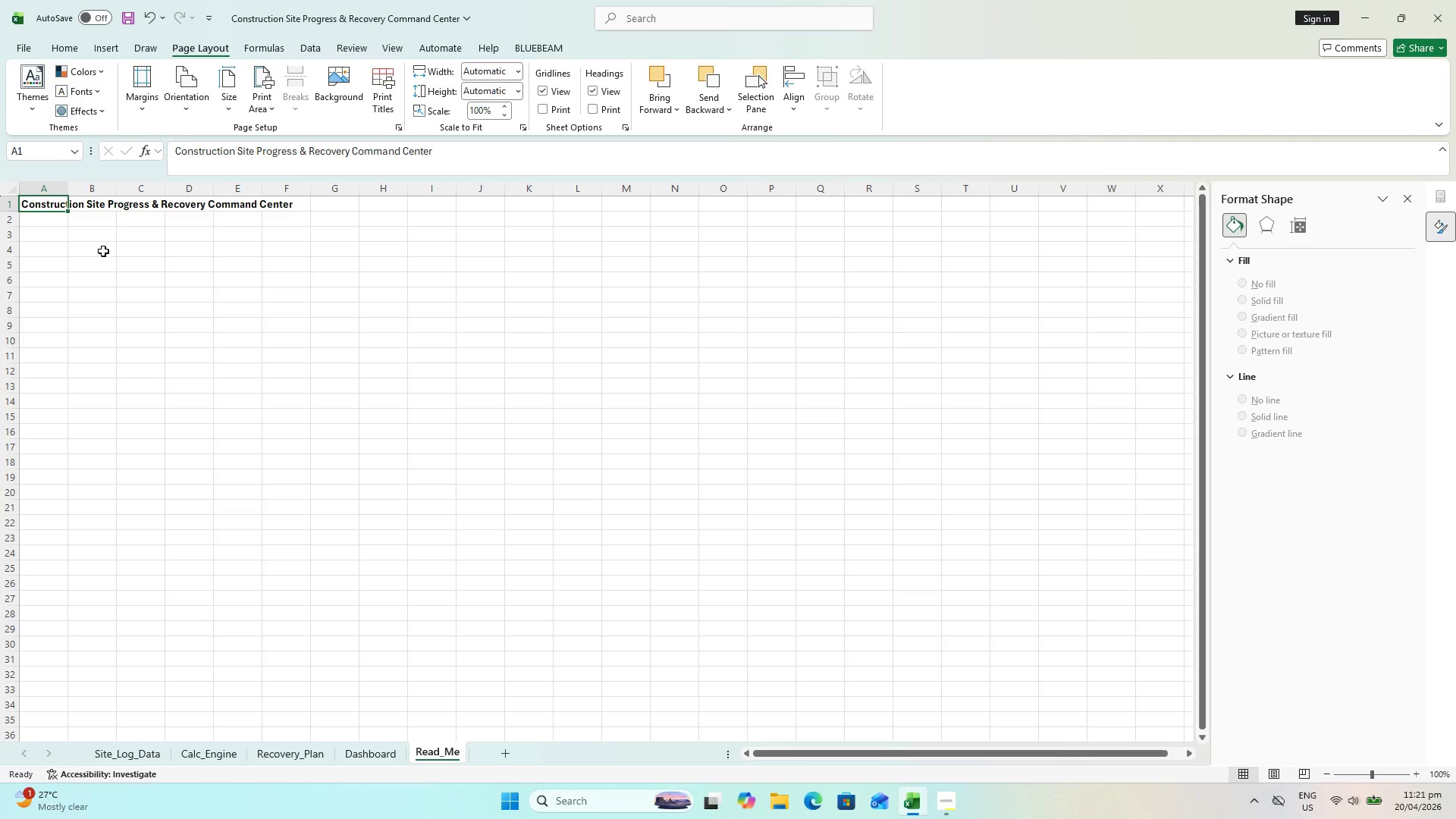 
left_click([51, 221])
 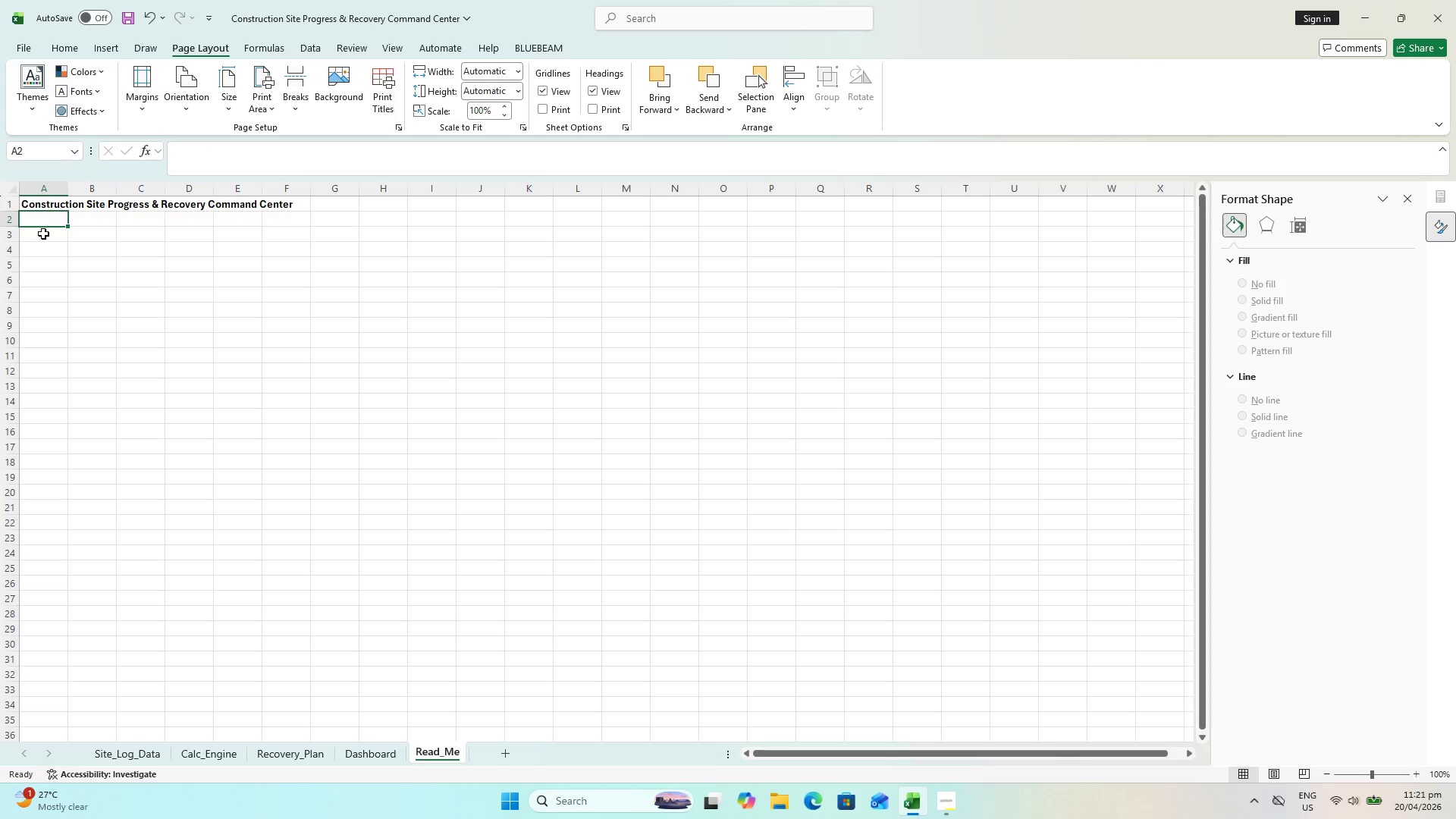 
left_click([43, 234])
 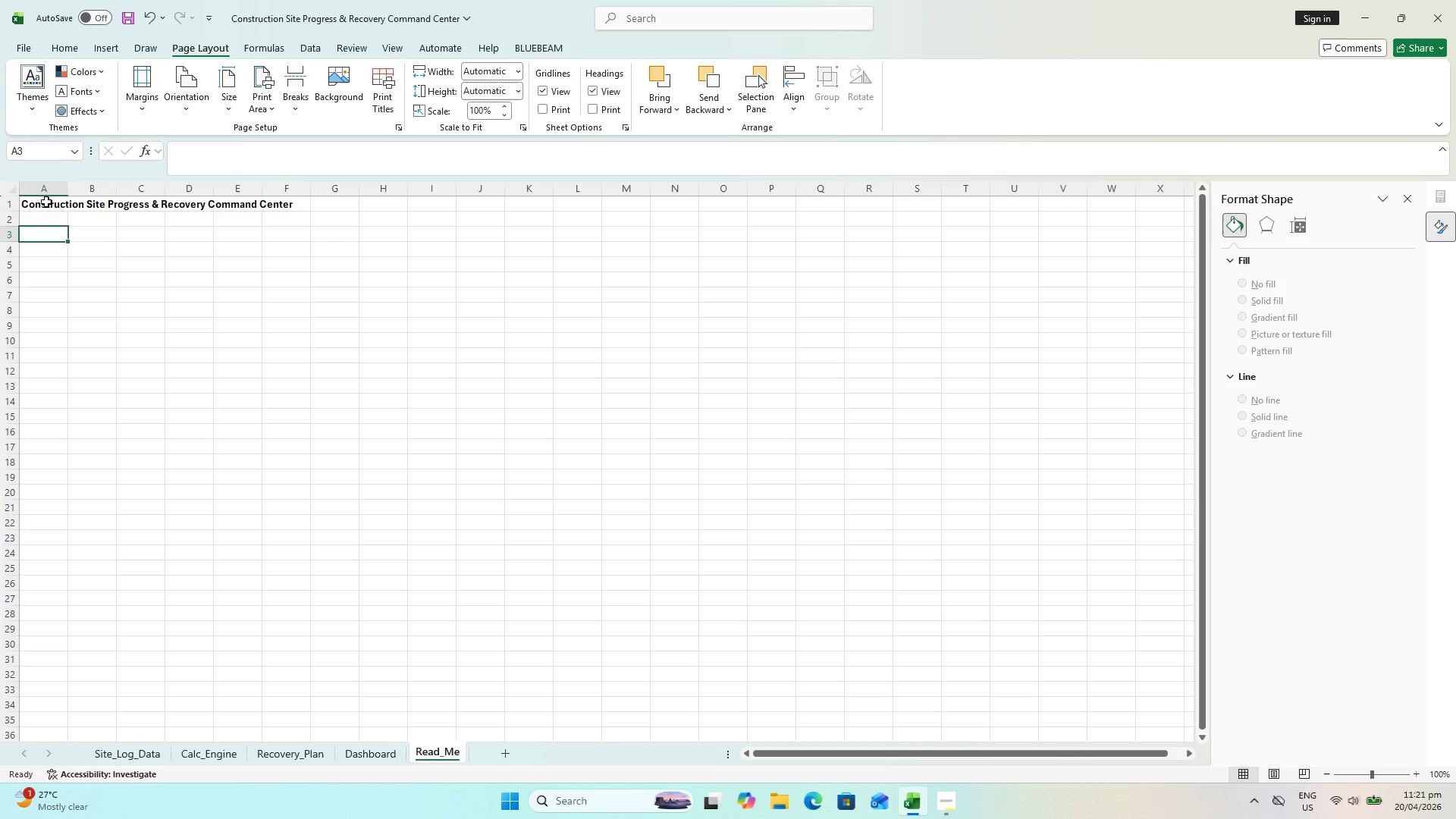 
wait(6.34)
 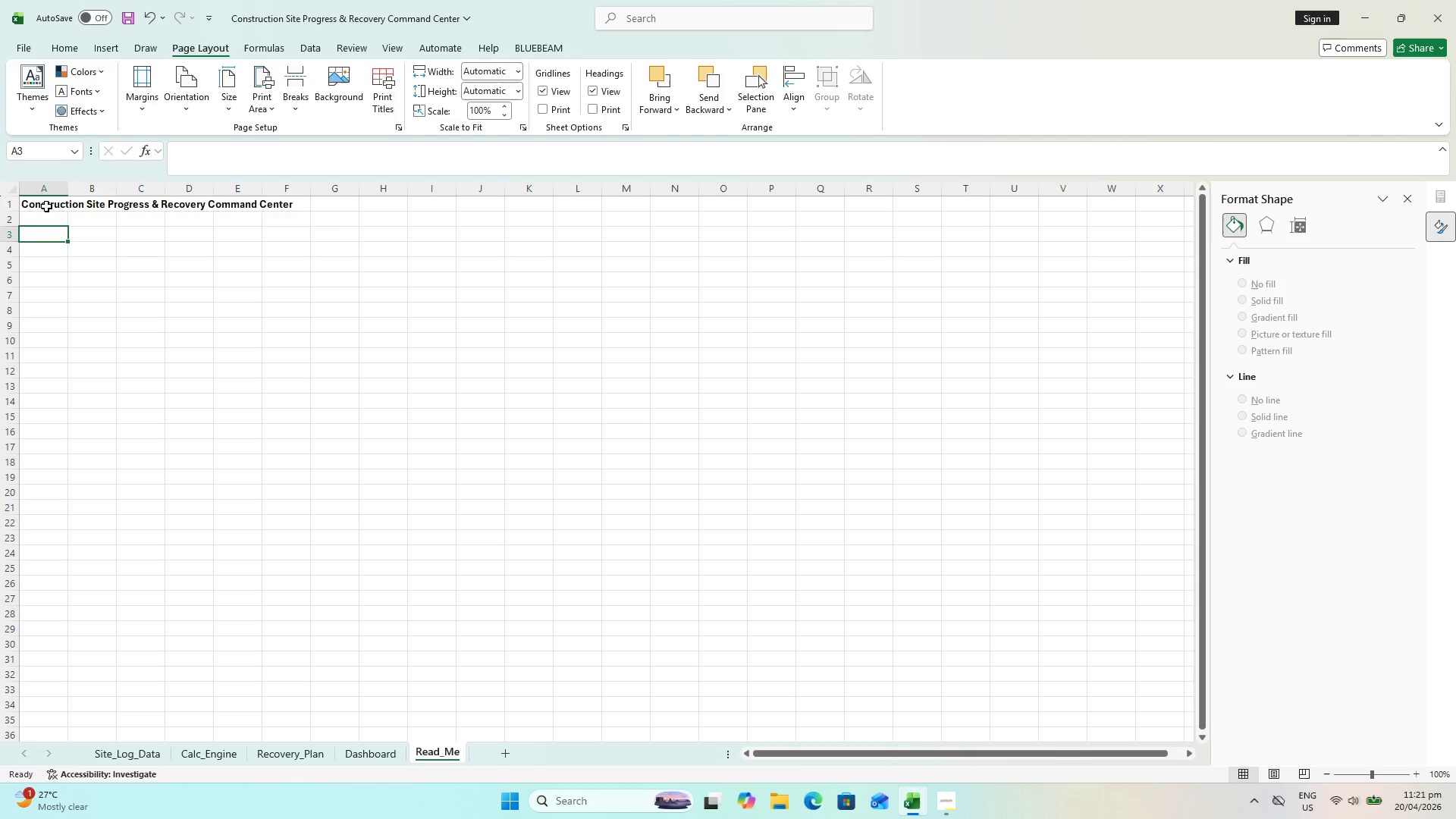 
type(Workbook Nas)
key(Backspace)
type(a)
key(Backspace)
type(vigation)
 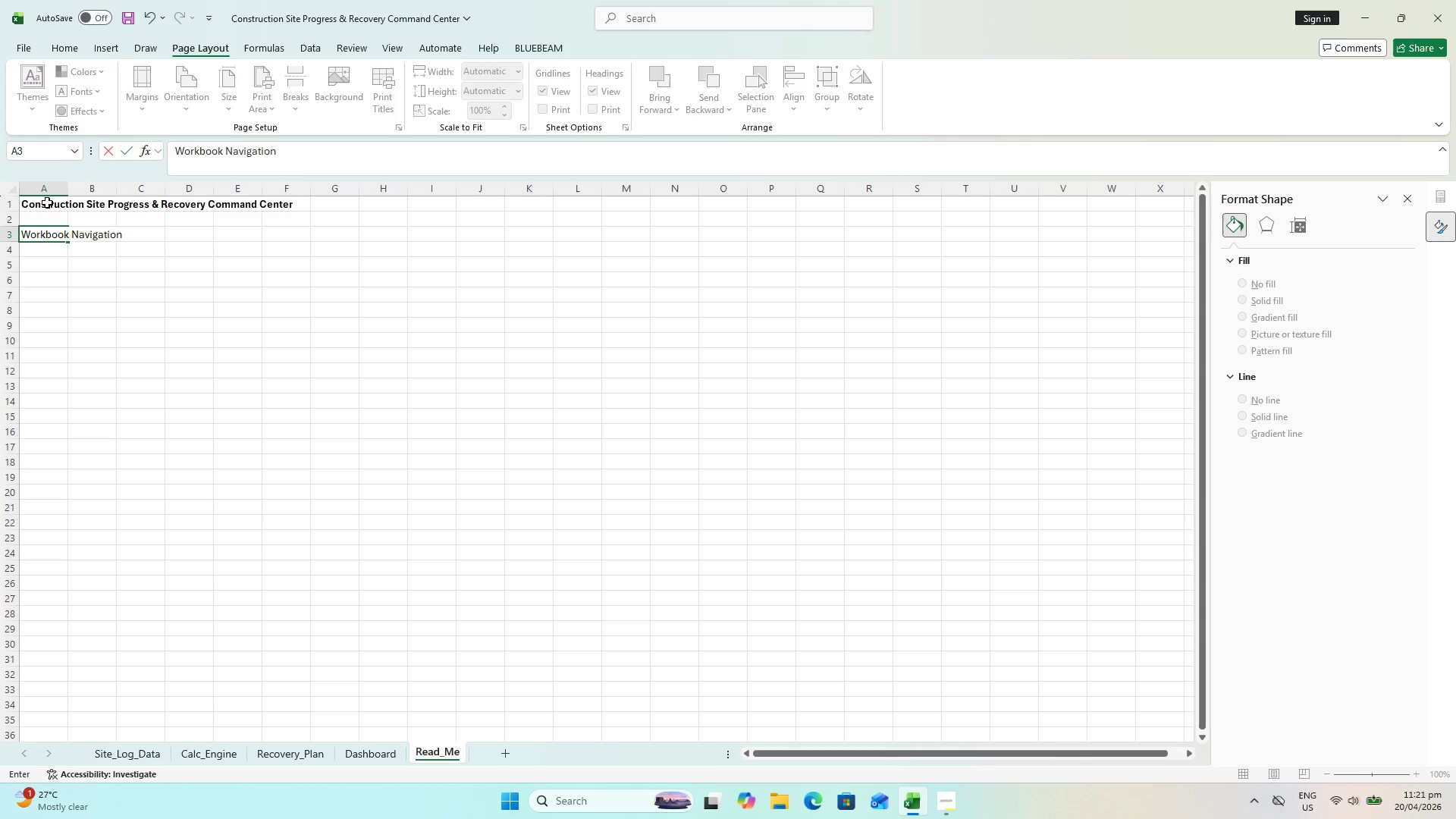 
key(Enter)
 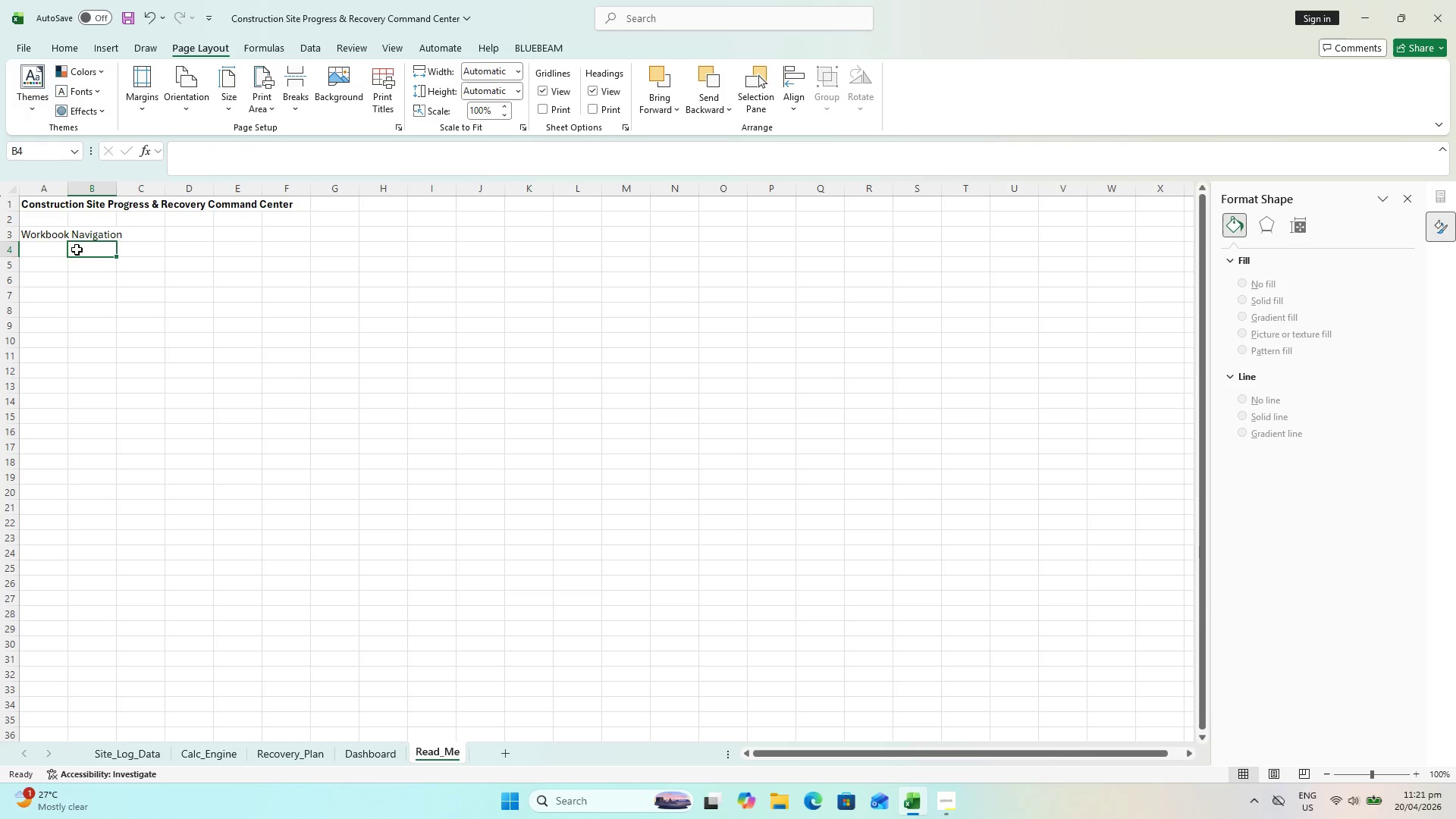 
wait(5.28)
 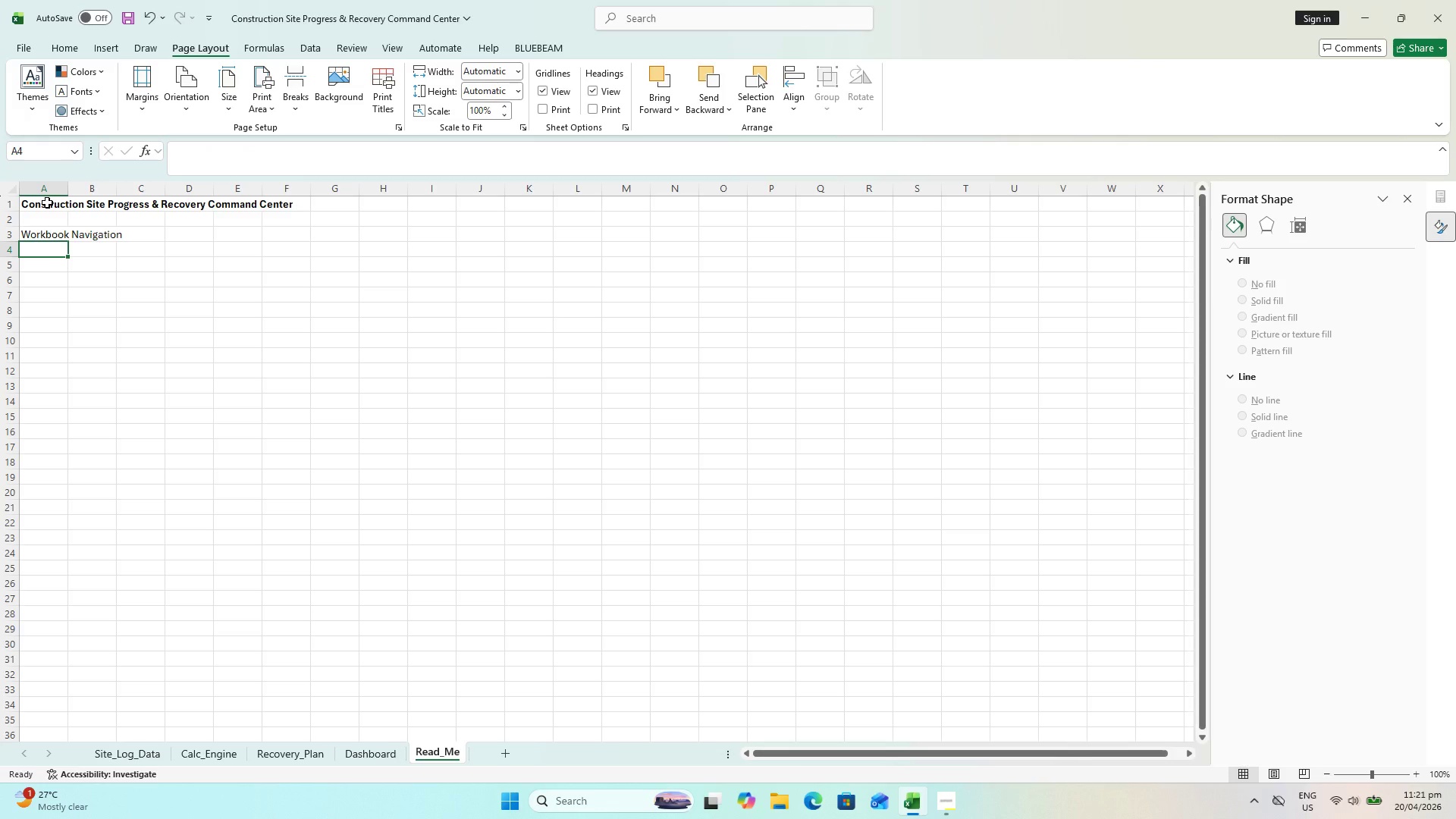 
type(Dashboard = Executive summary and visuals)
 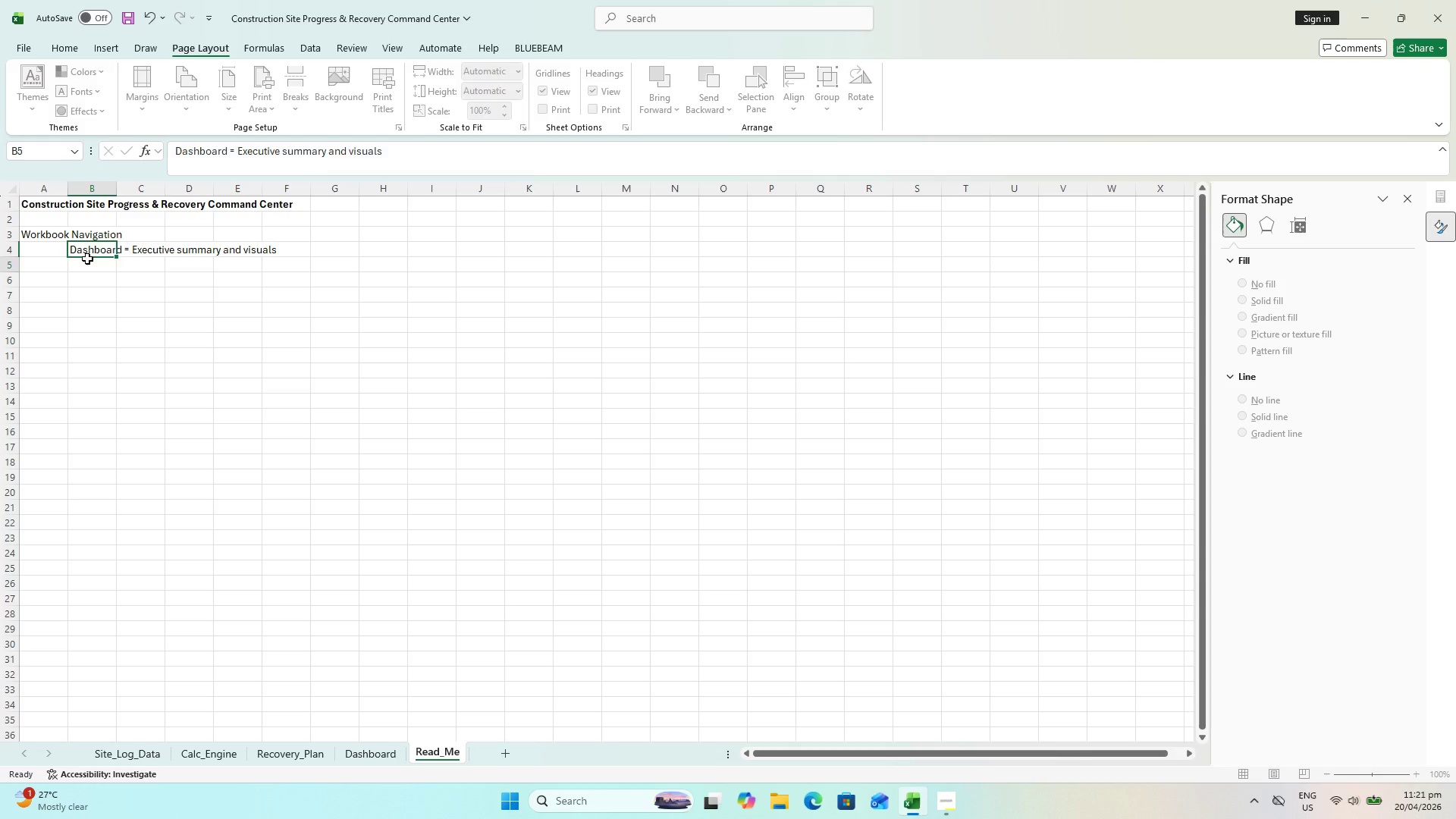 
key(Enter)
 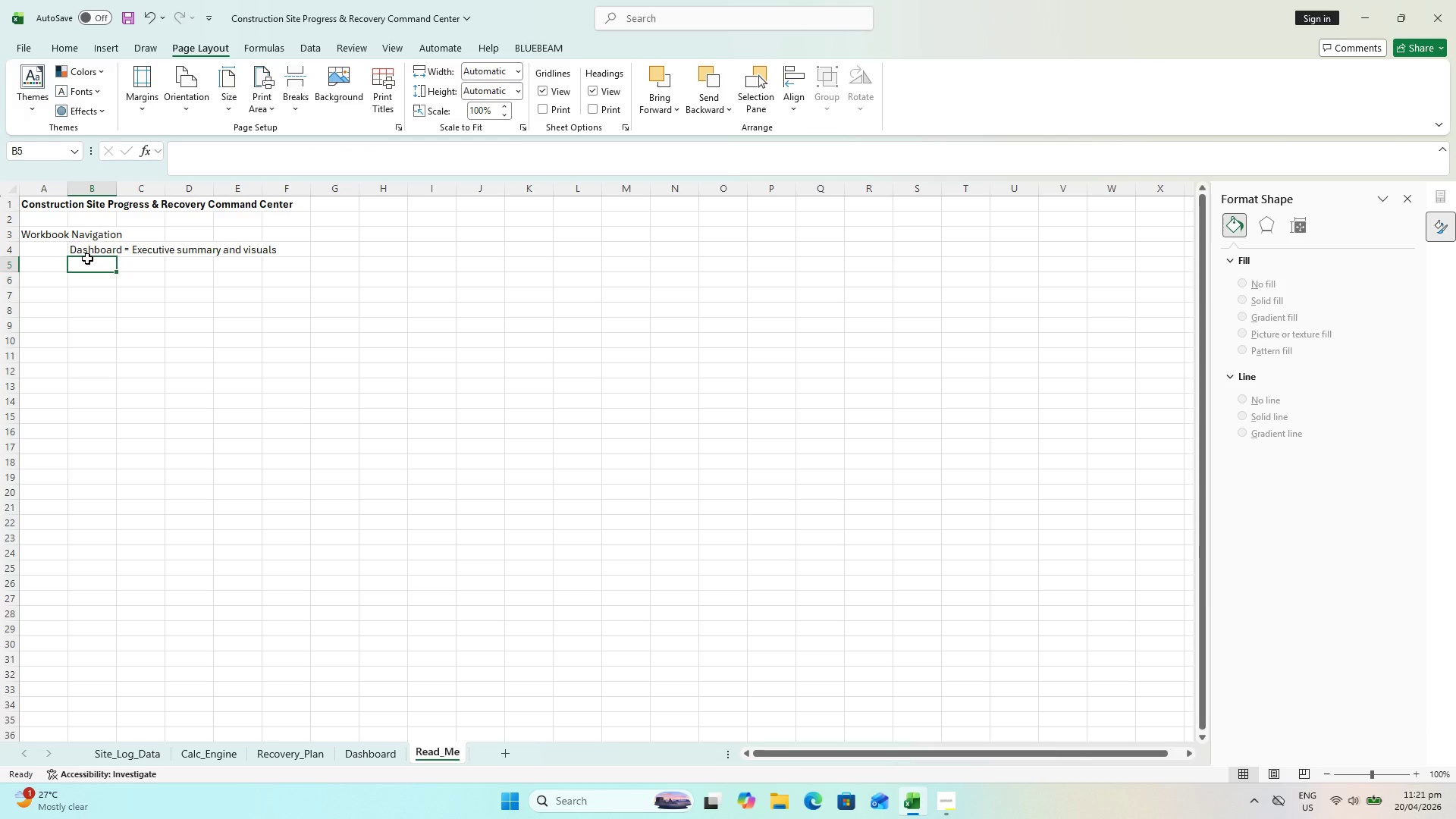 
type(Site_Log_Data = Imported daily logs + helper columns)
 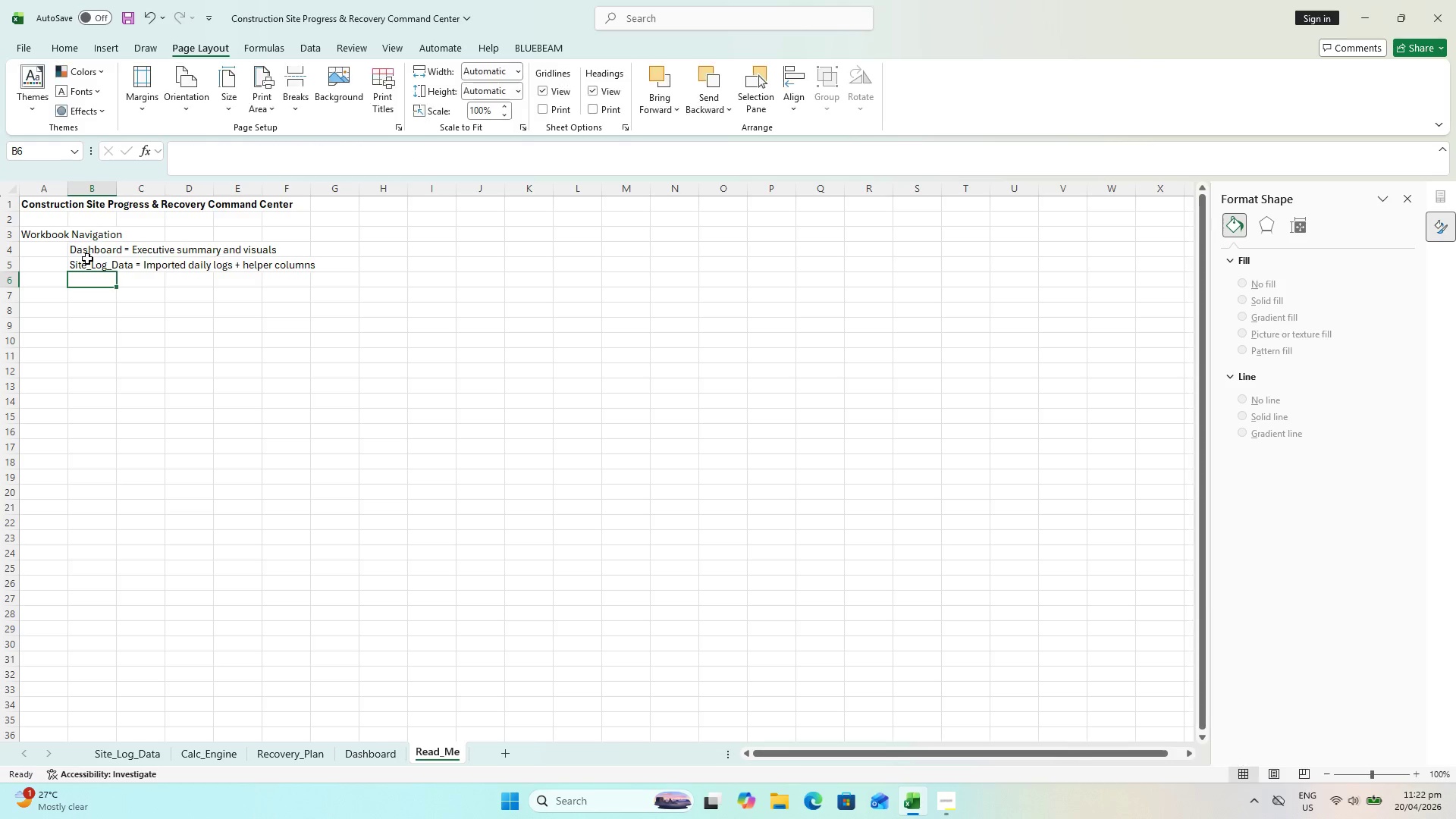 
 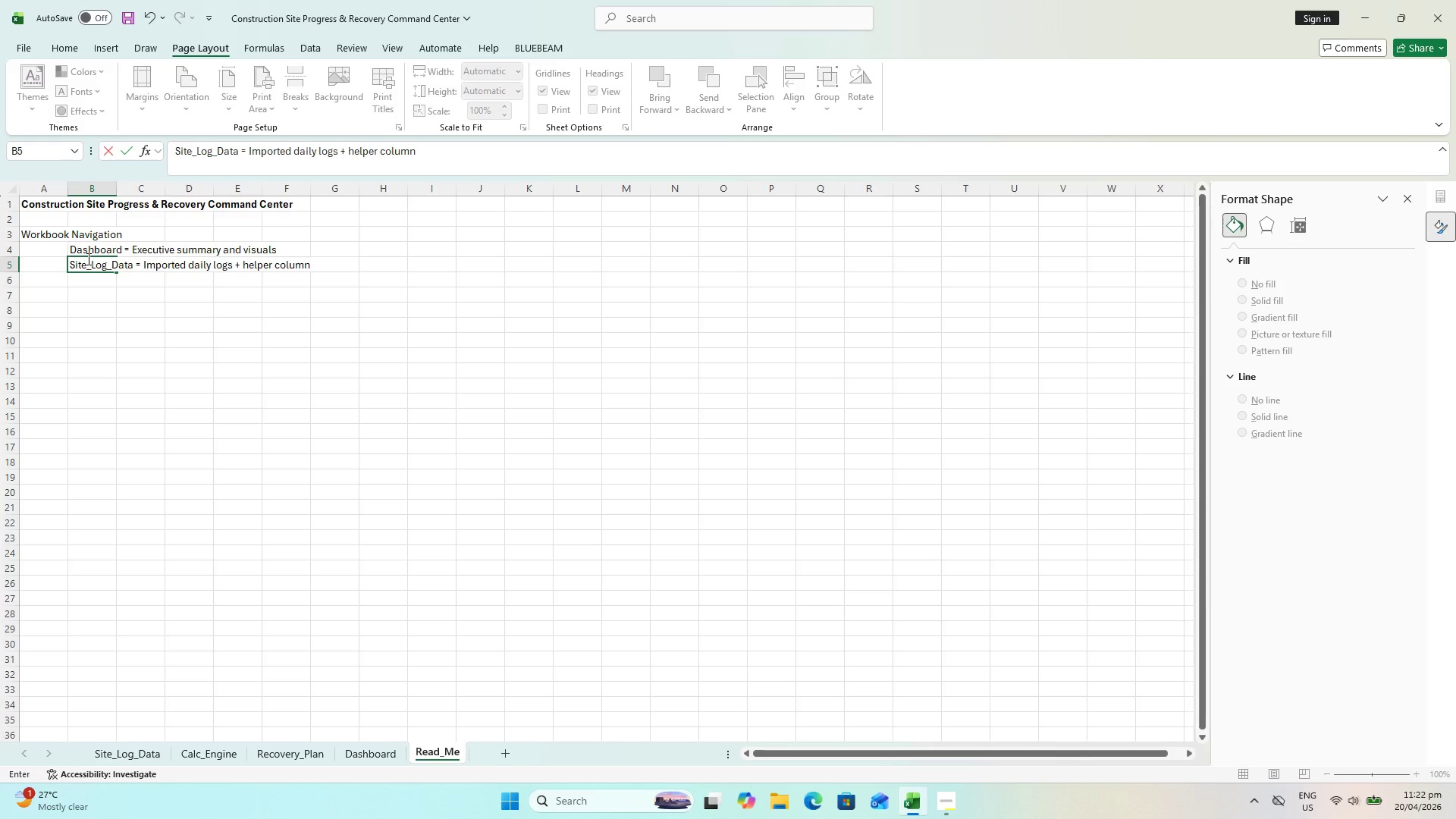 
key(Enter)
 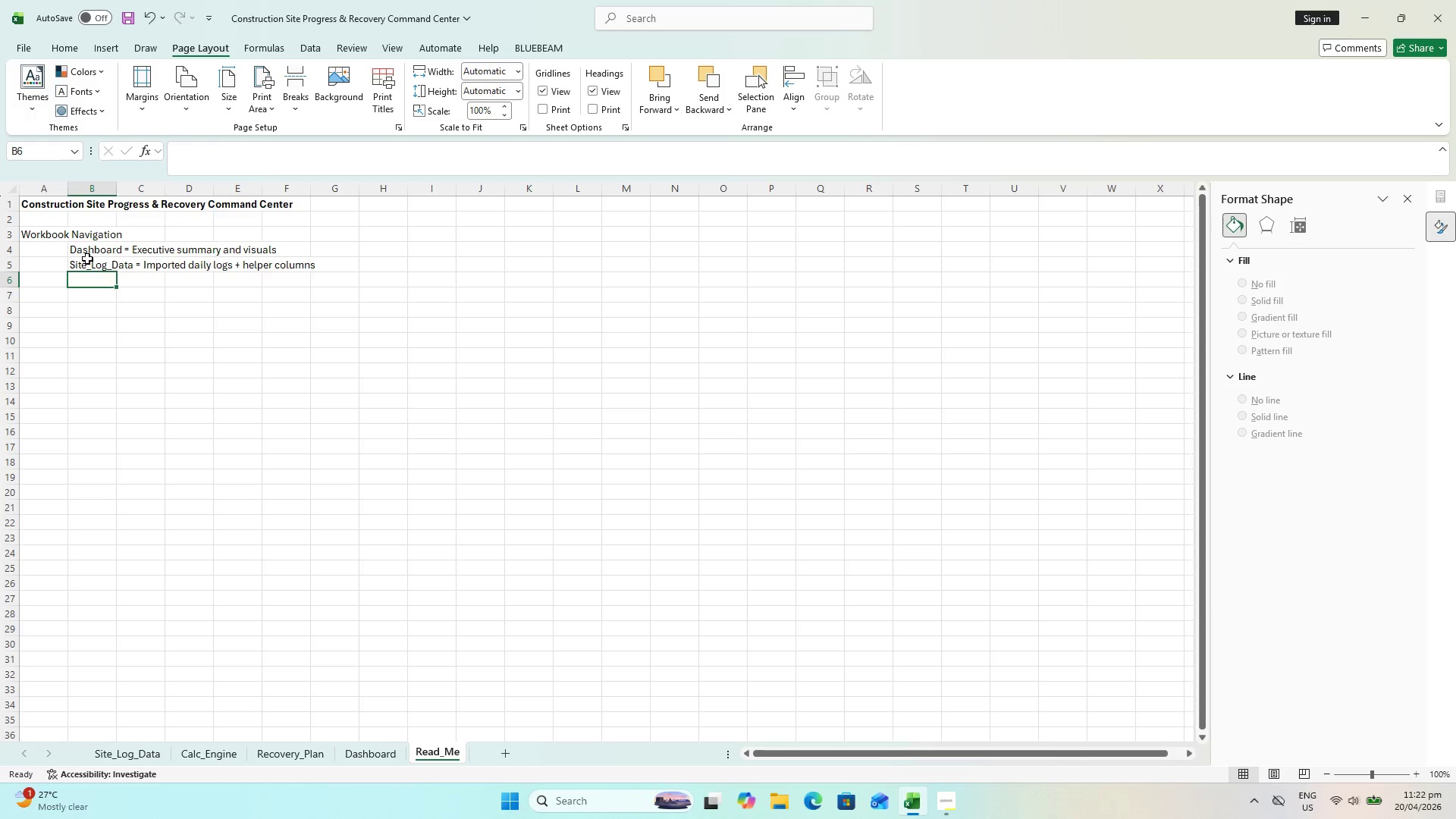 
type(Calc_Engine = Metrics, trends, forecast logic)
 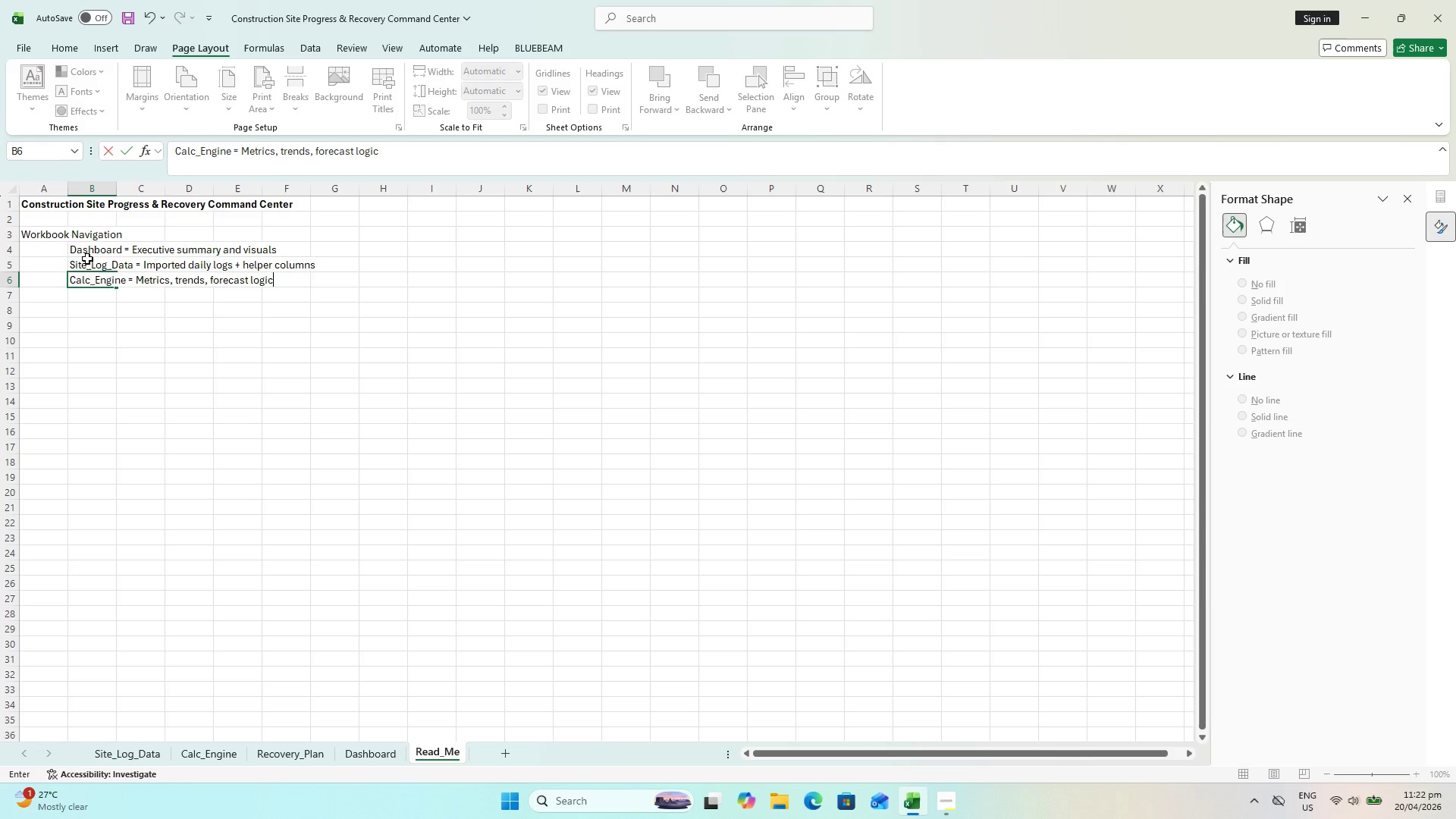 
key(Enter)
 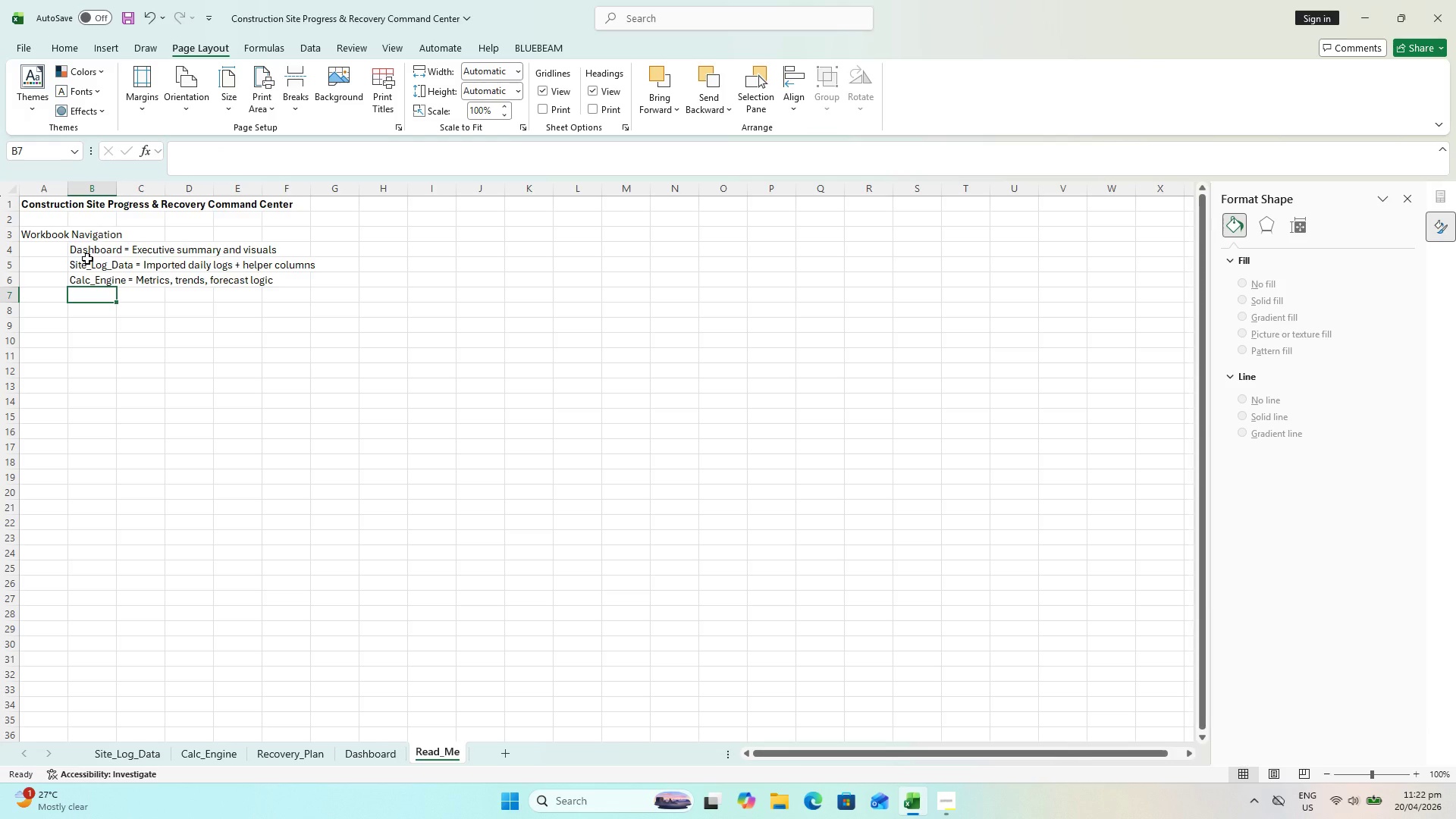 
type(Recovery )
key(Backspace)
type(_Plan = Recovery scenarios + risk review)
 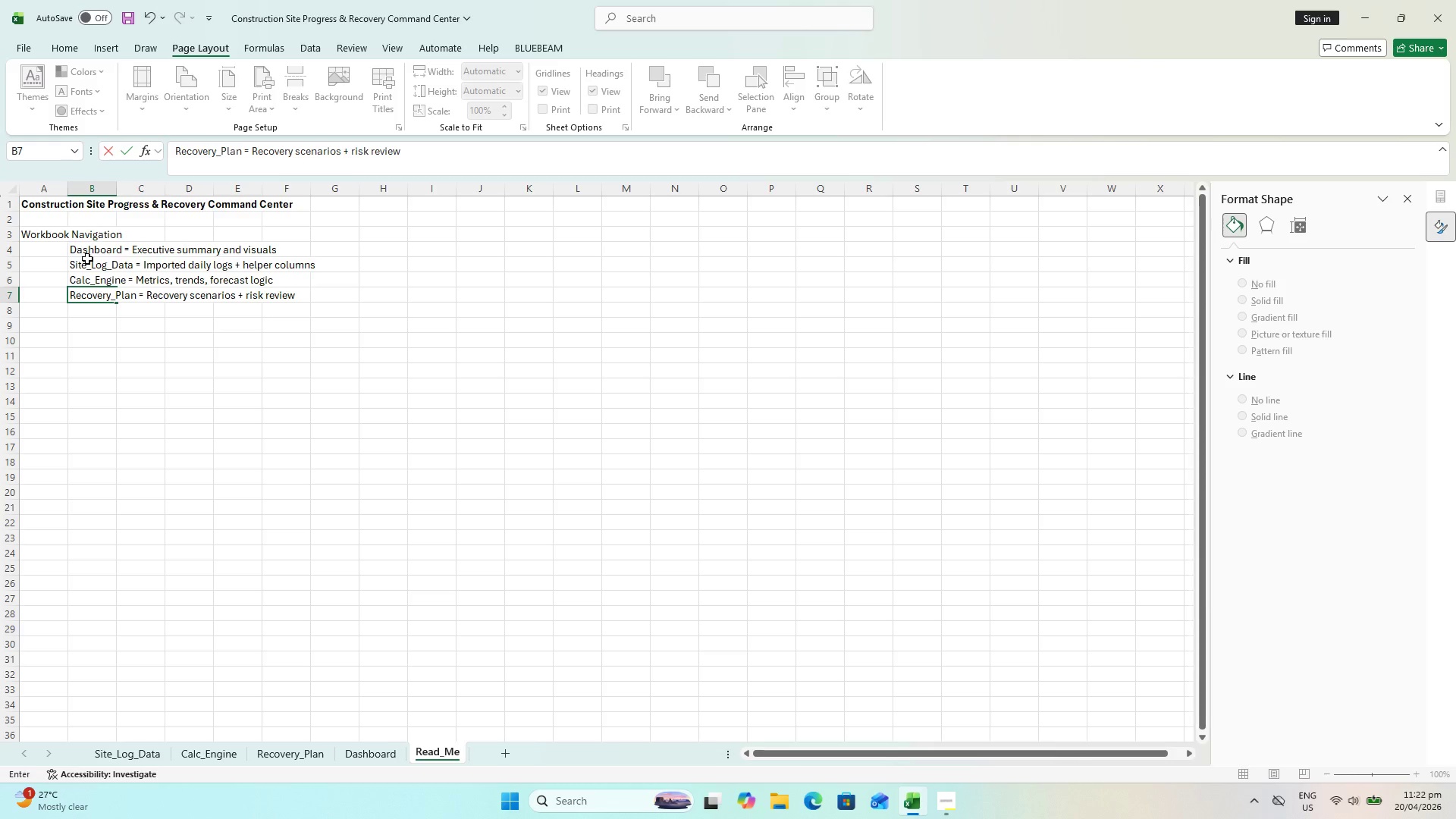 
key(Enter)
 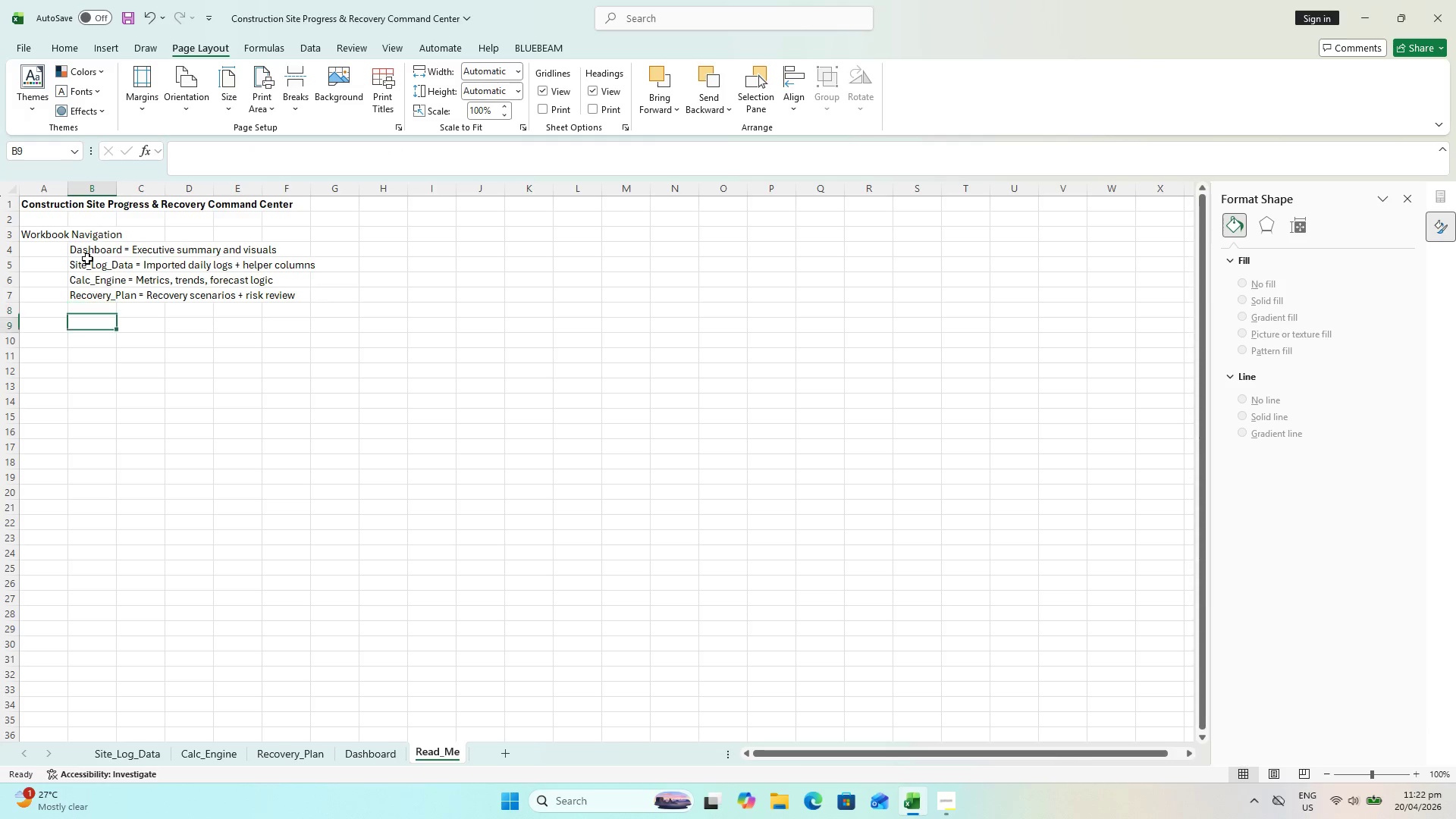 
key(Enter)
 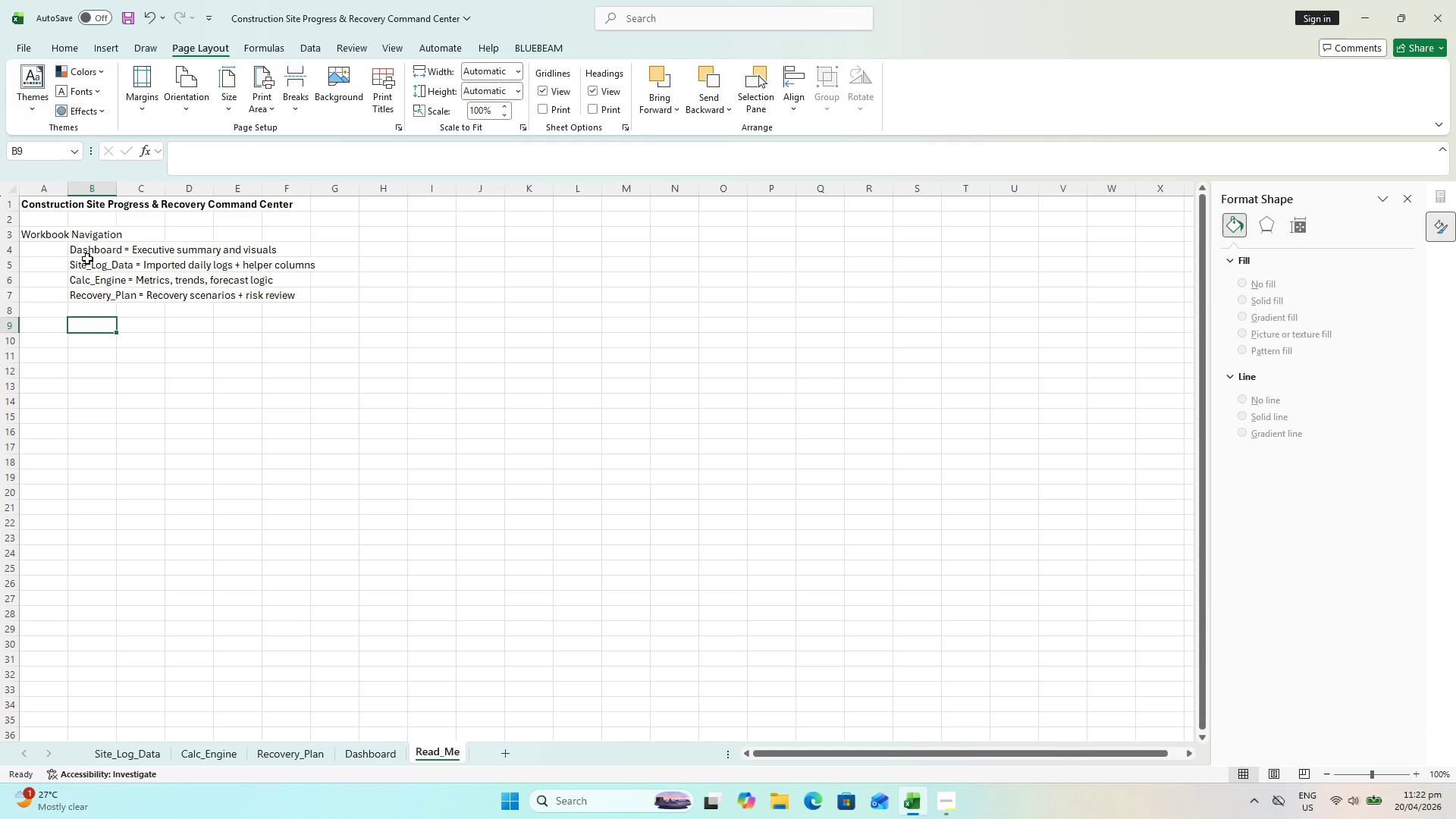 
key(Enter)
 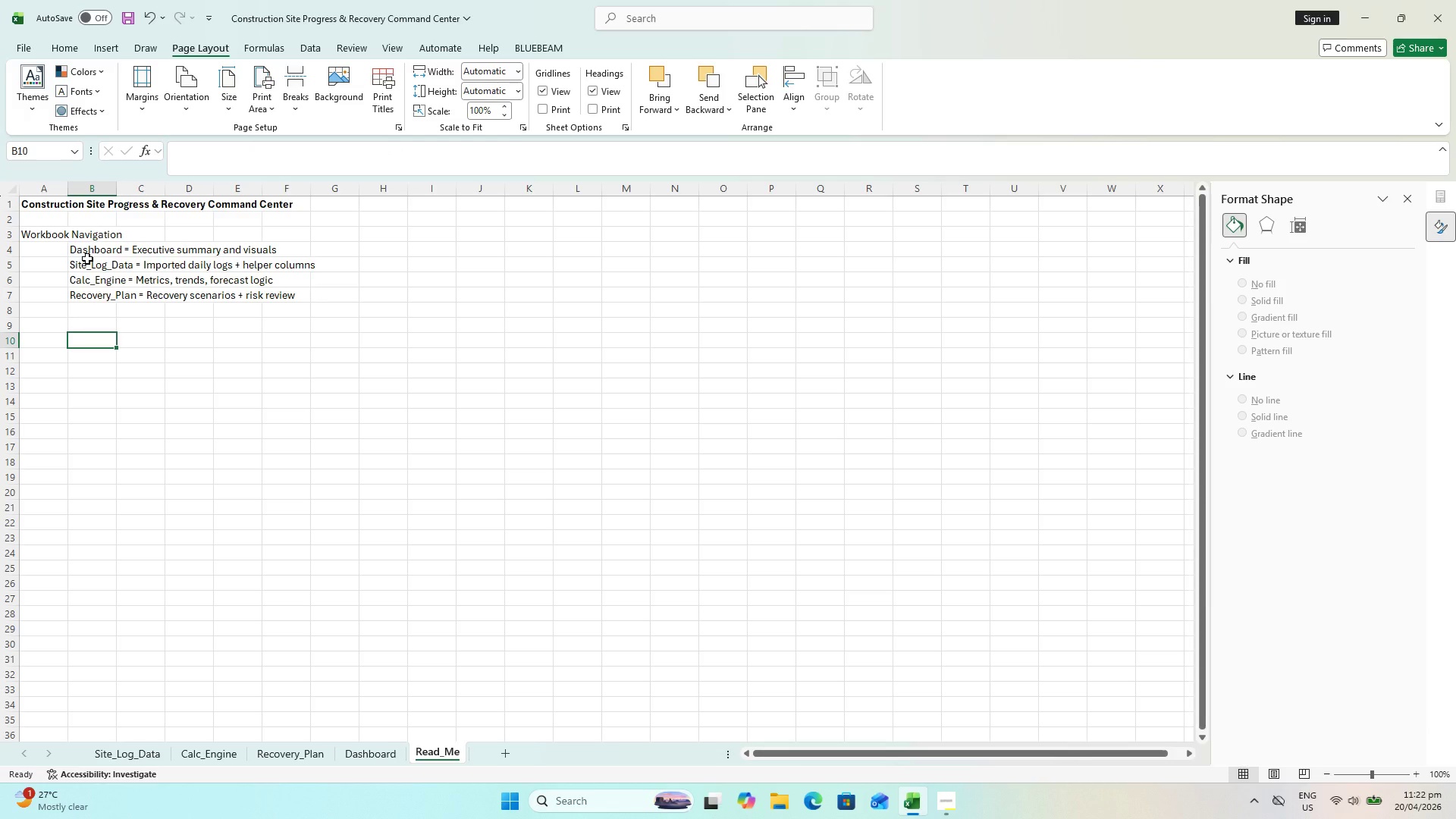 
key(ArrowLeft)
 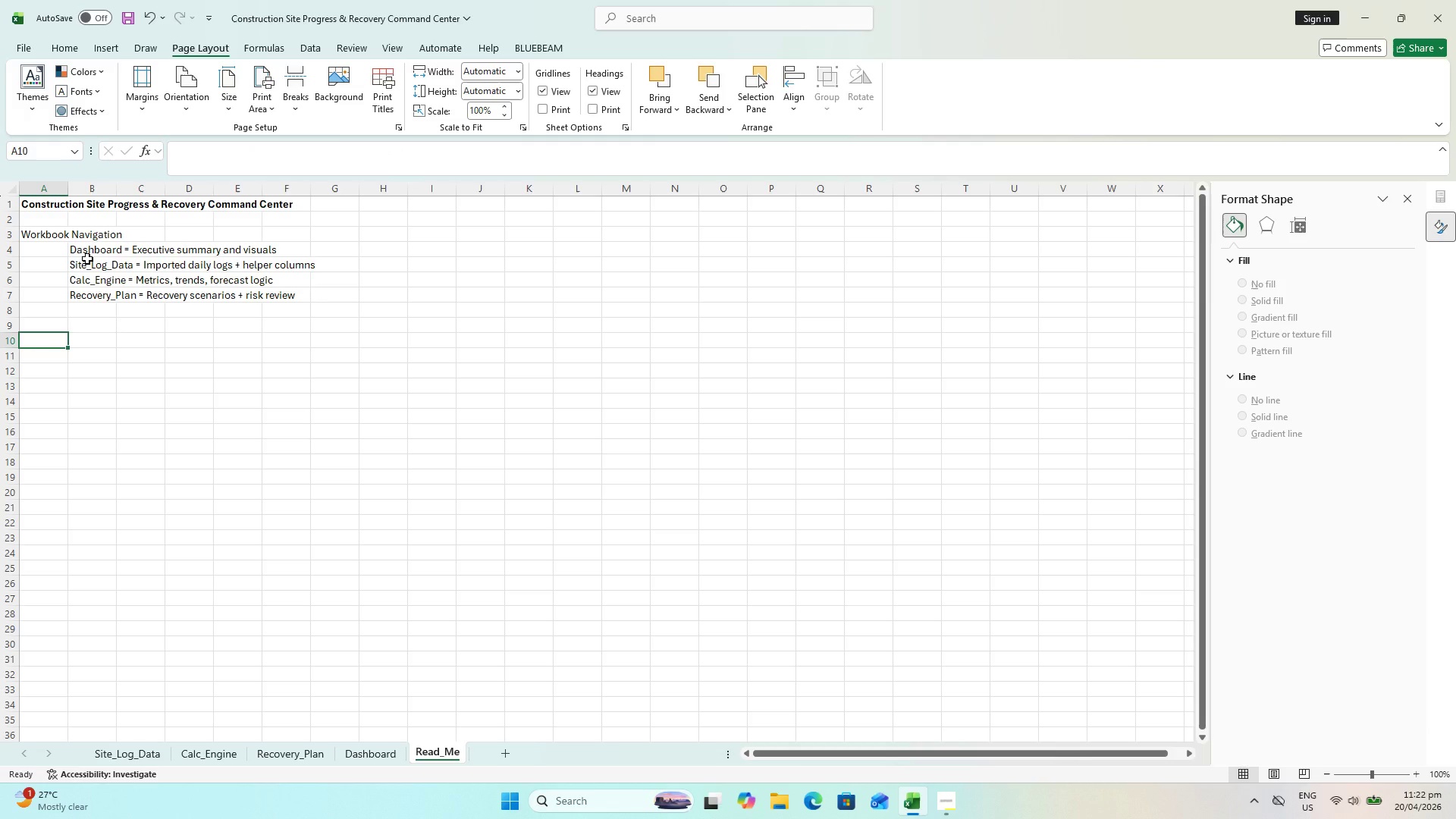 
type(How to use)
 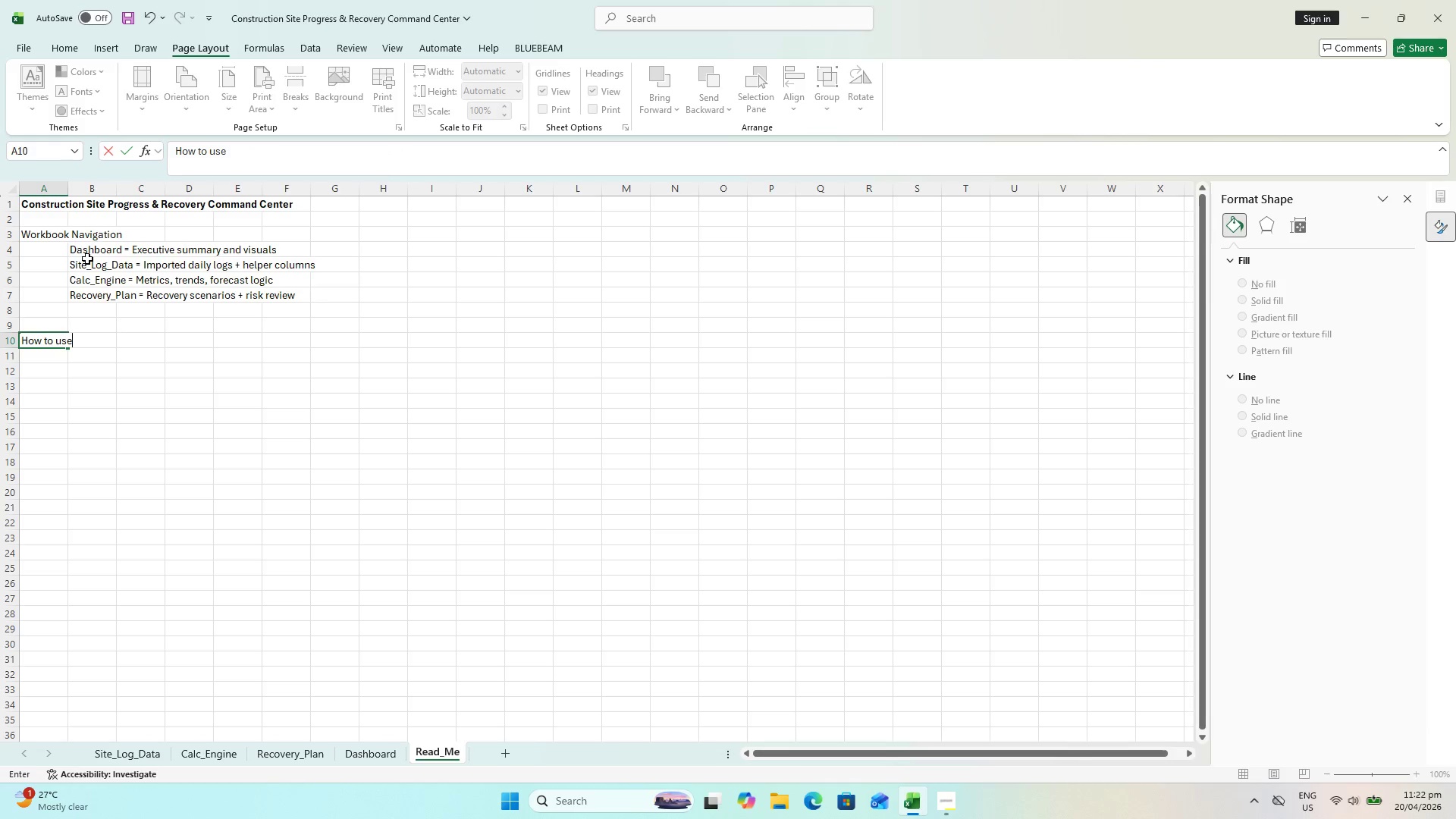 
key(Enter)
 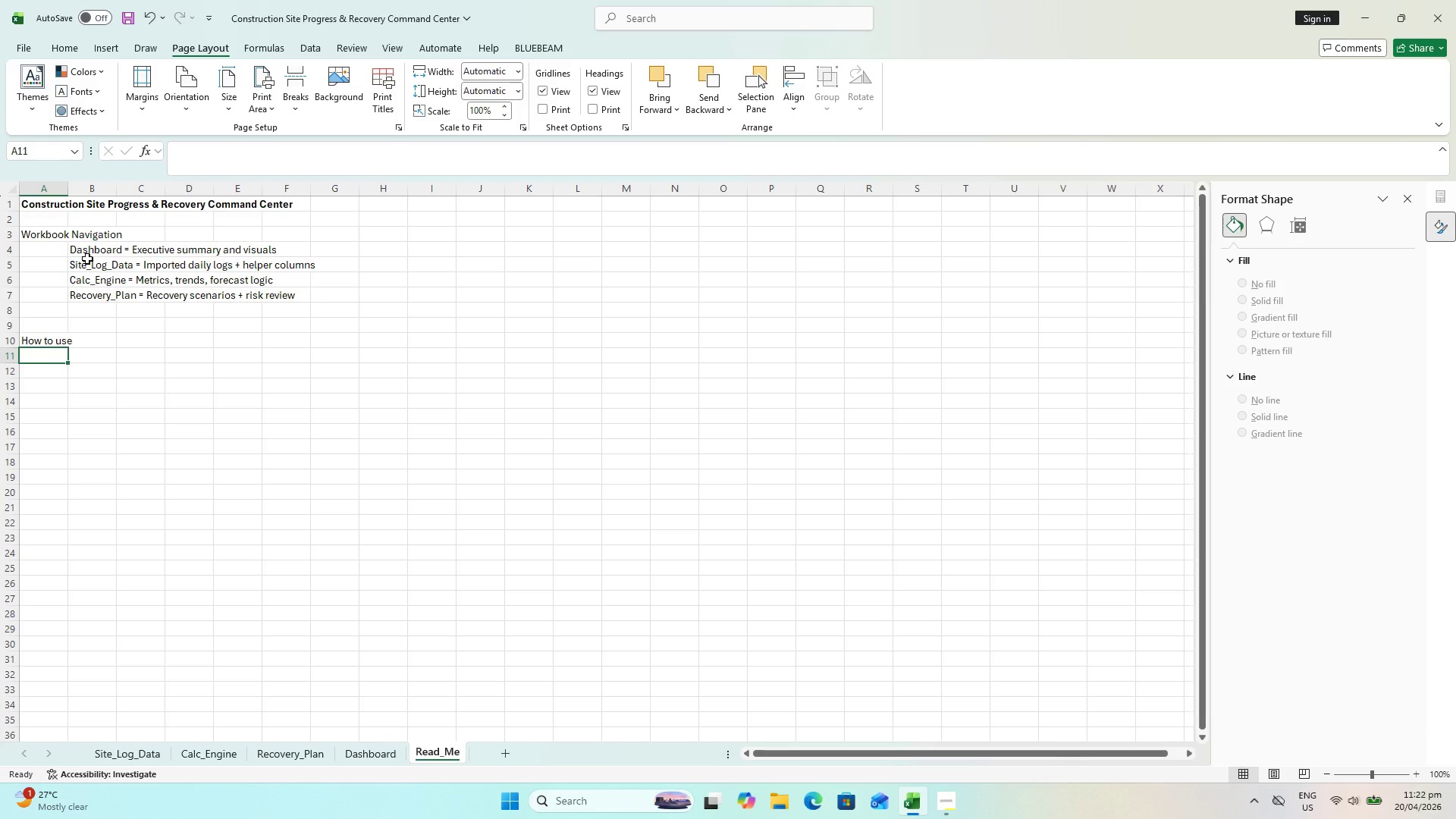 
key(1)
 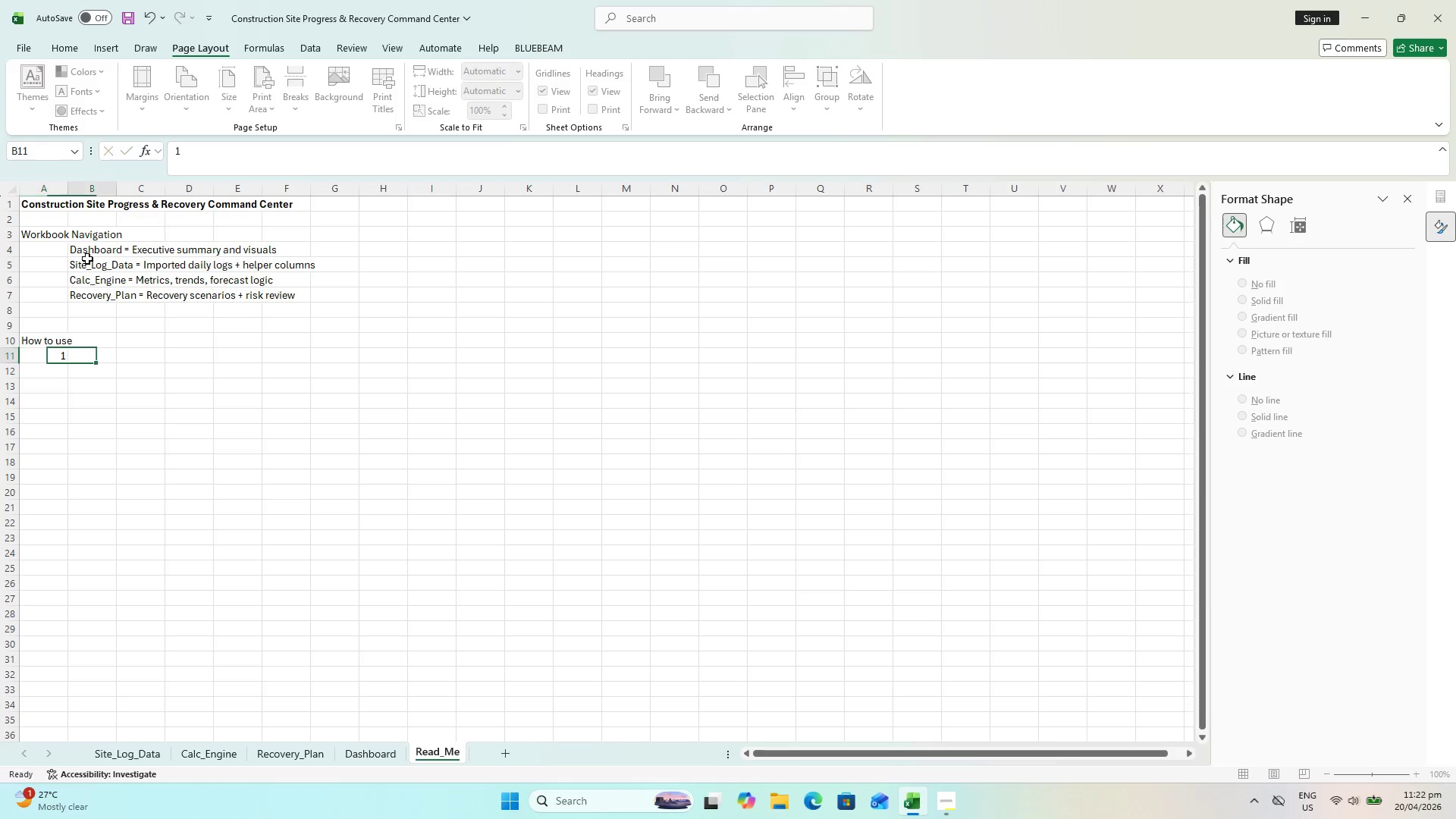 
key(ArrowRight)
 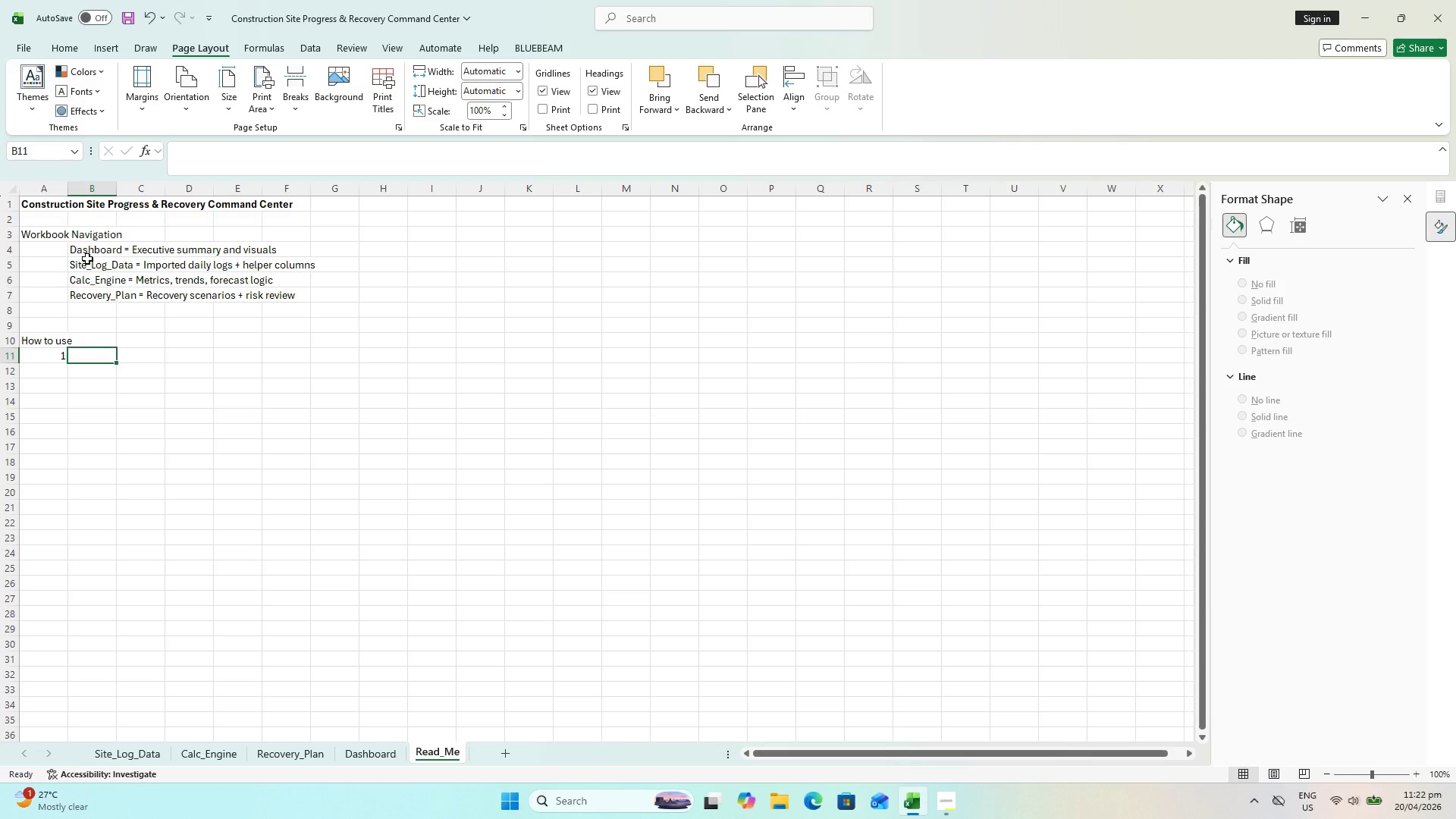 
type(Add new logs to Site_Data_Data table)
 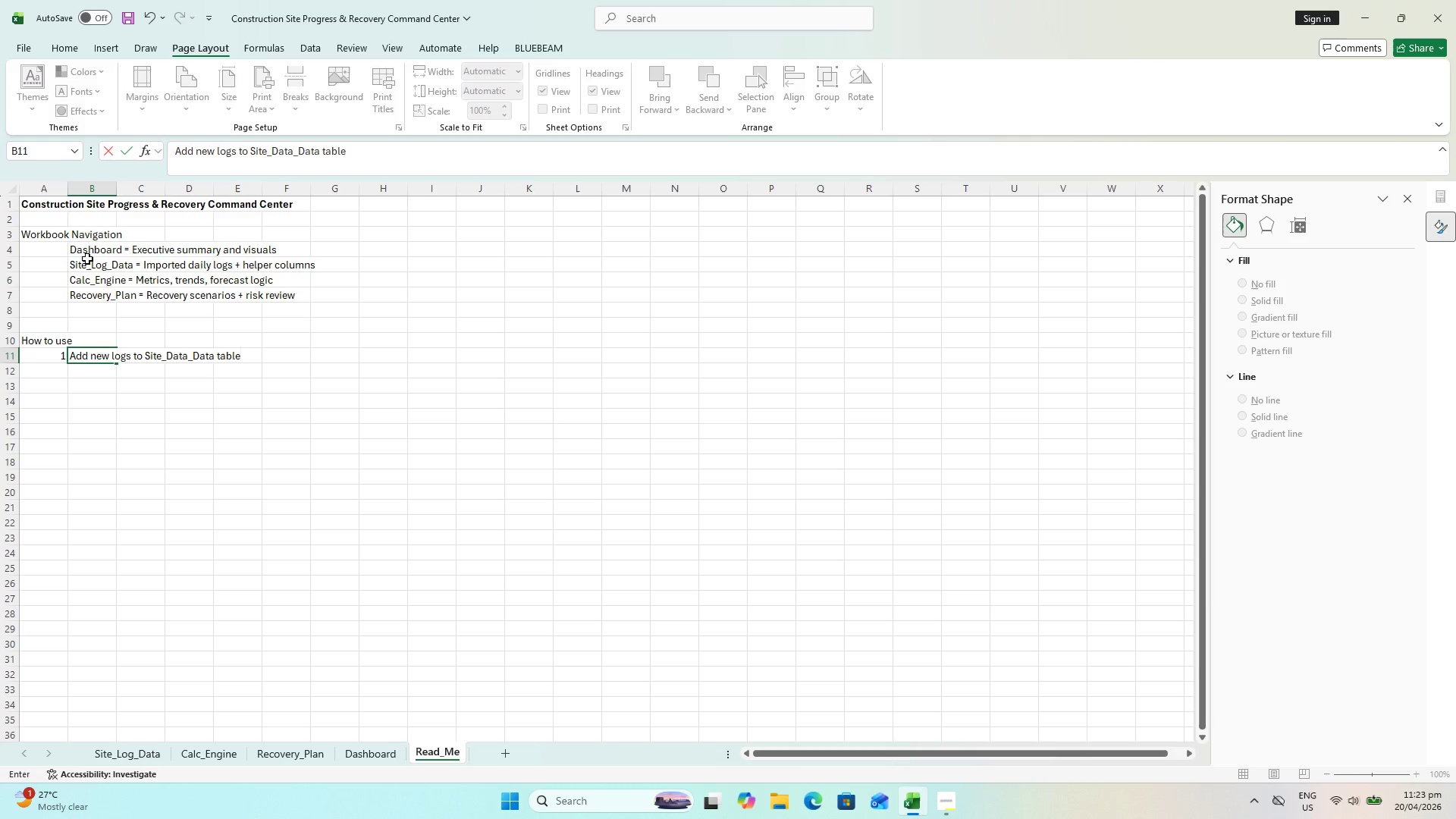 
key(Enter)
 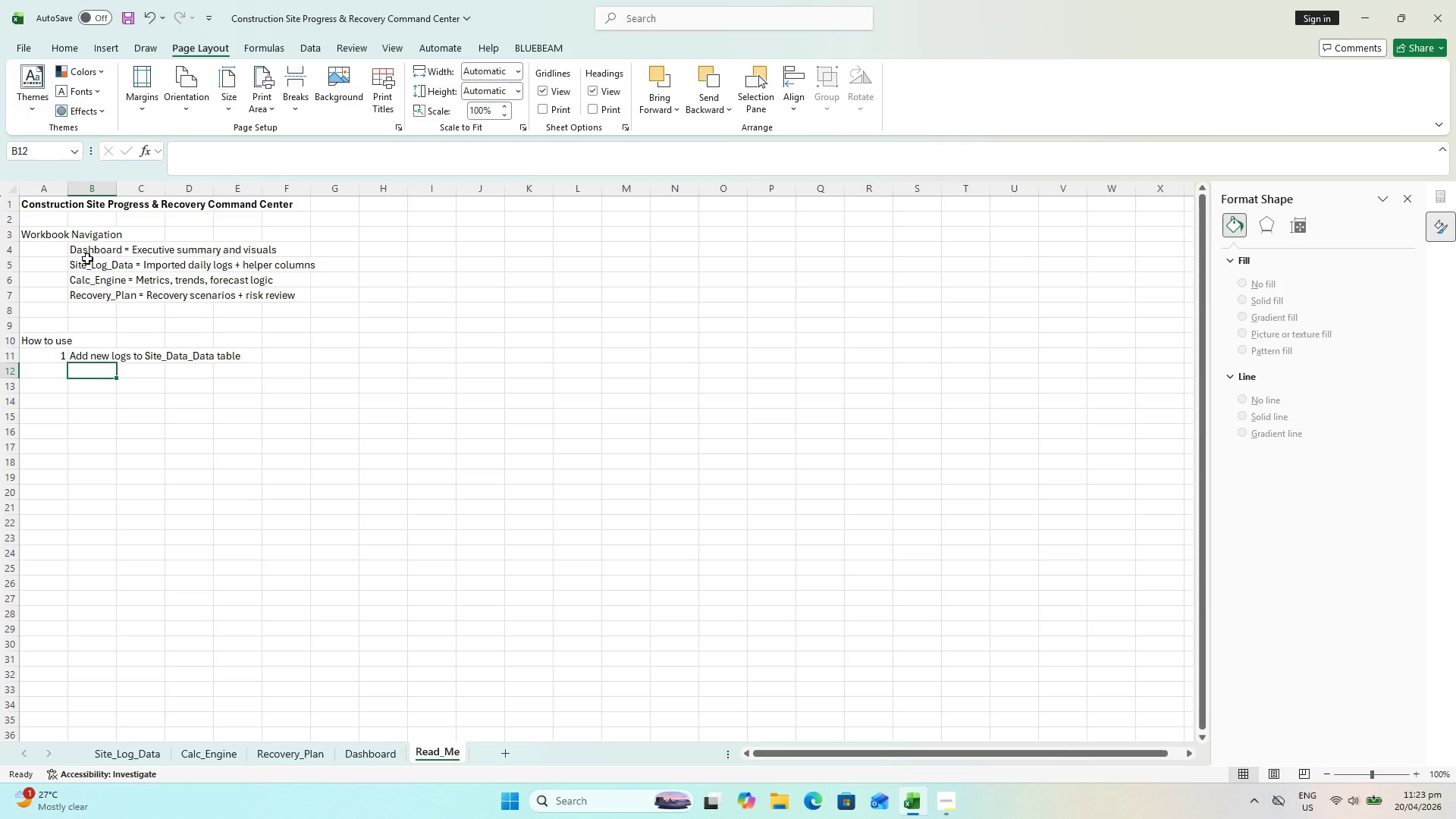 
type(Refresh Pib)
key(Backspace)
type(votTables in )
key(Backspace)
type(f)
key(Backspace)
key(Backspace)
type(f needed)
 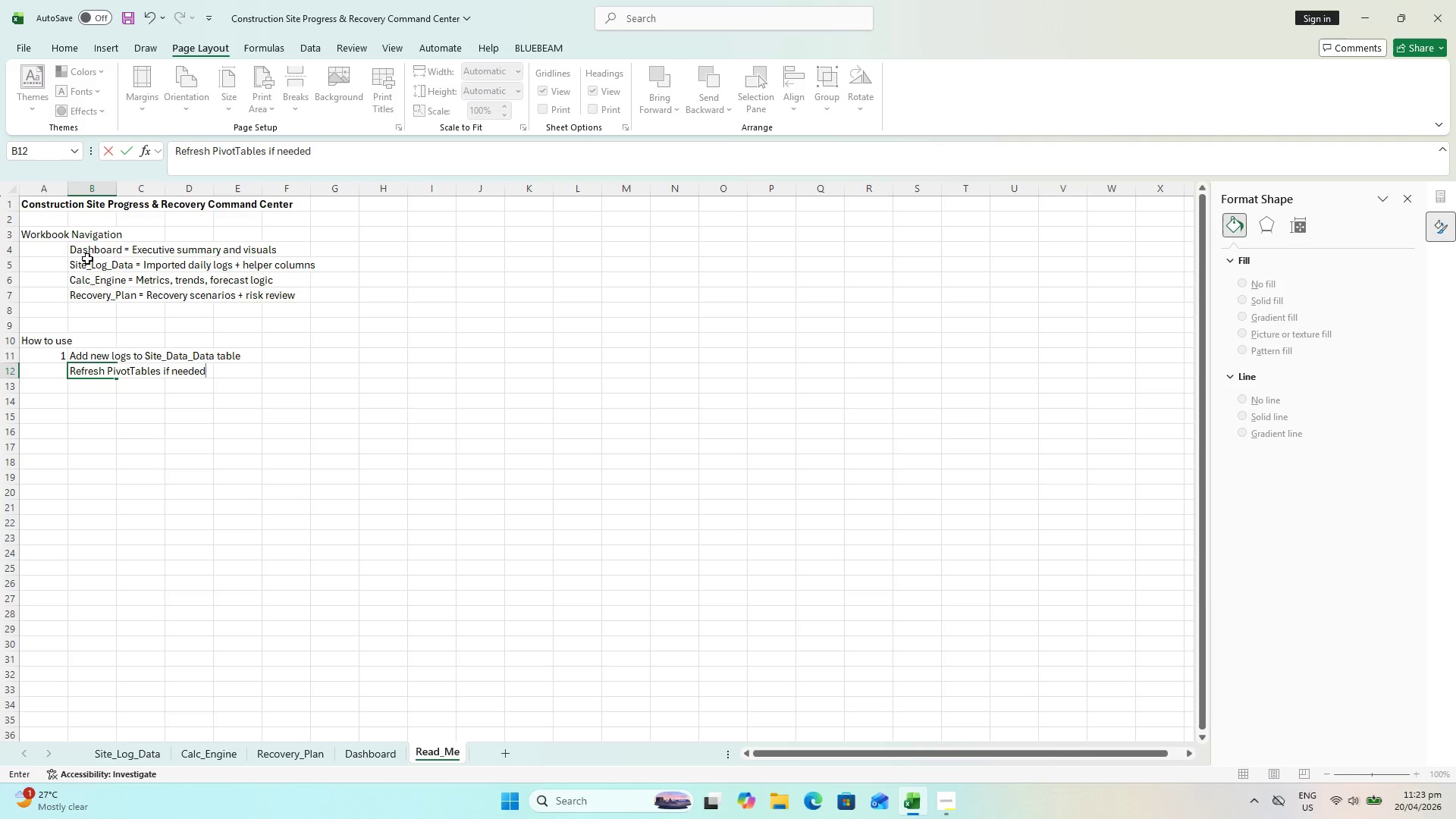 
key(Enter)
 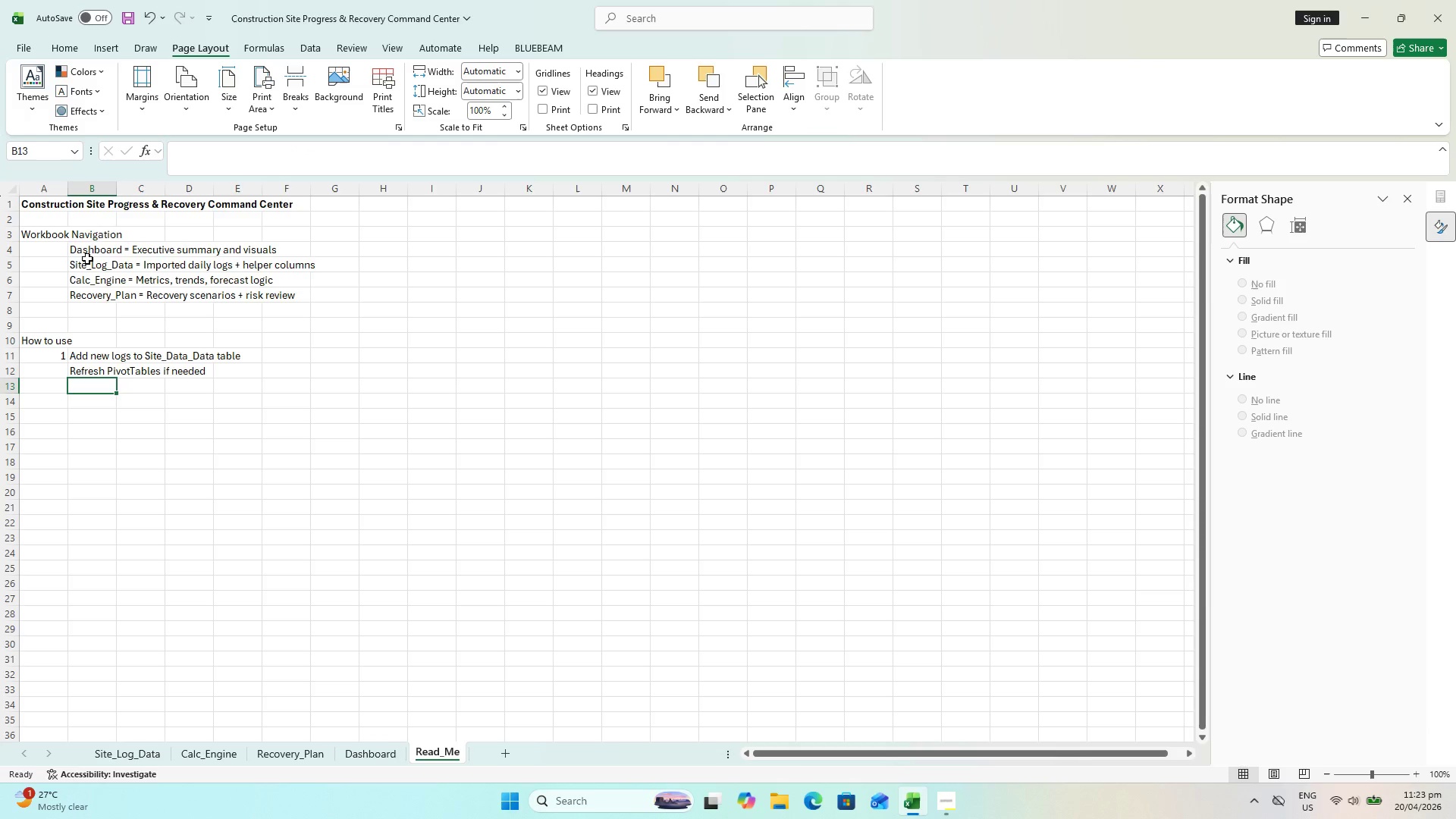 
type(Use slicers on dashboardf)
key(Backspace)
 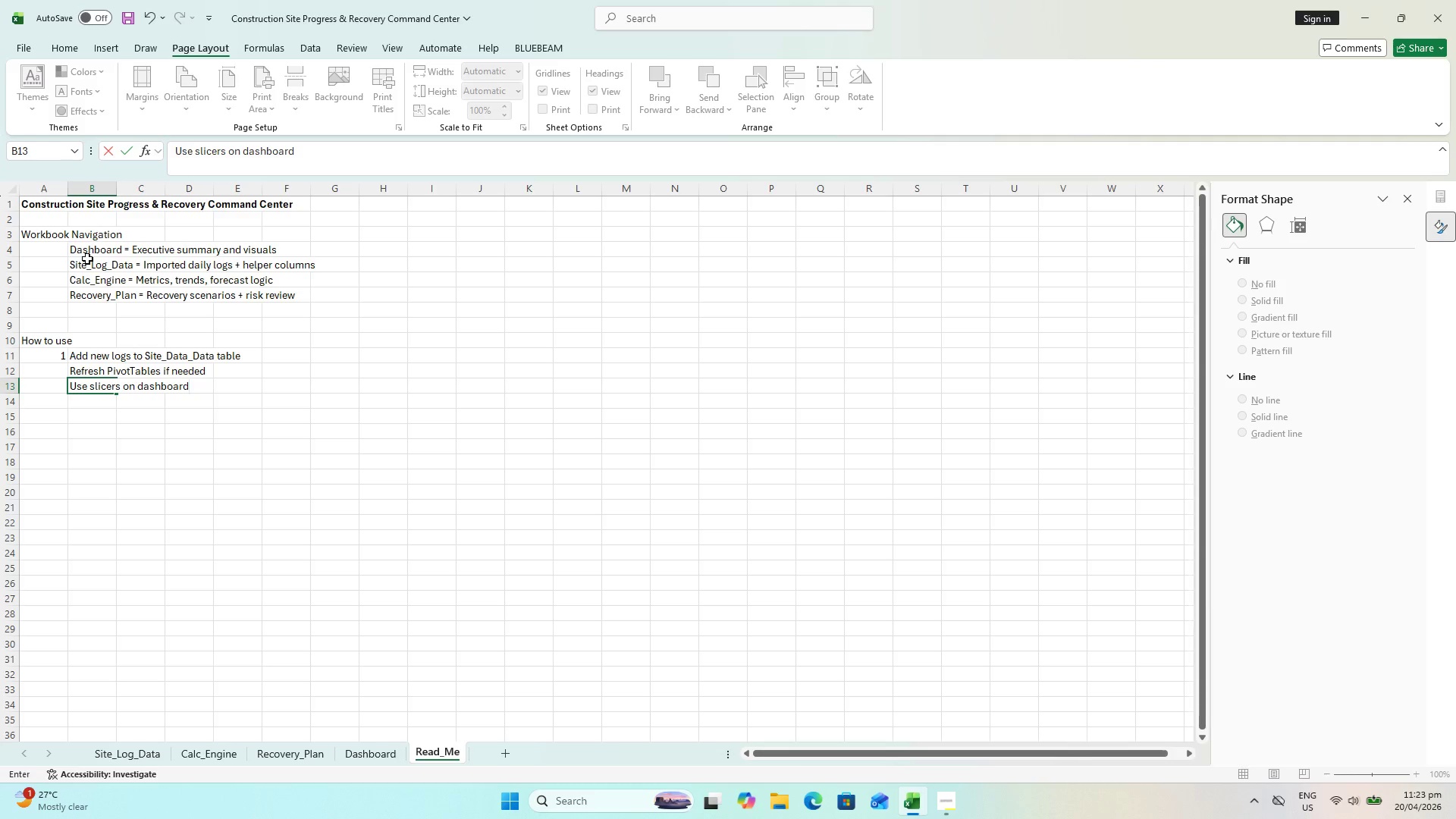 
key(Enter)
 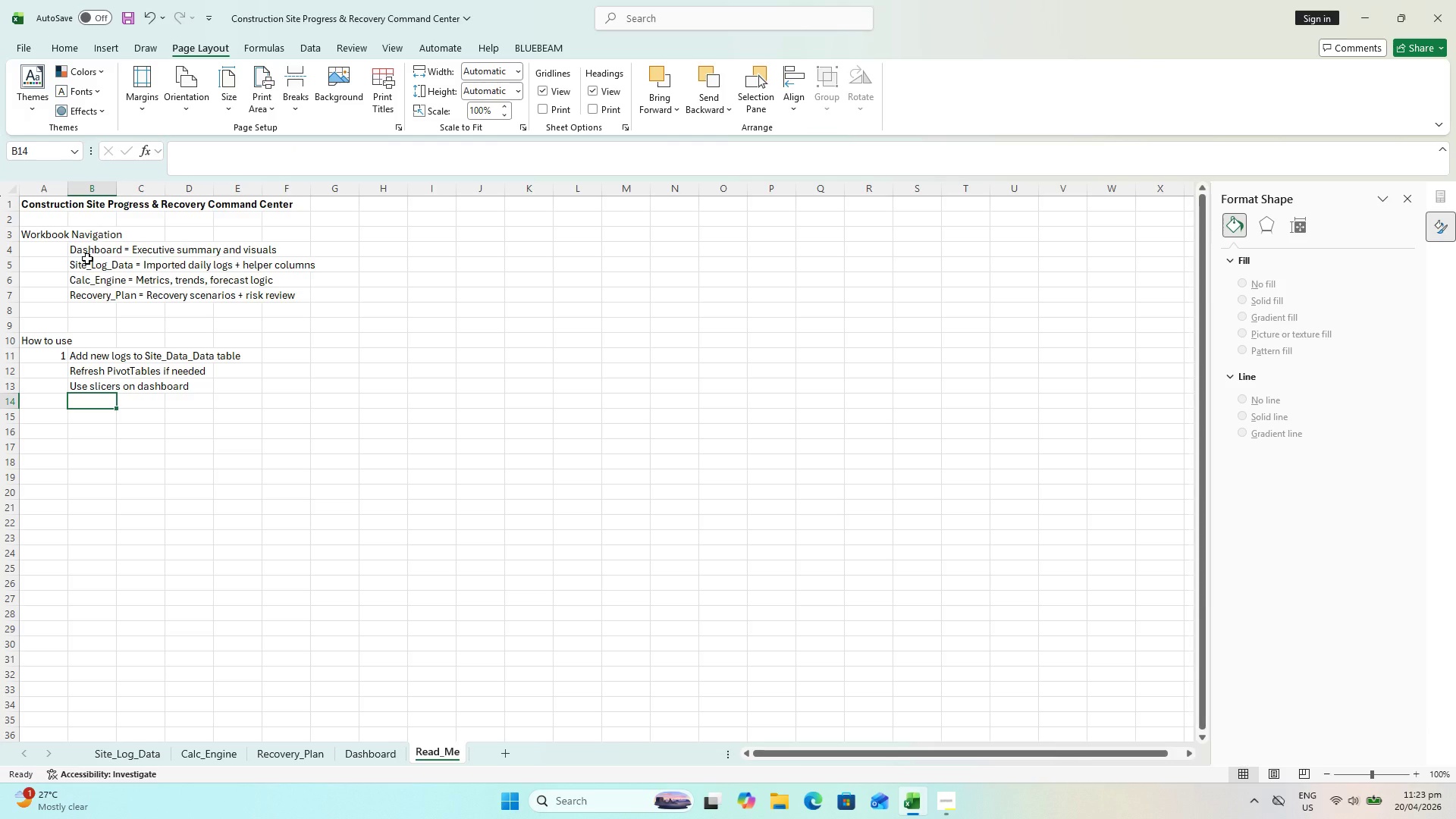 
type(Review forecast and recovery outputs)
 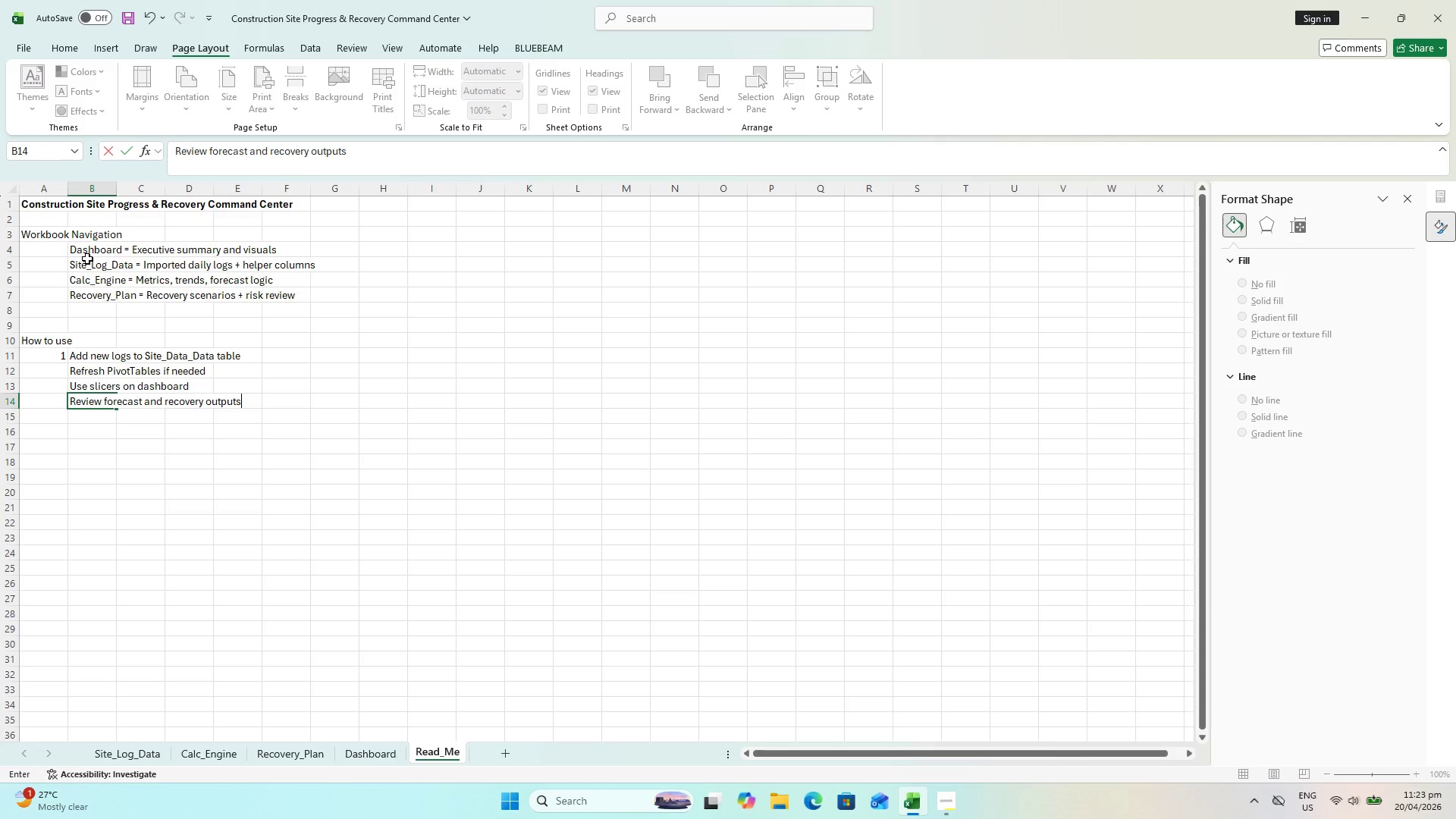 
key(Enter)
 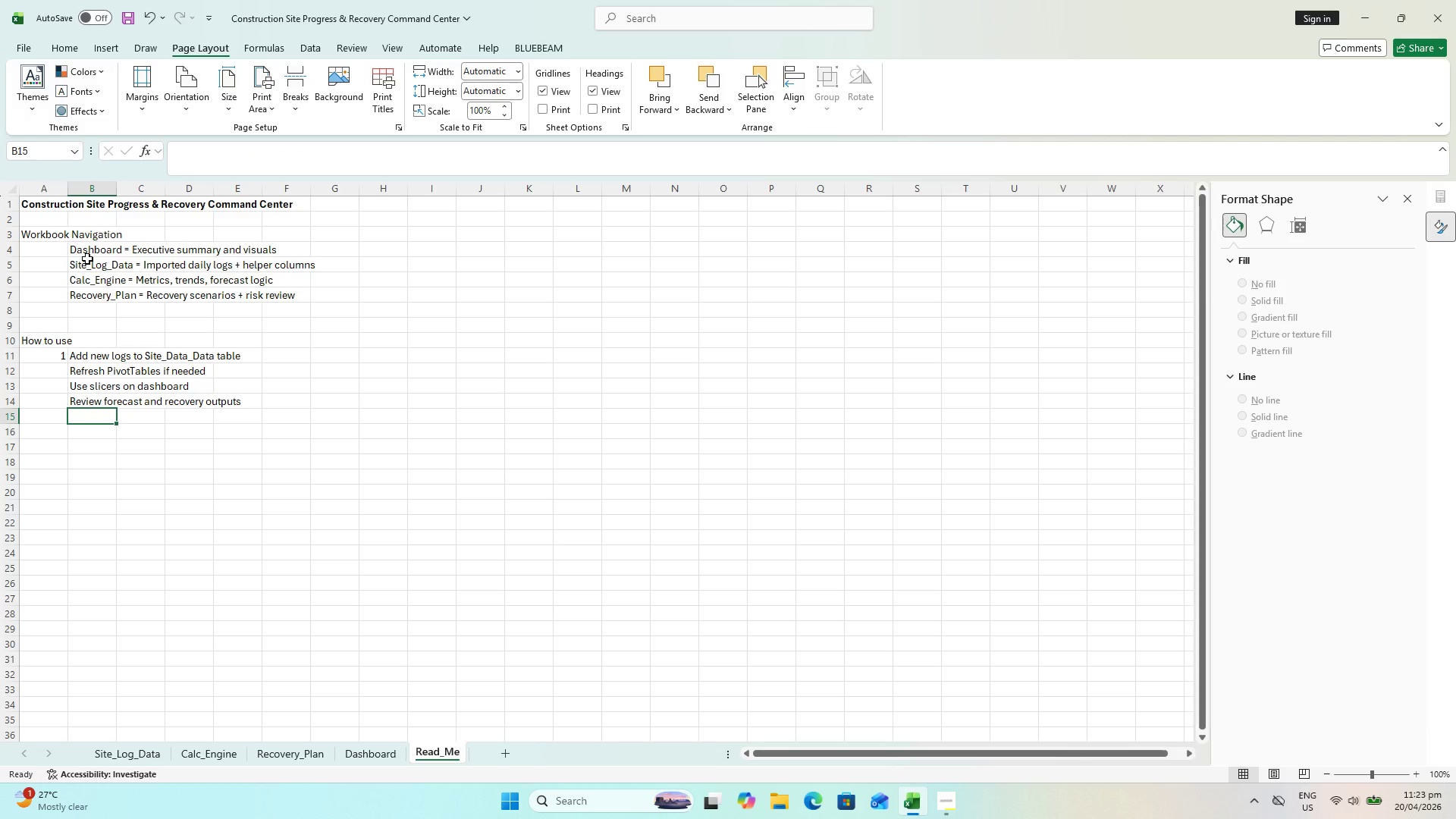 
key(ArrowLeft)
 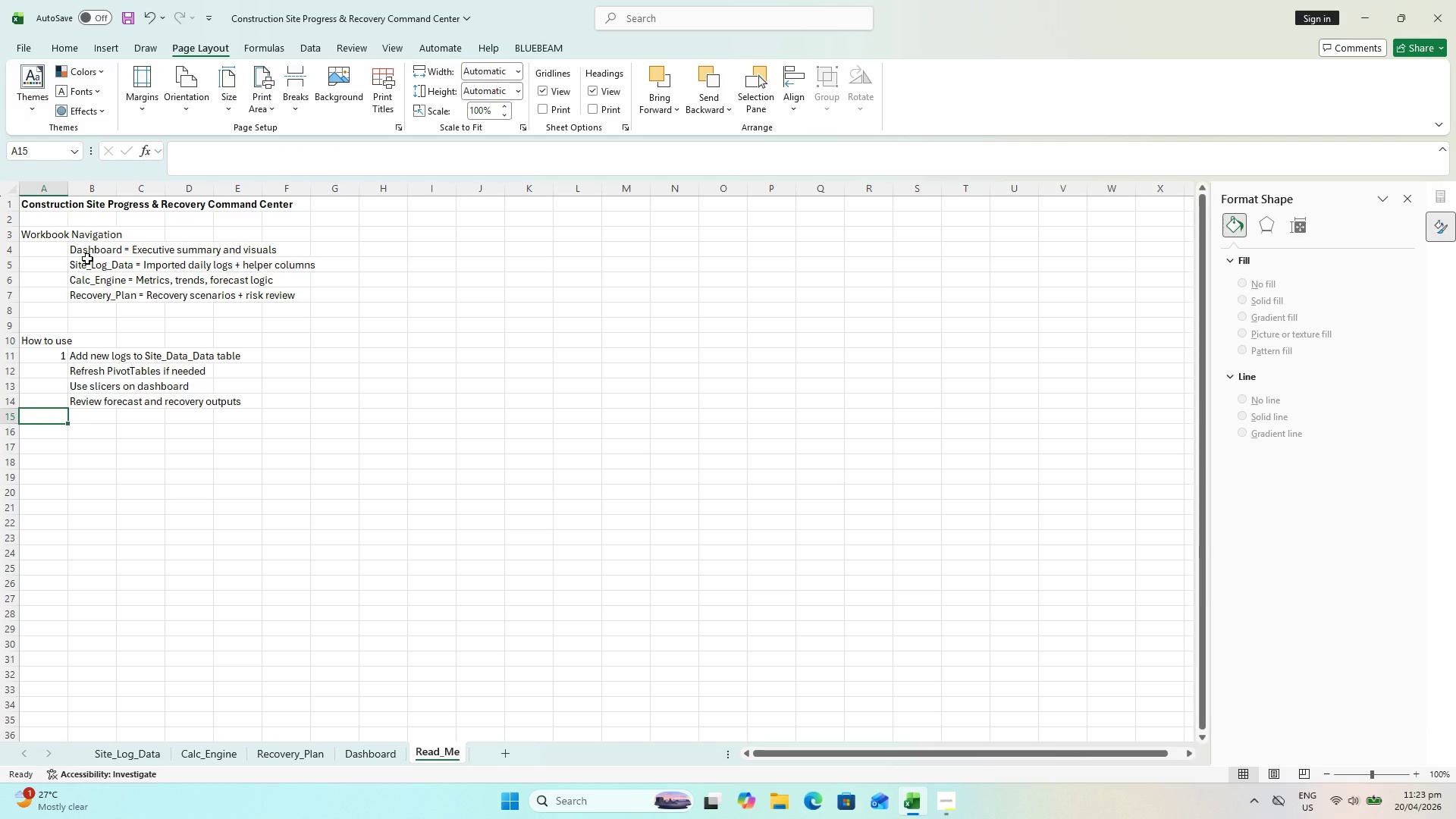 
key(ArrowDown)
 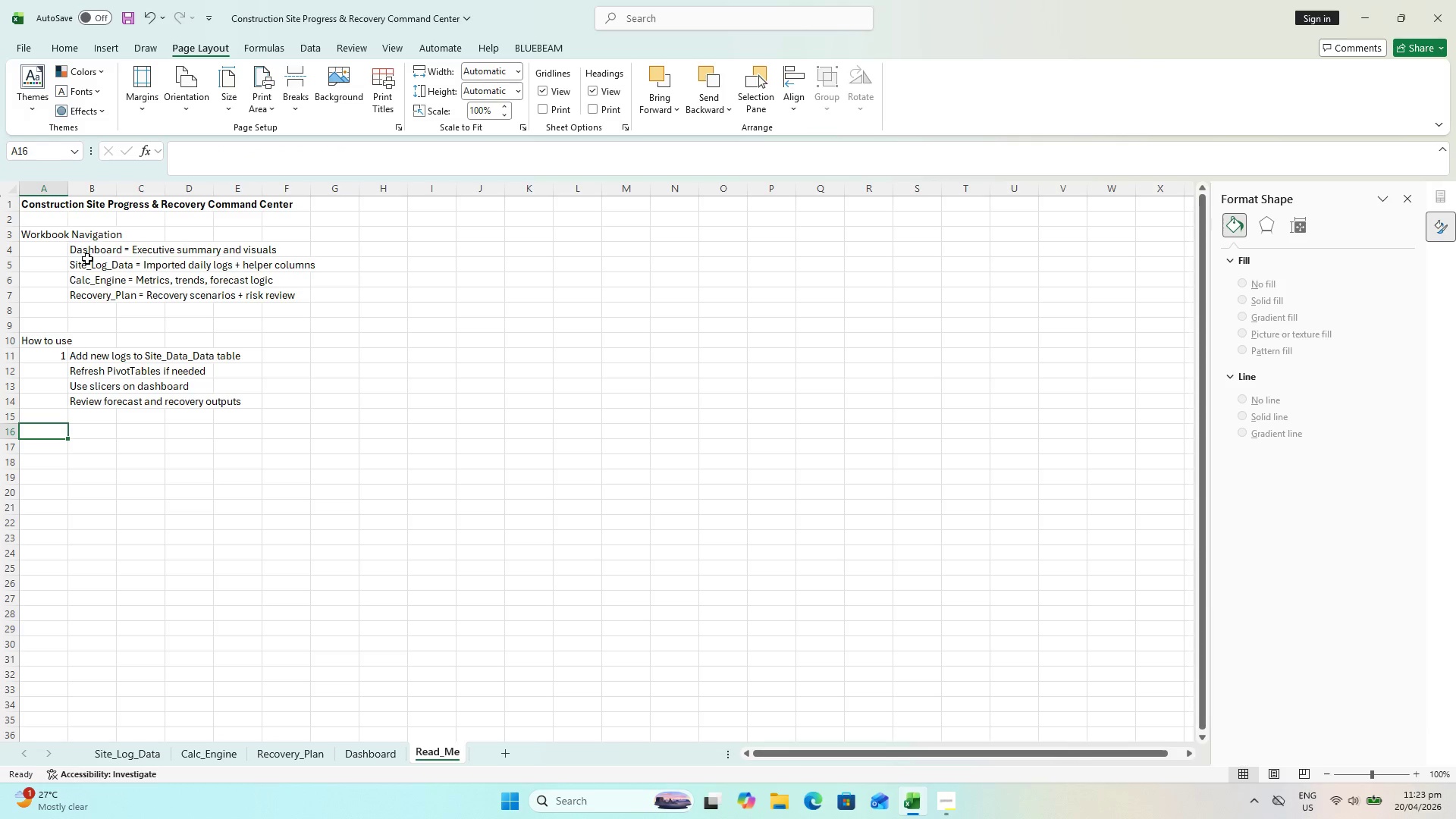 
key(ArrowDown)
 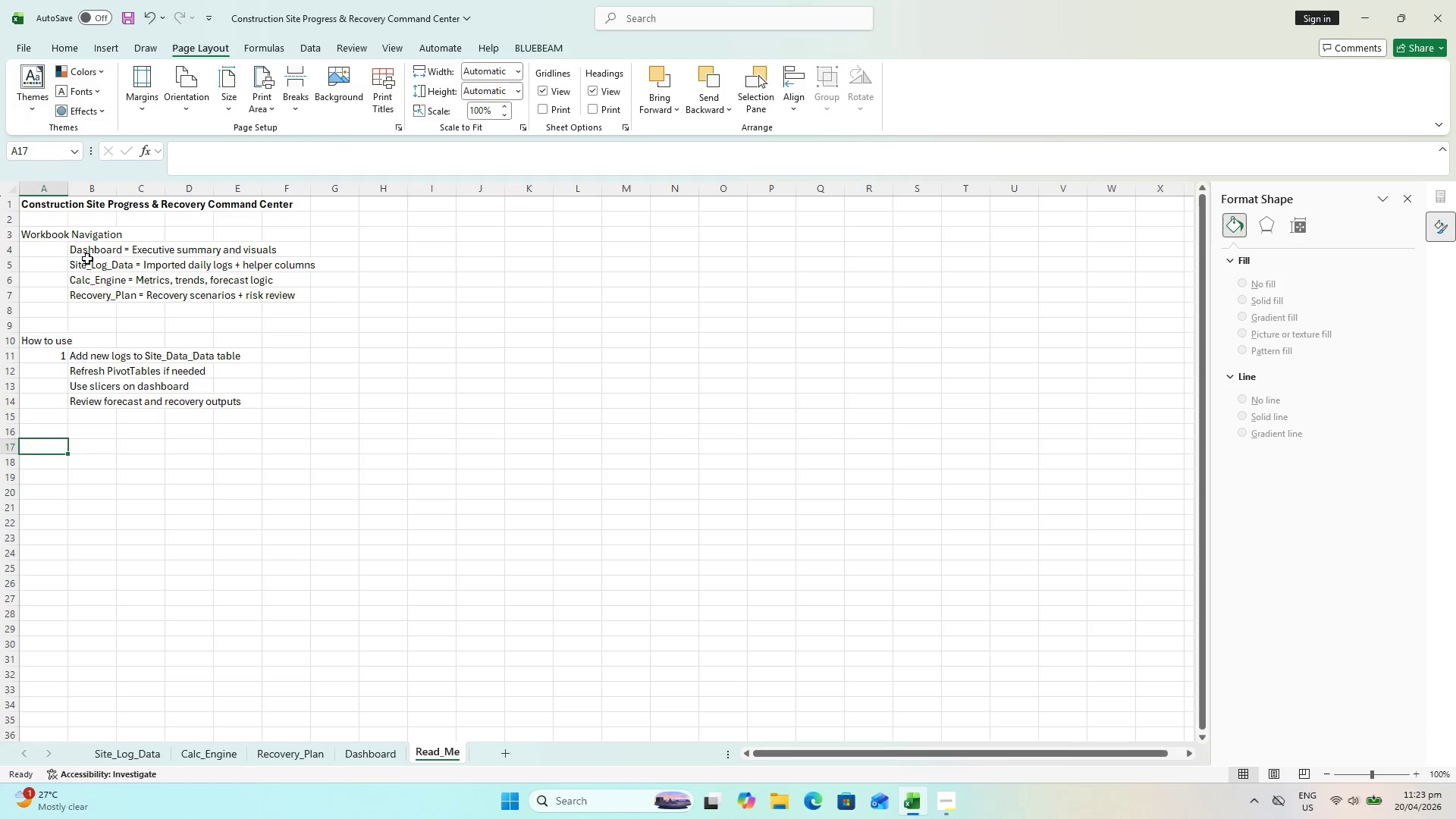 
key(ArrowUp)
 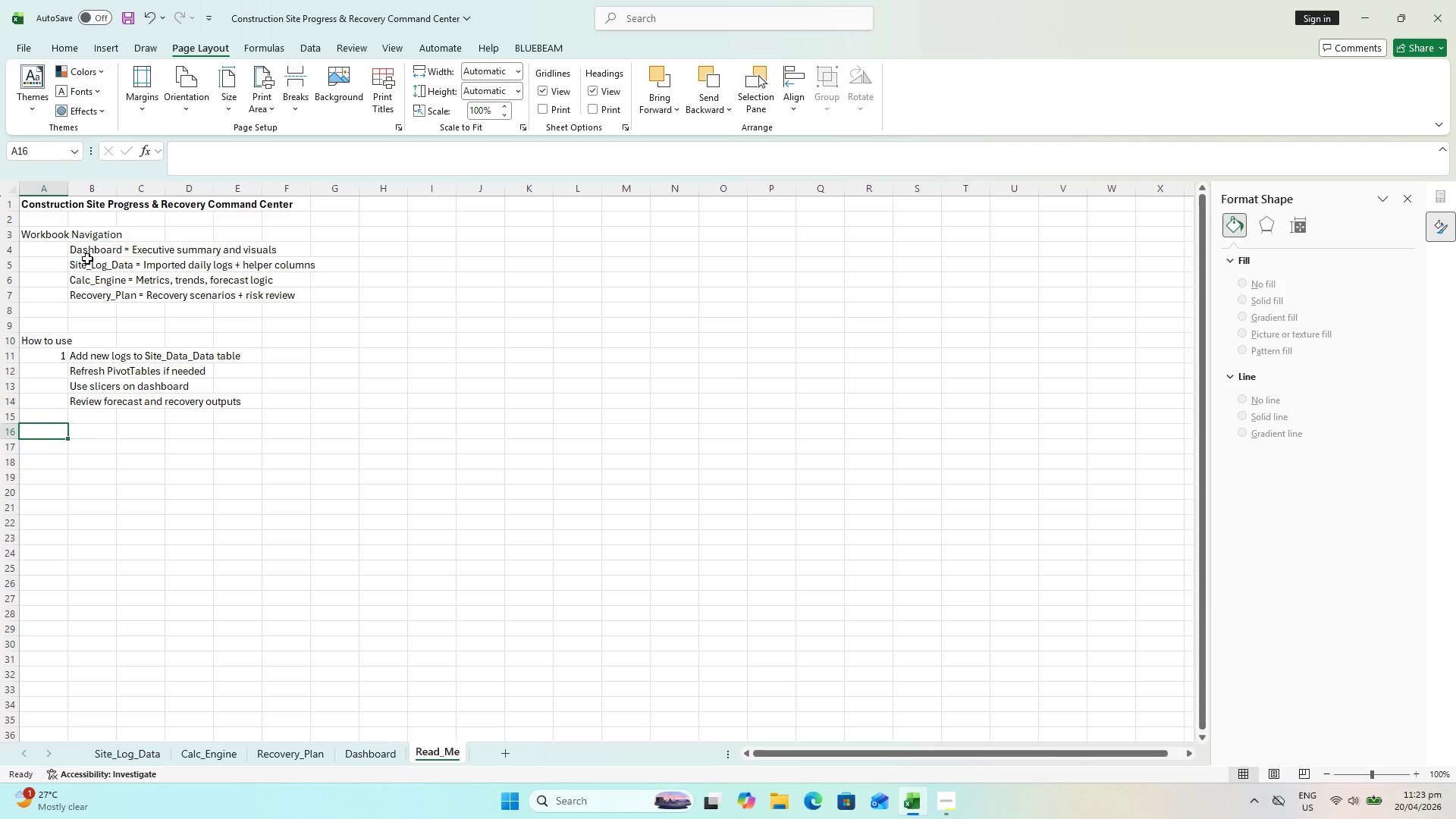 
type(Deliverables Included)
 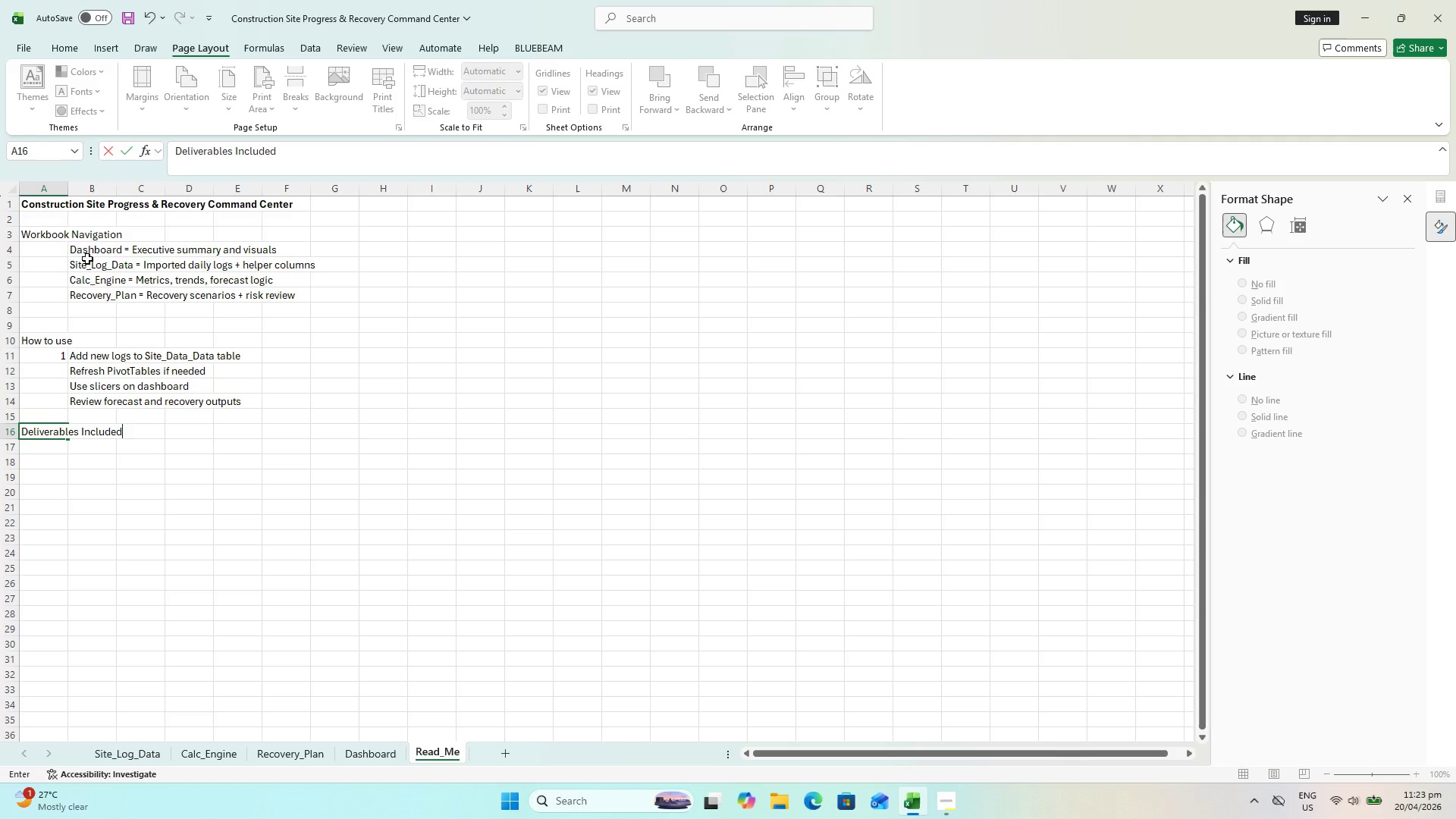 
key(ArrowDown)
 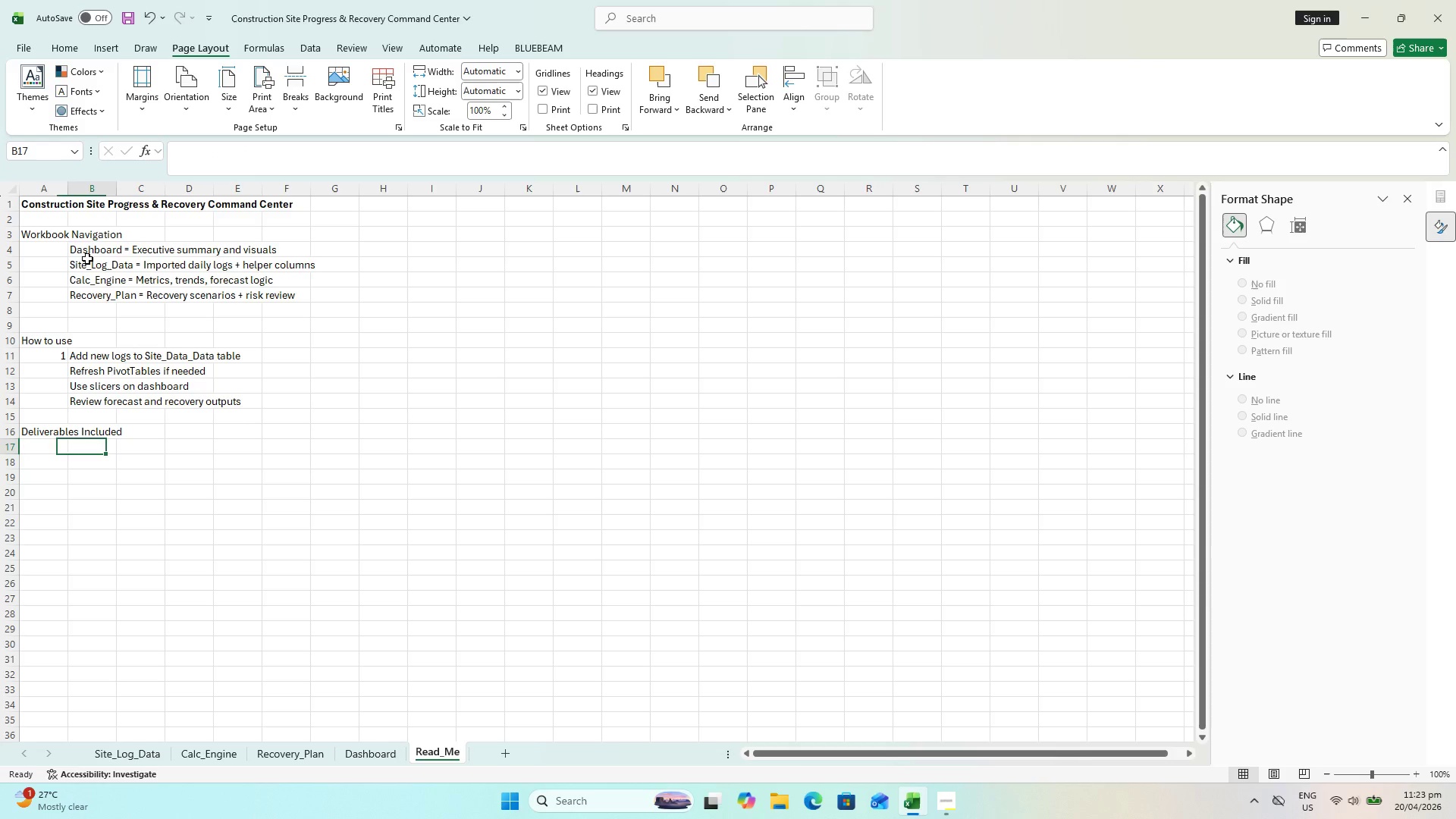 
key(ArrowRight)
 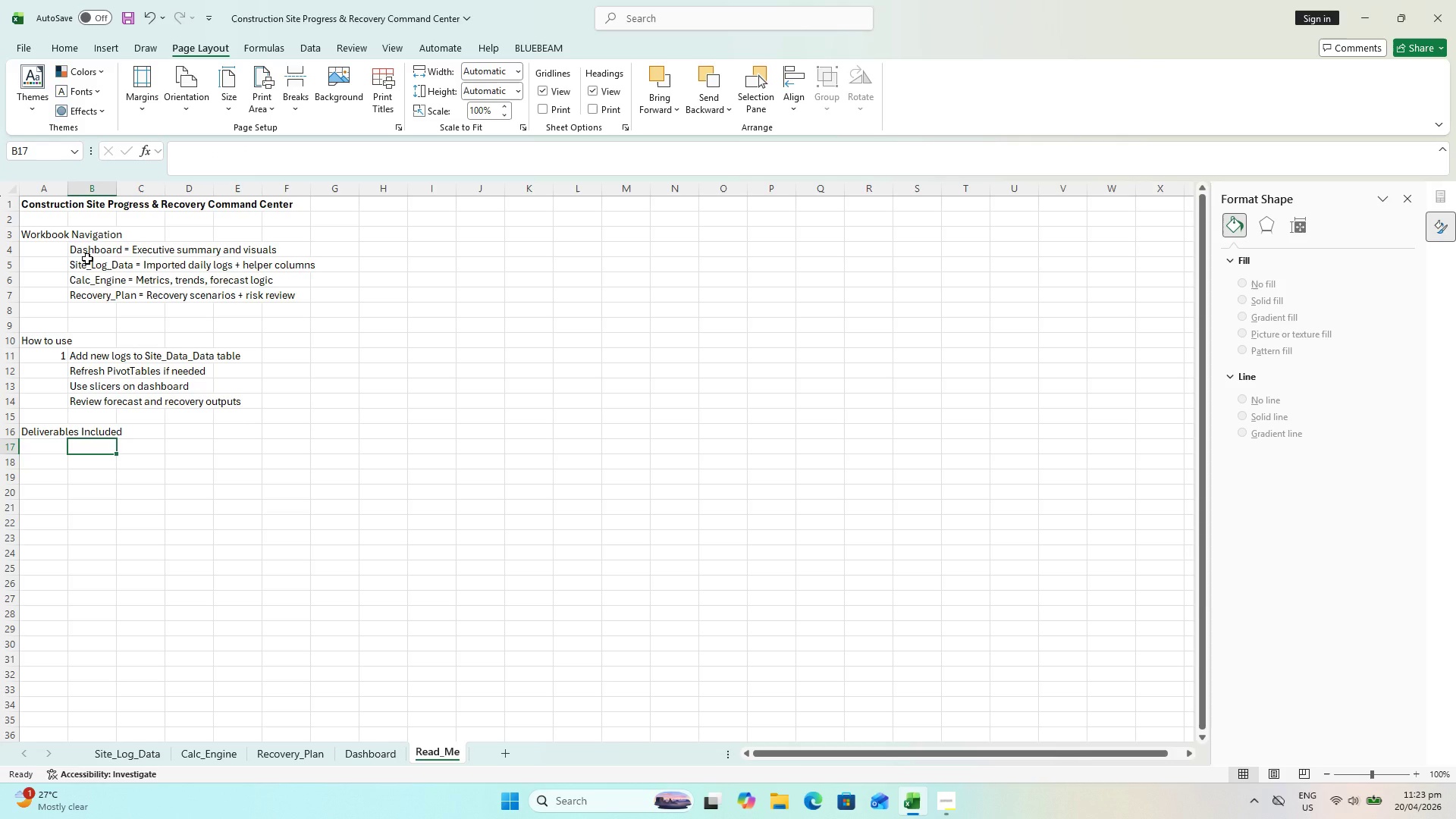 
type(Excel workbook)
 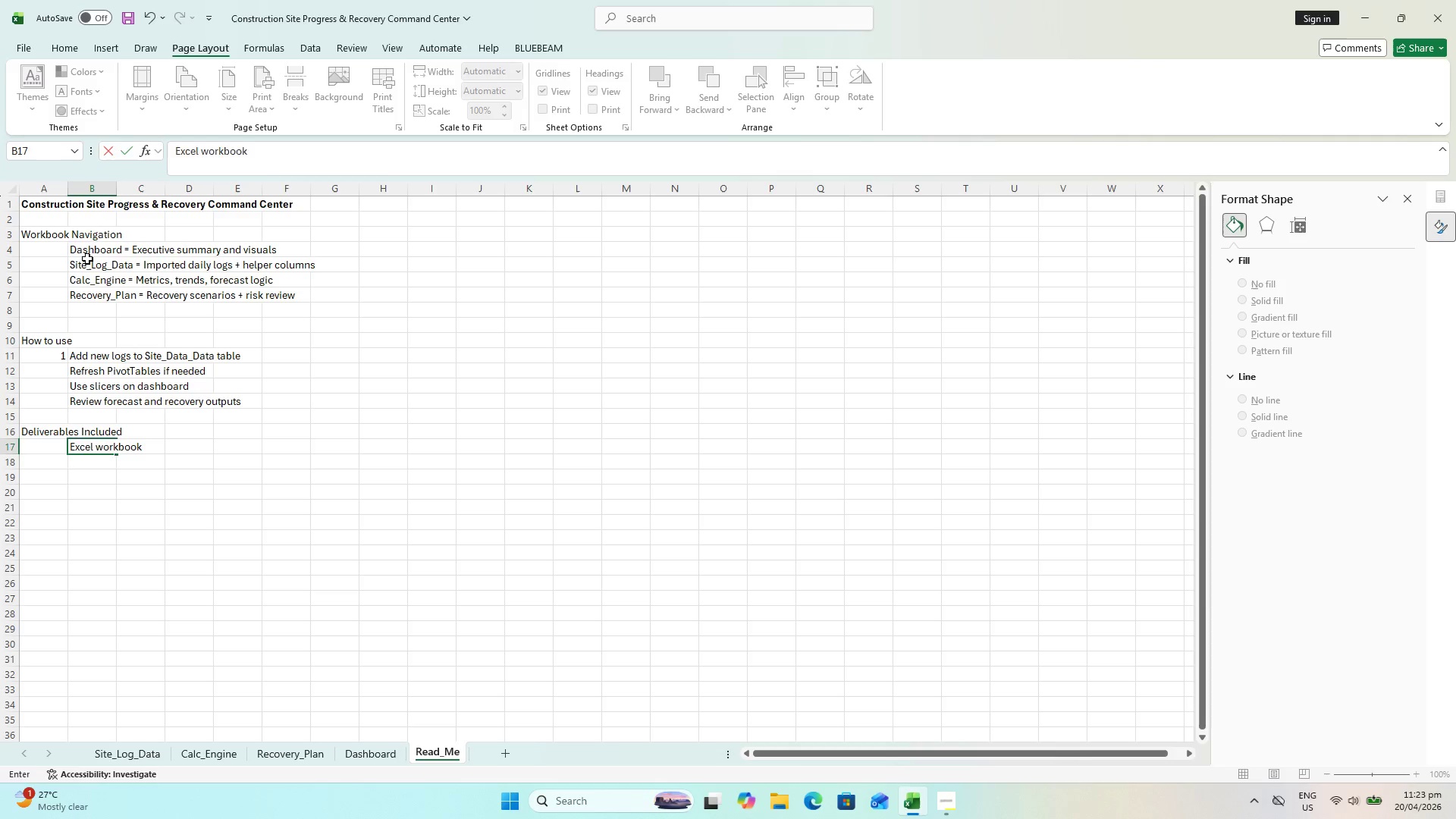 
key(Enter)
 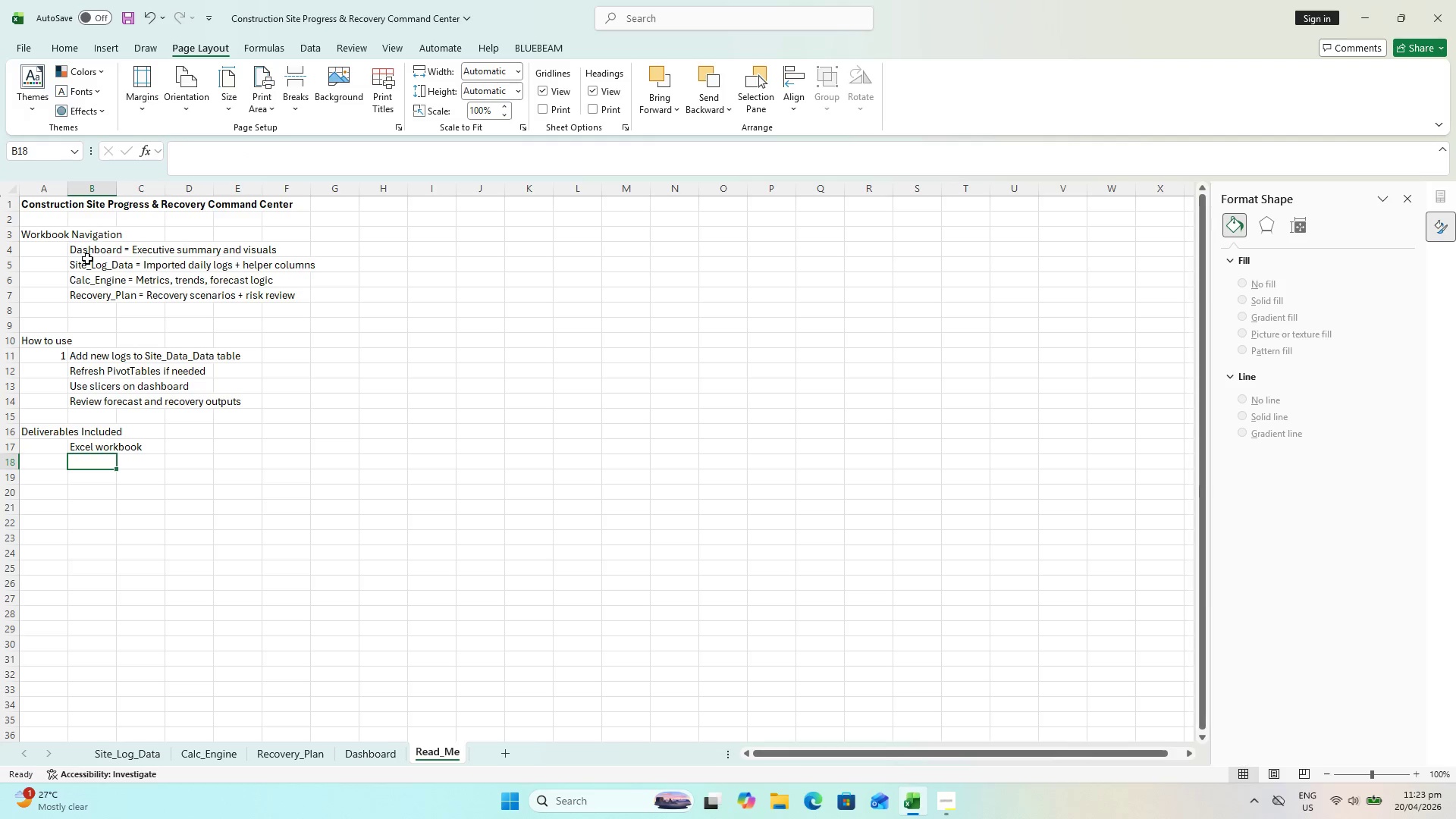 
type(Dashboard PDF)
 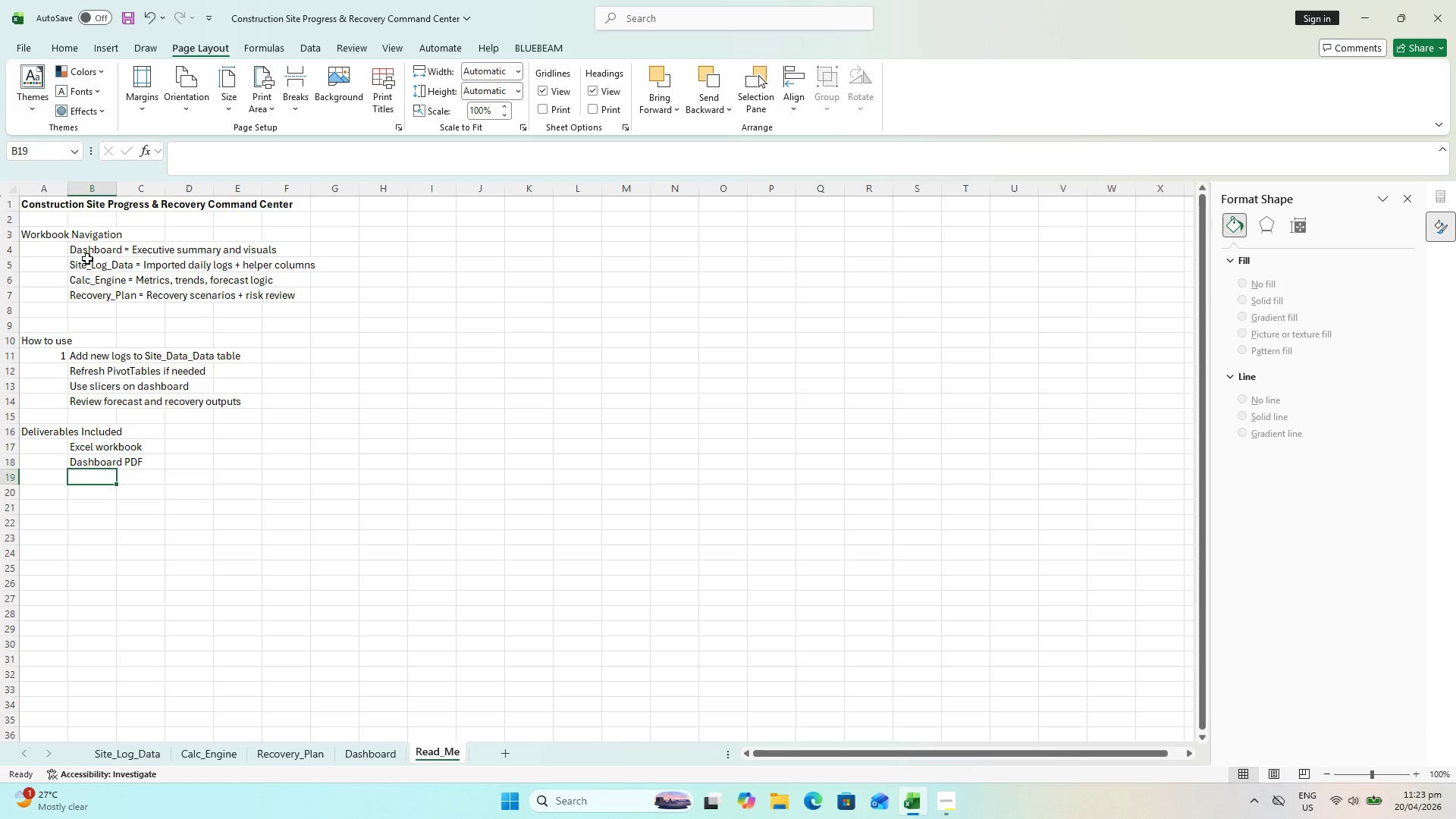 
 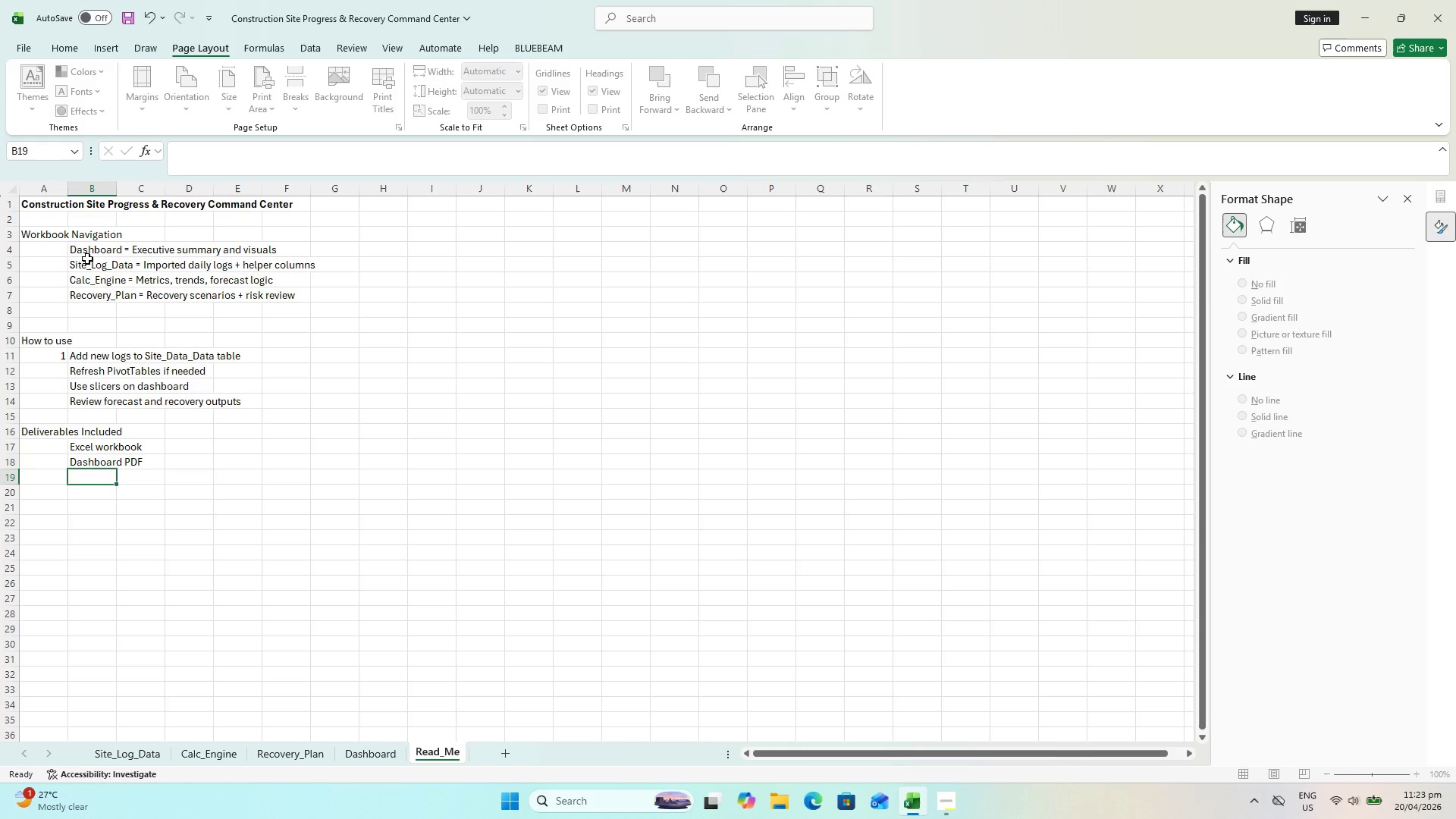 
key(Enter)
 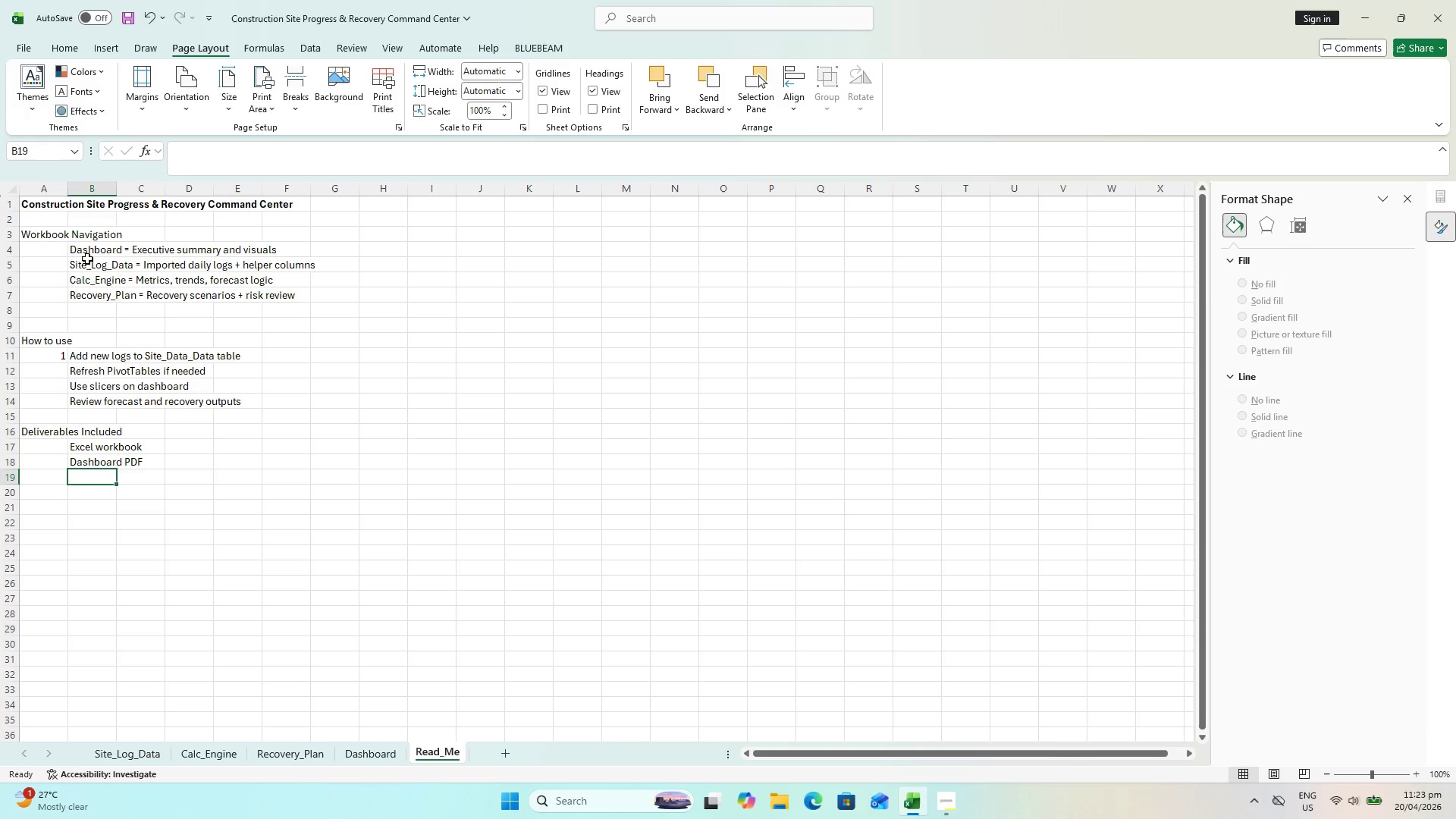 
type(Recovery p)
key(Backspace)
type(Plan PDF)
 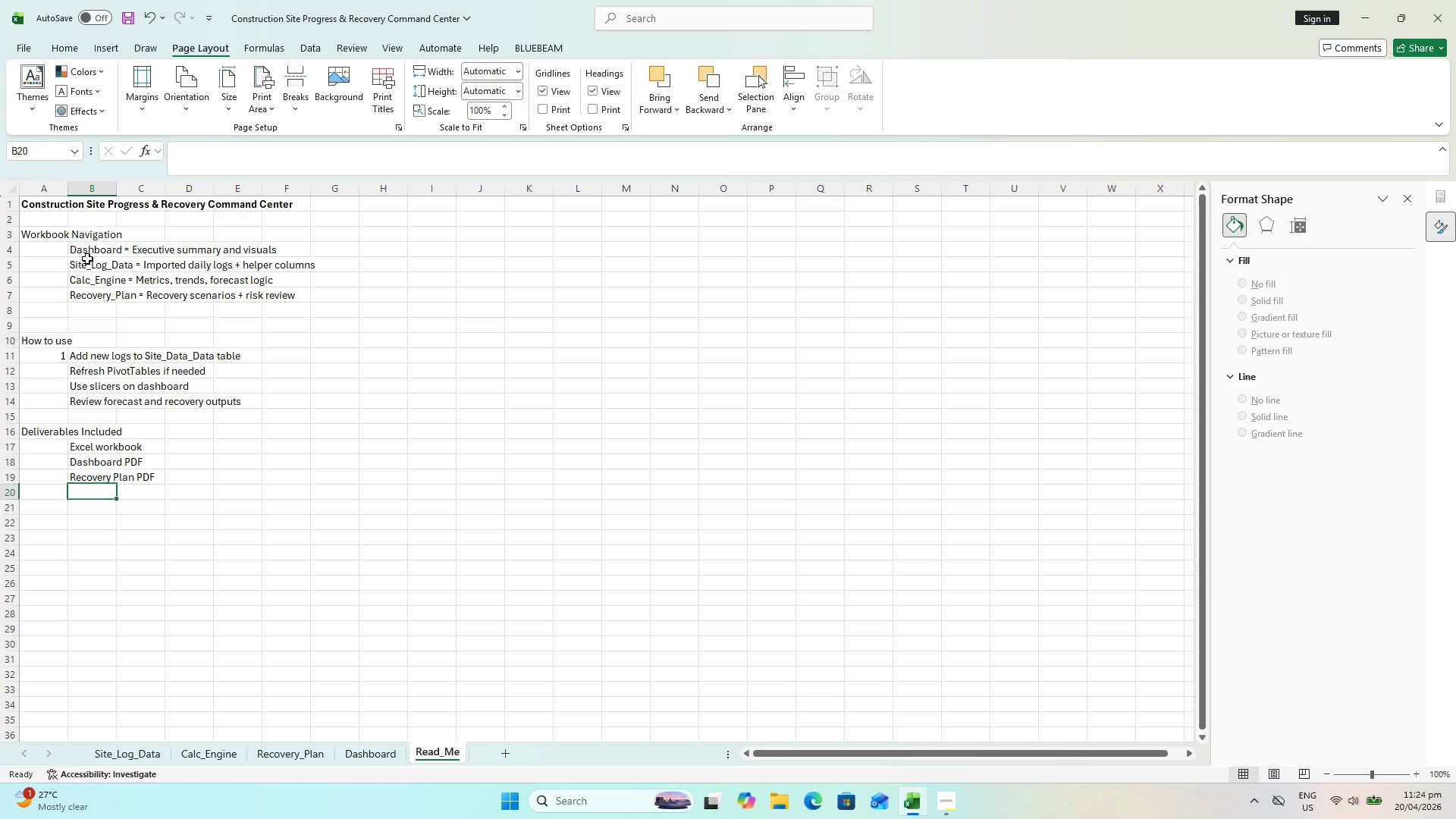 
 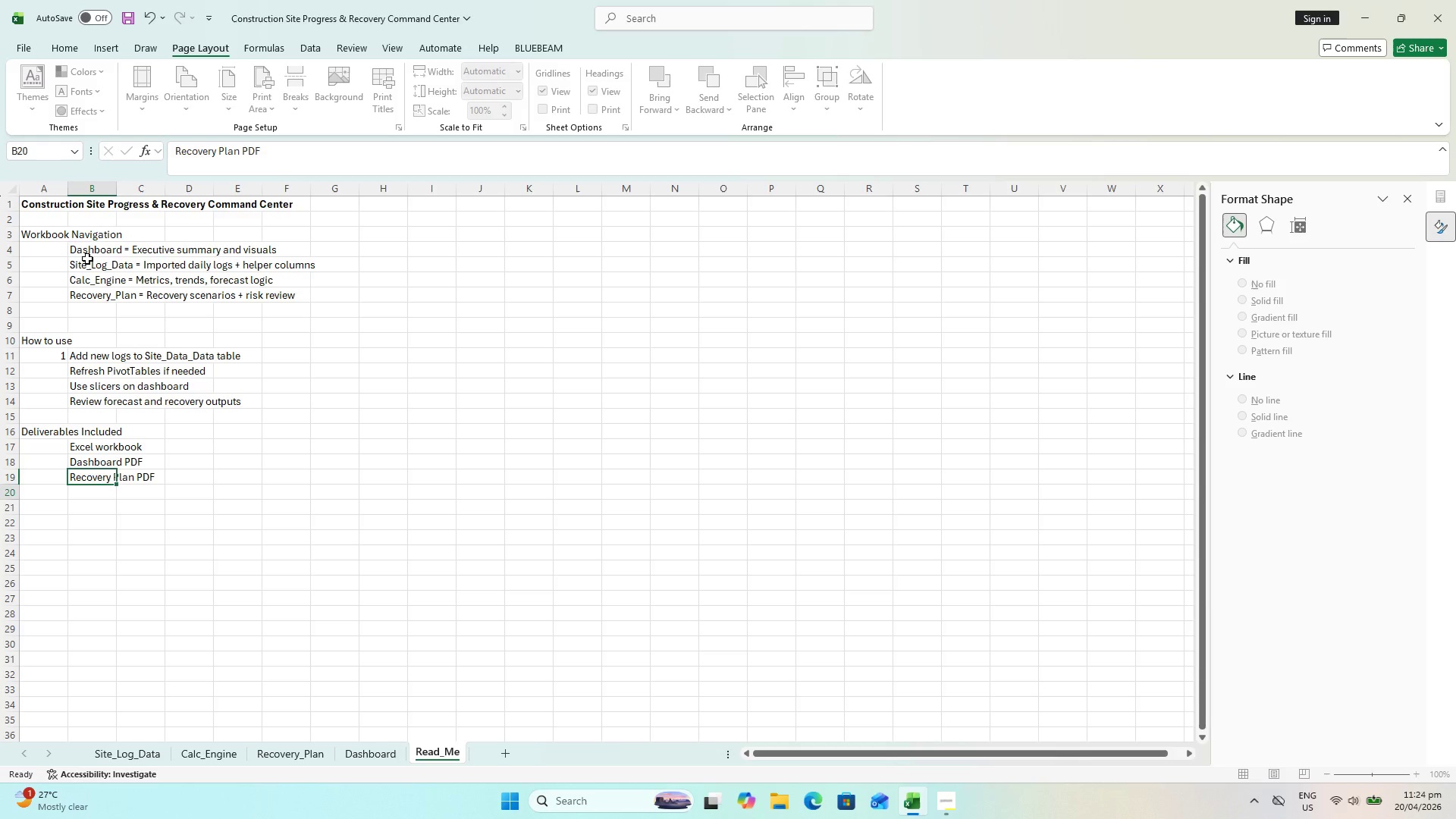 
key(Enter)
 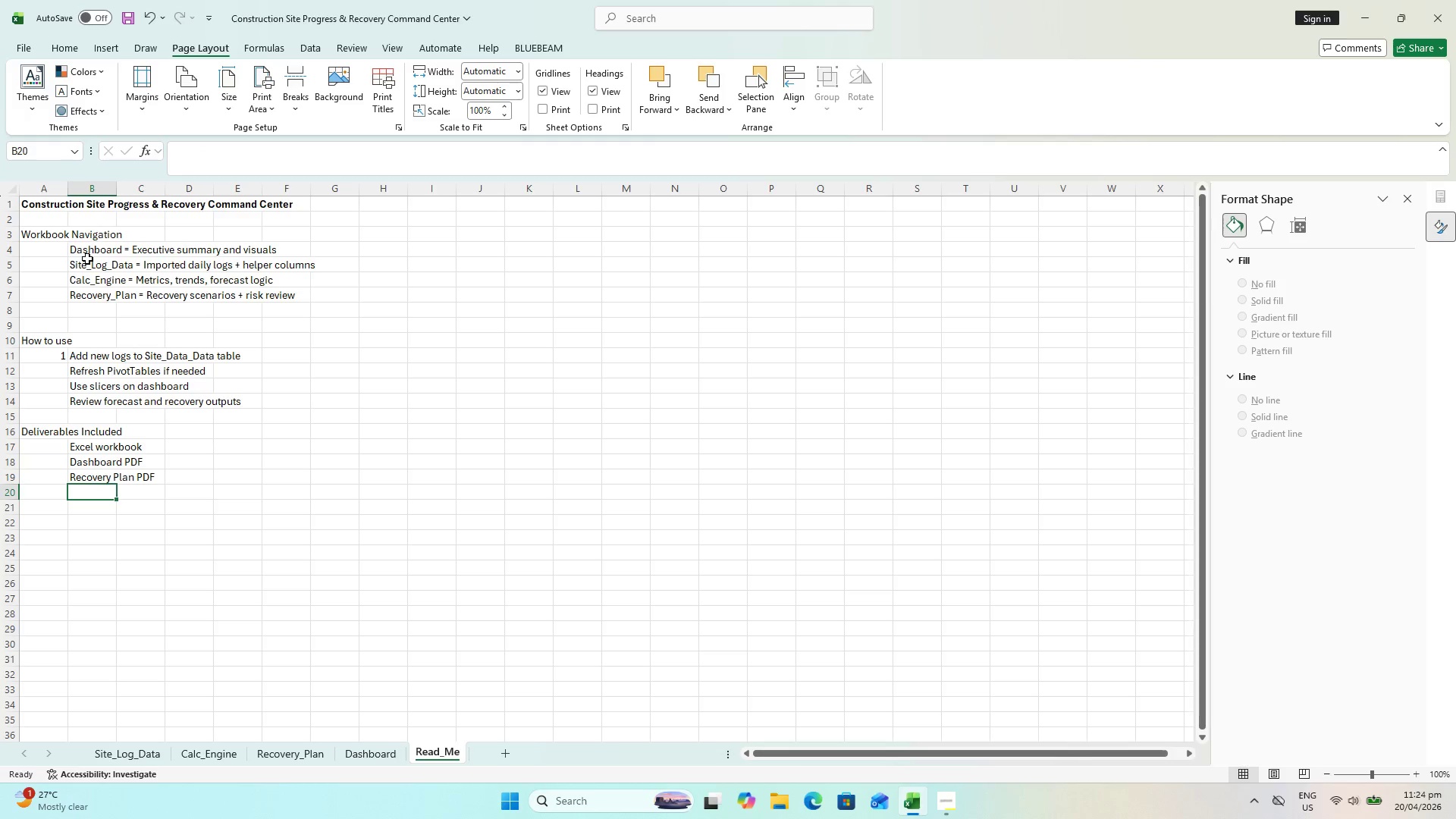 
type(Formula logic visible)
 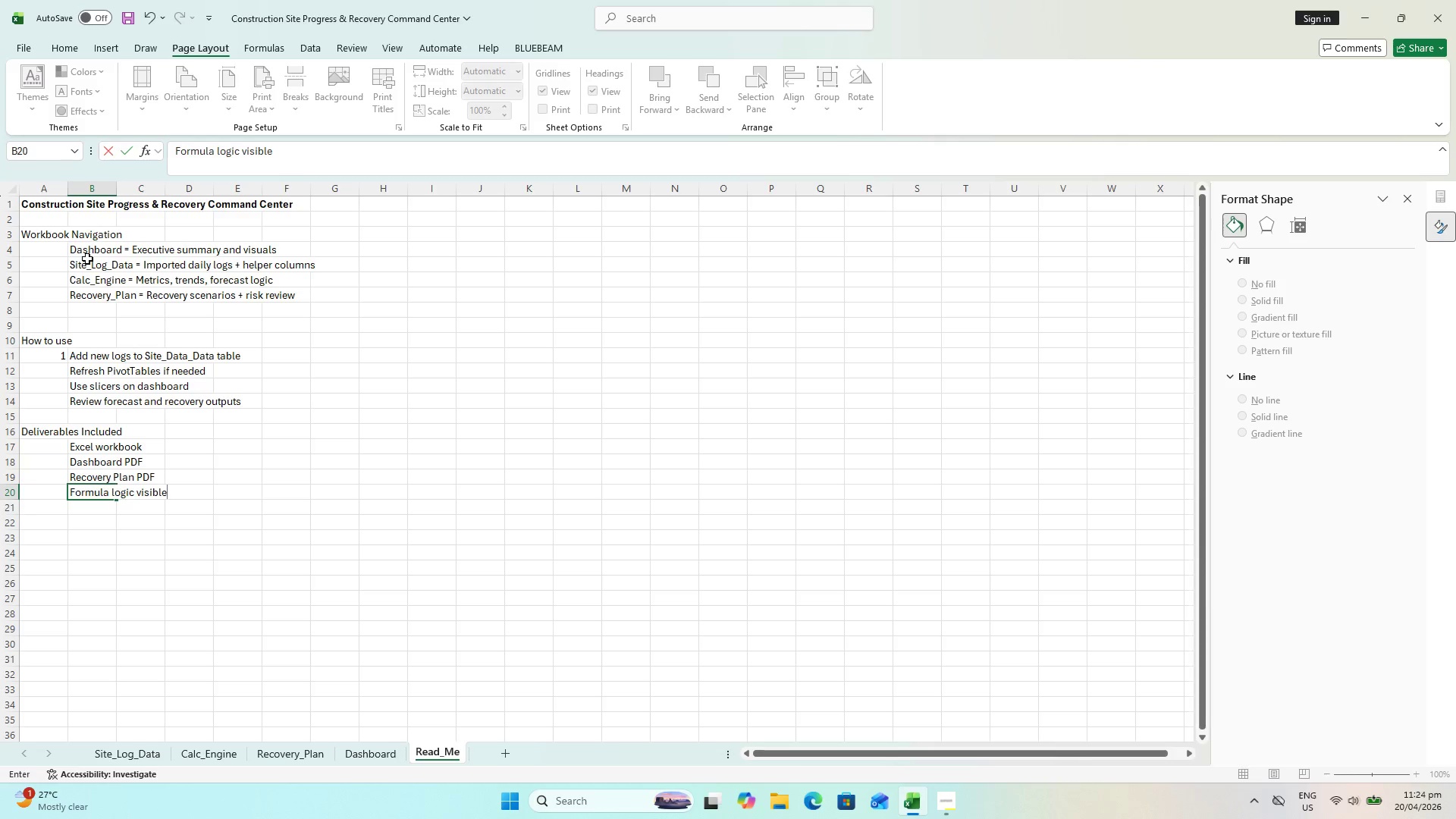 
key(Enter)
 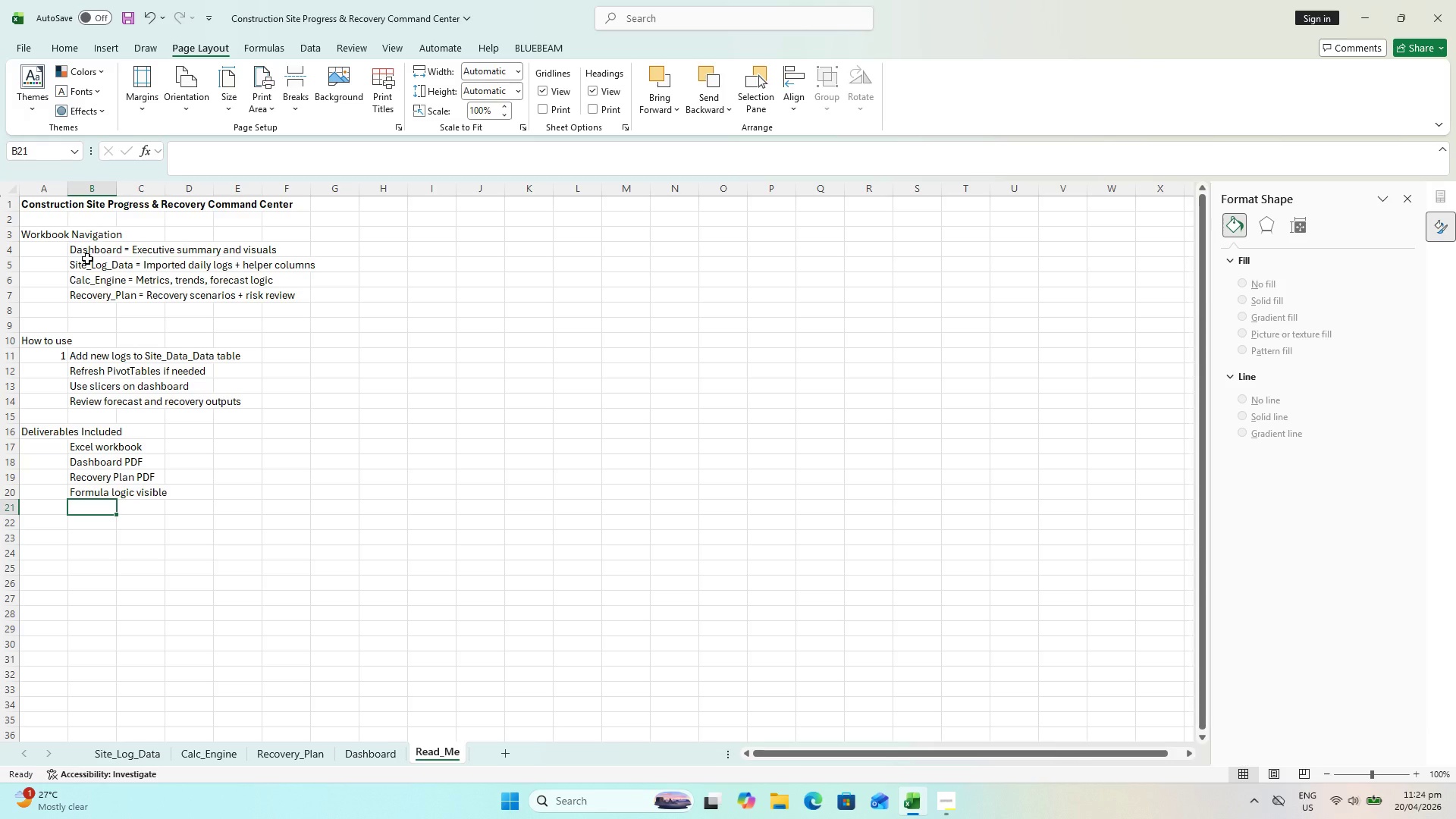 
key(ArrowLeft)
 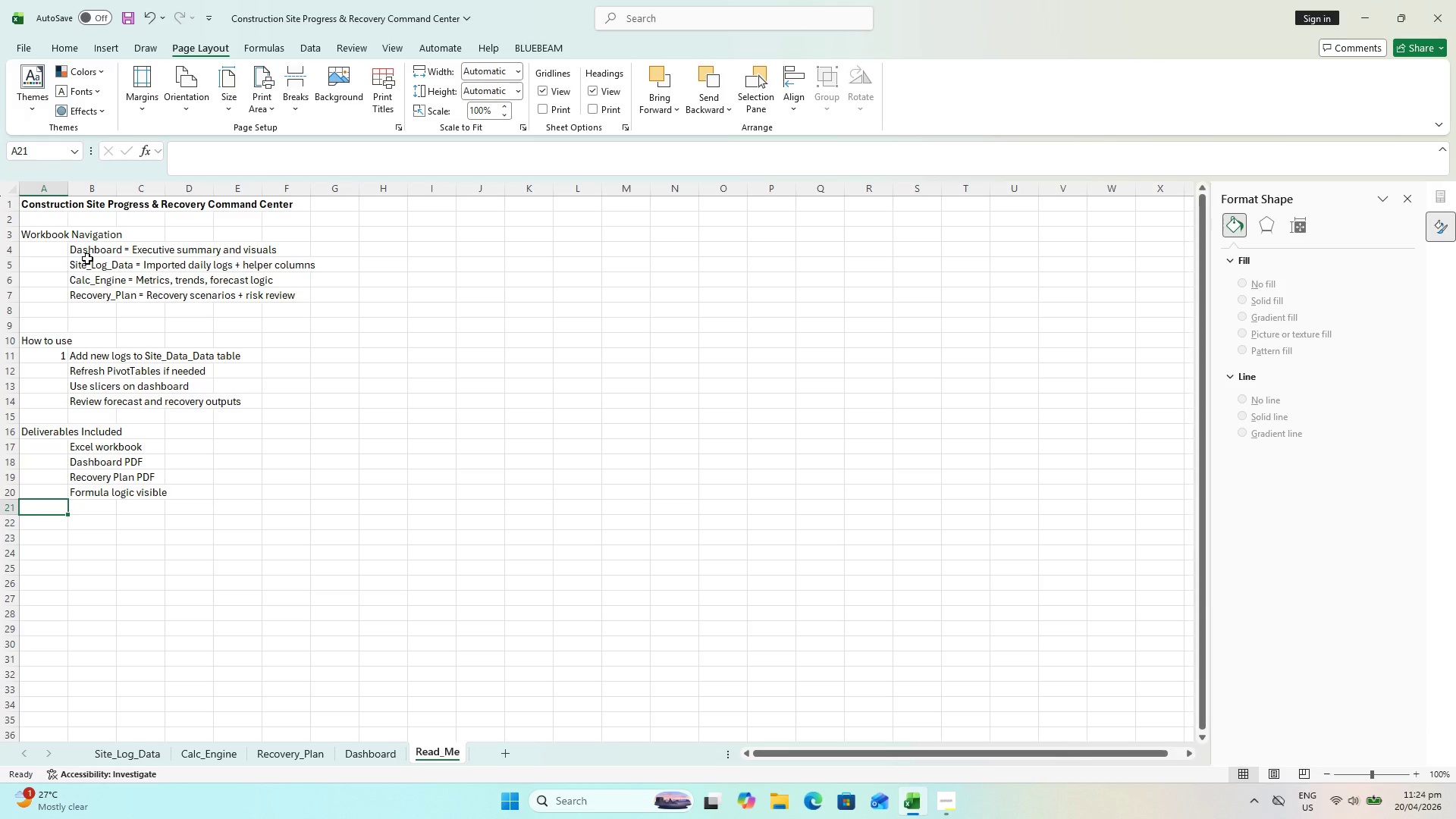 
key(ArrowDown)
 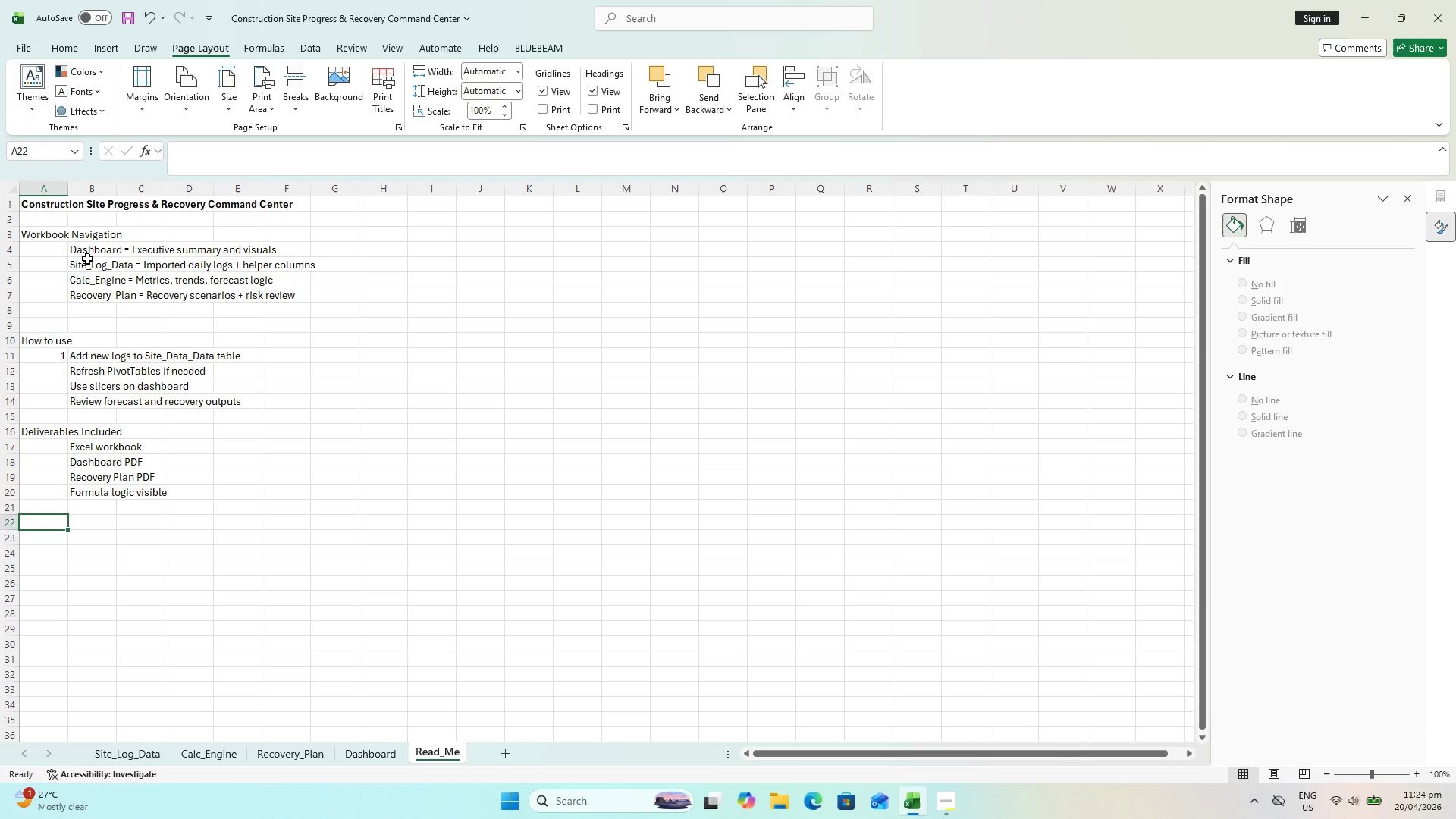 
type(Prepared for project brief compliance and reviewer inspection.)
 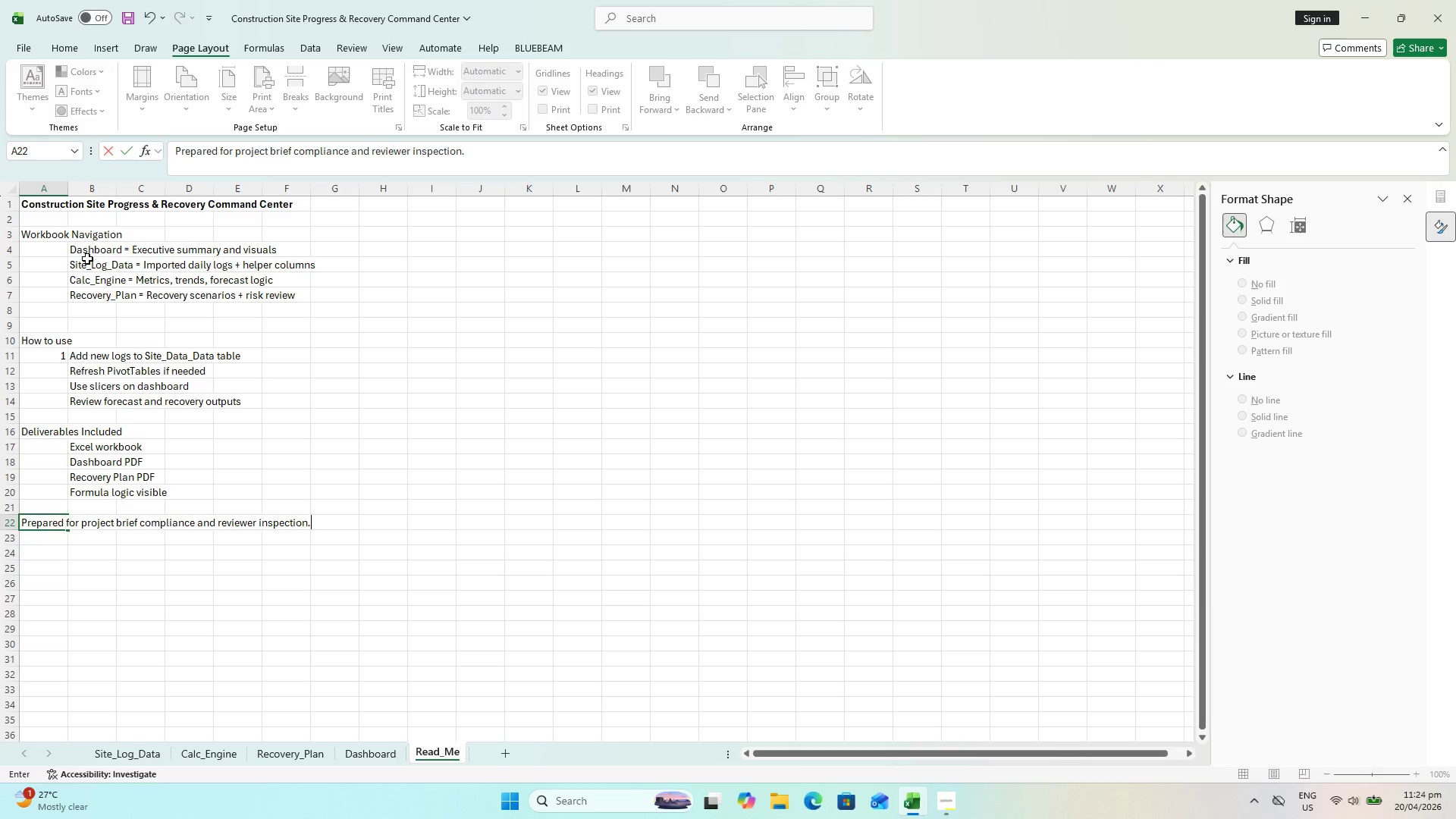 
key(Enter)
 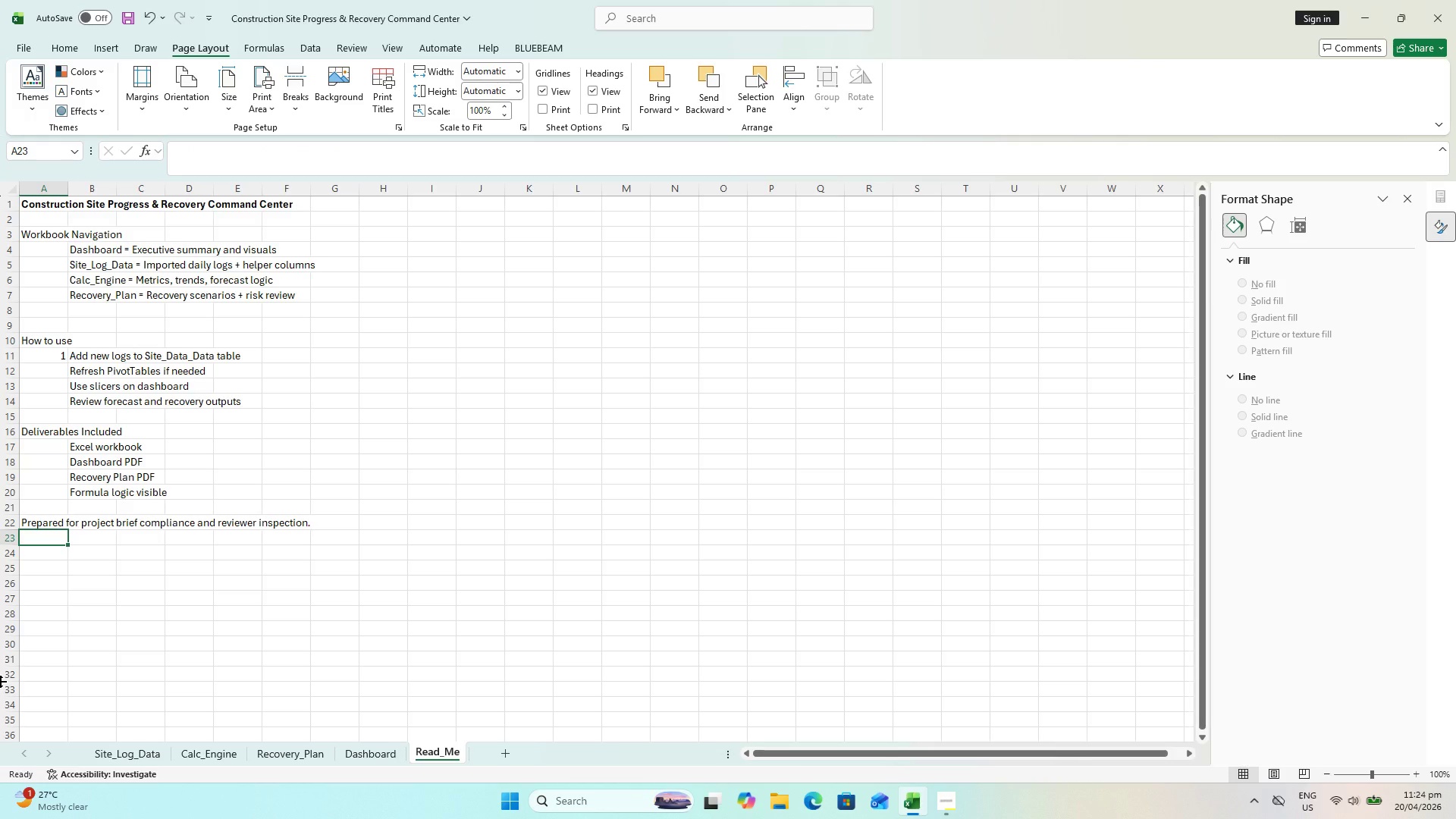 
wait(10.42)
 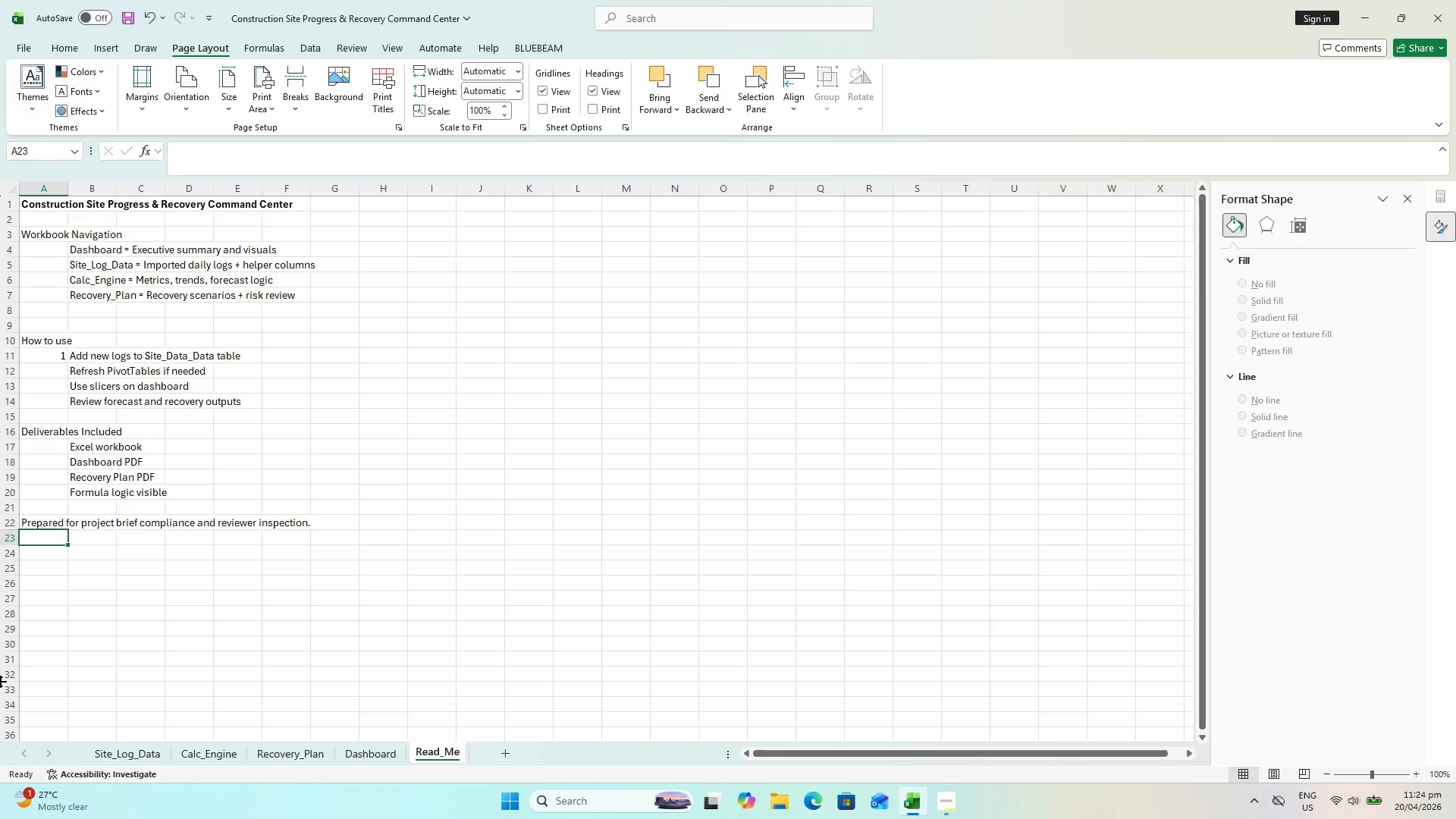 
left_click([12, 312])
 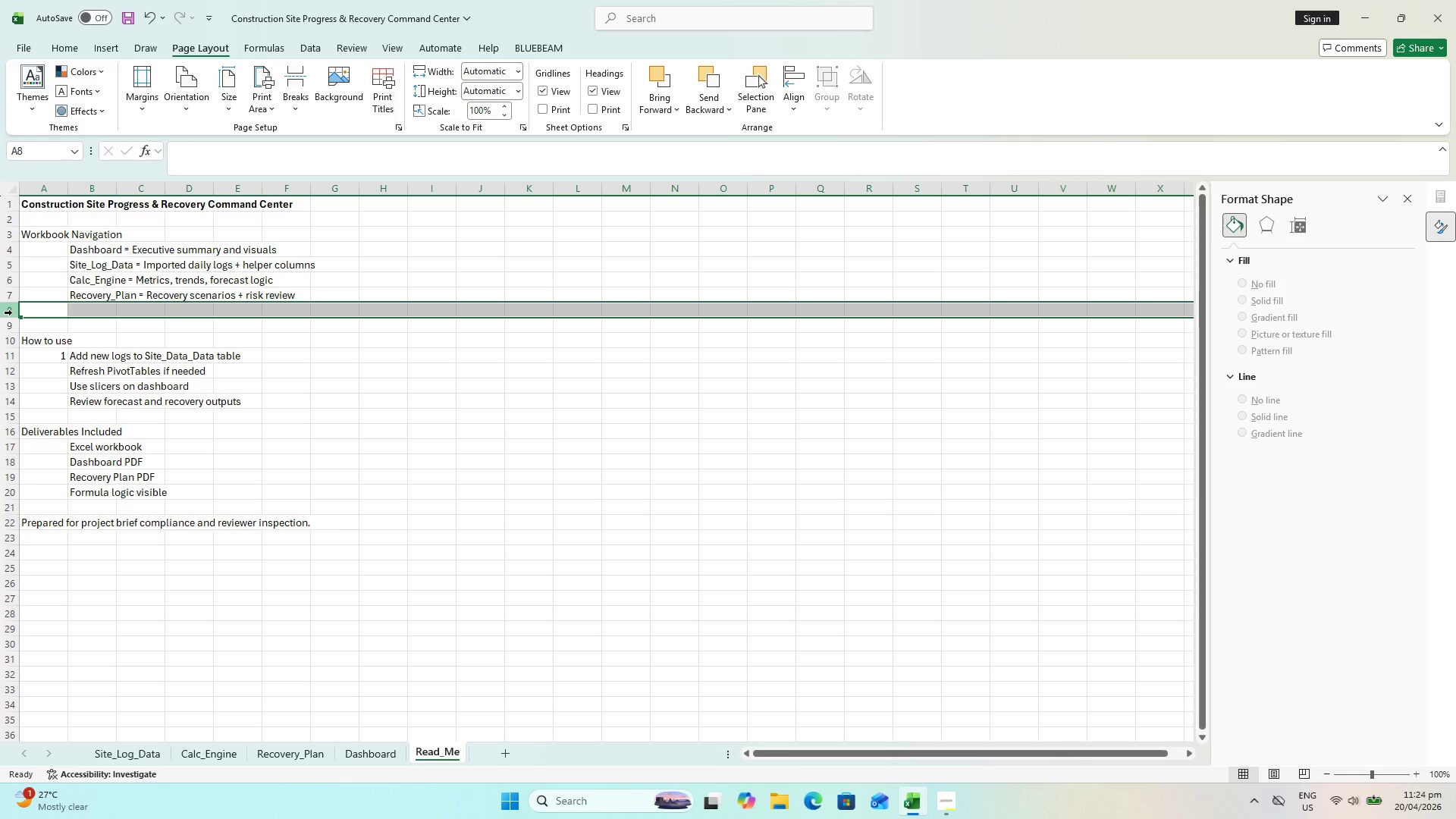 
key(Shift+Minus)
 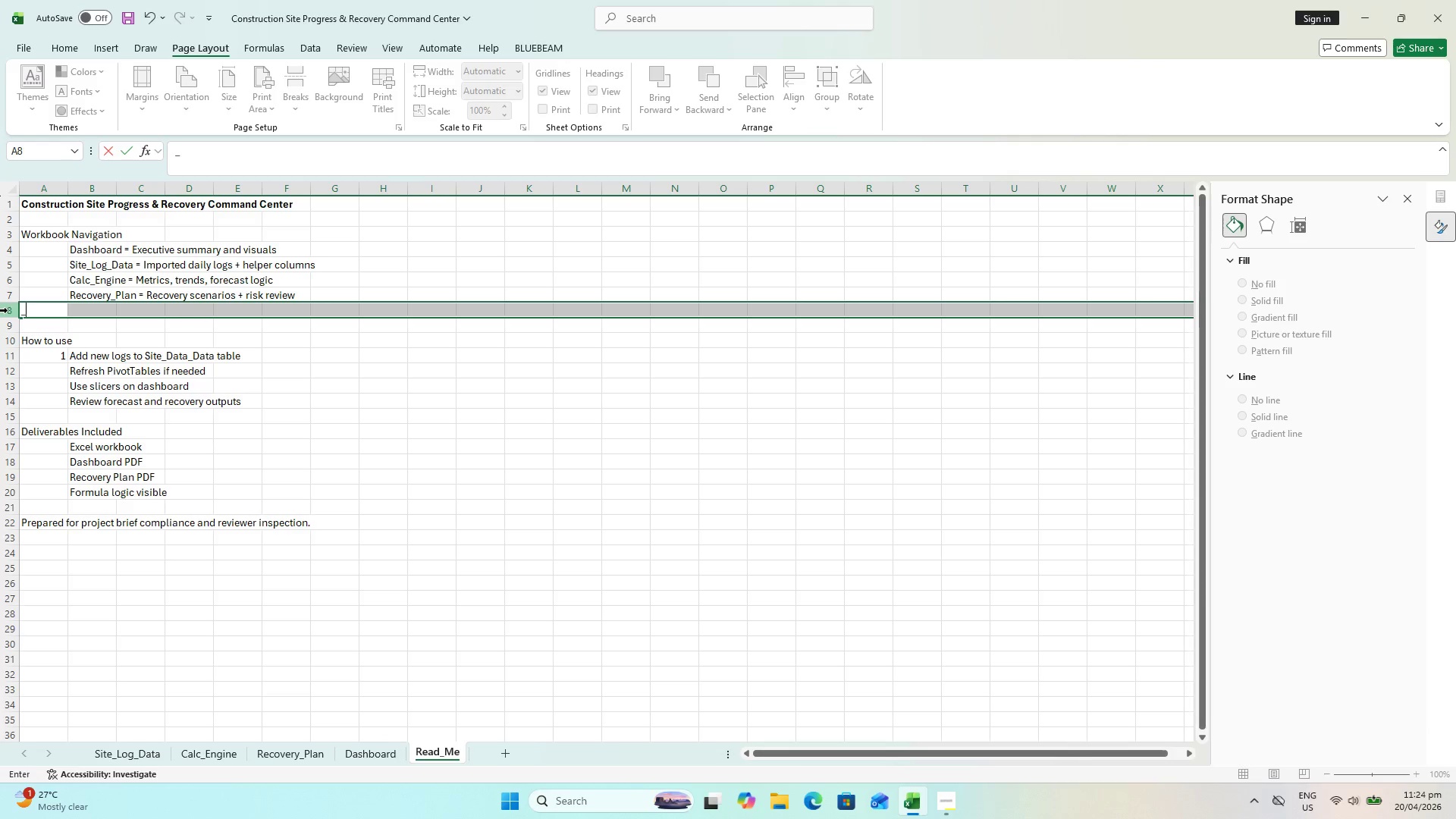 
key(Escape)
 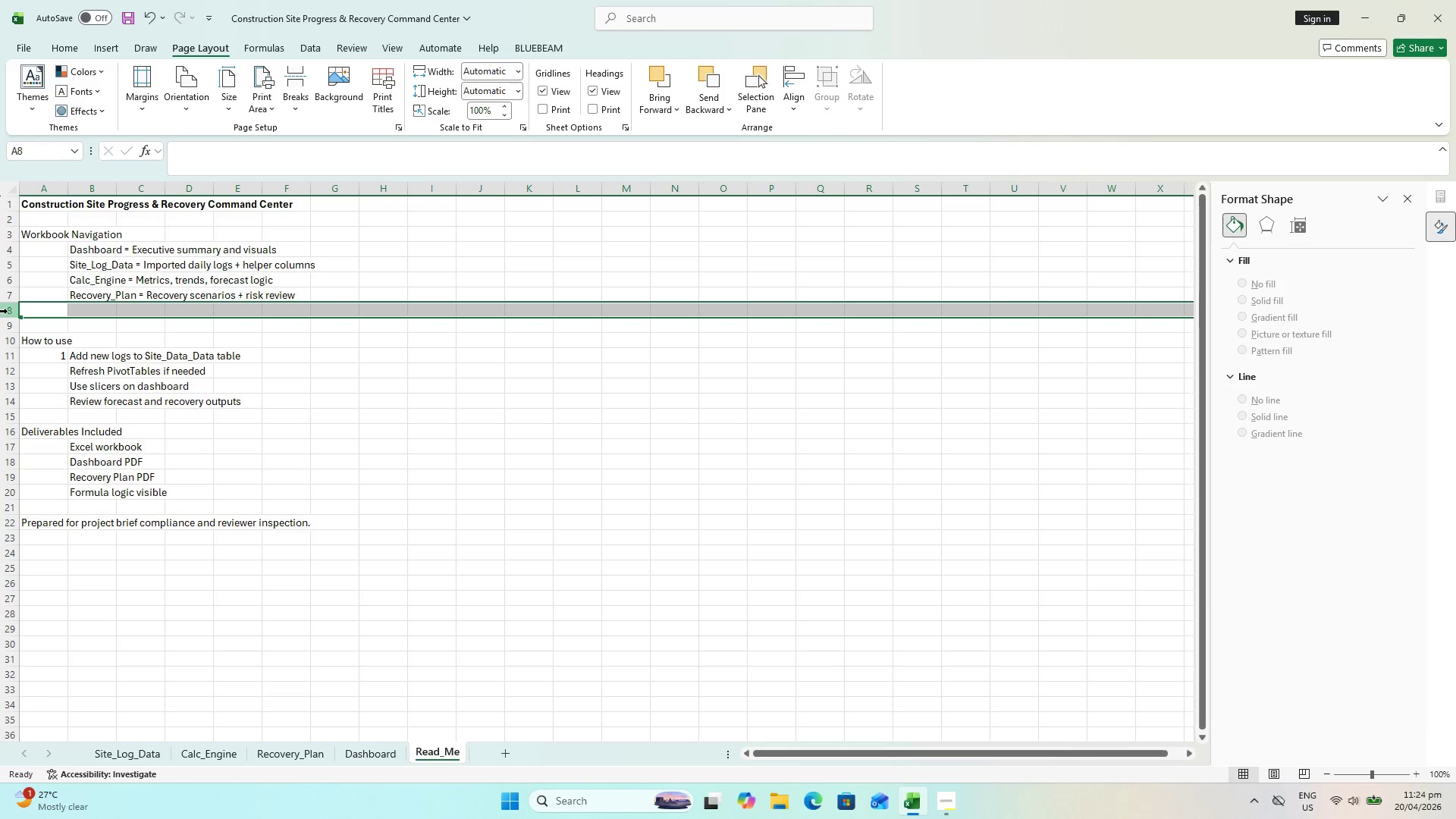 
key(Escape)
 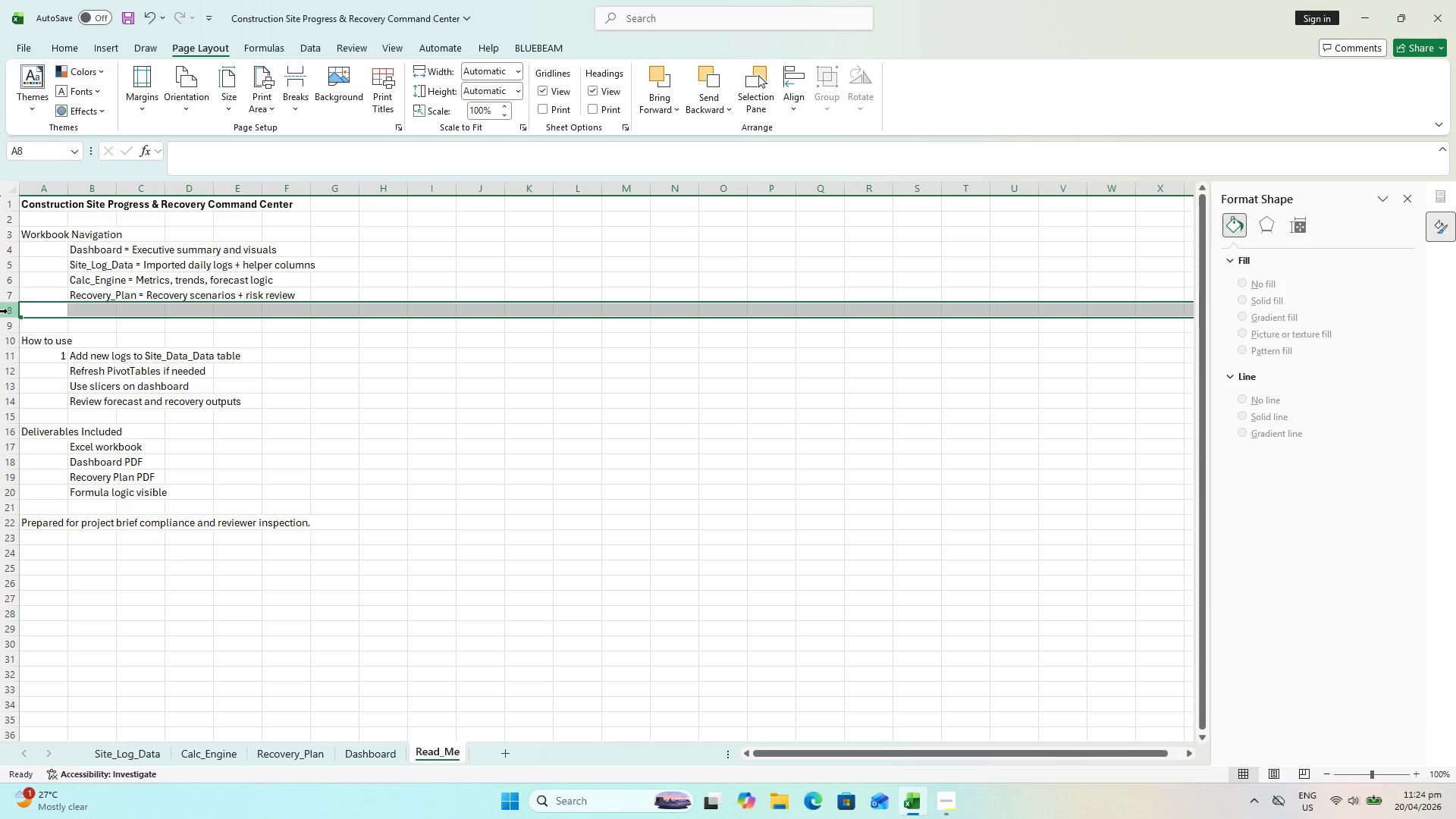 
key(Control+ControlLeft)
 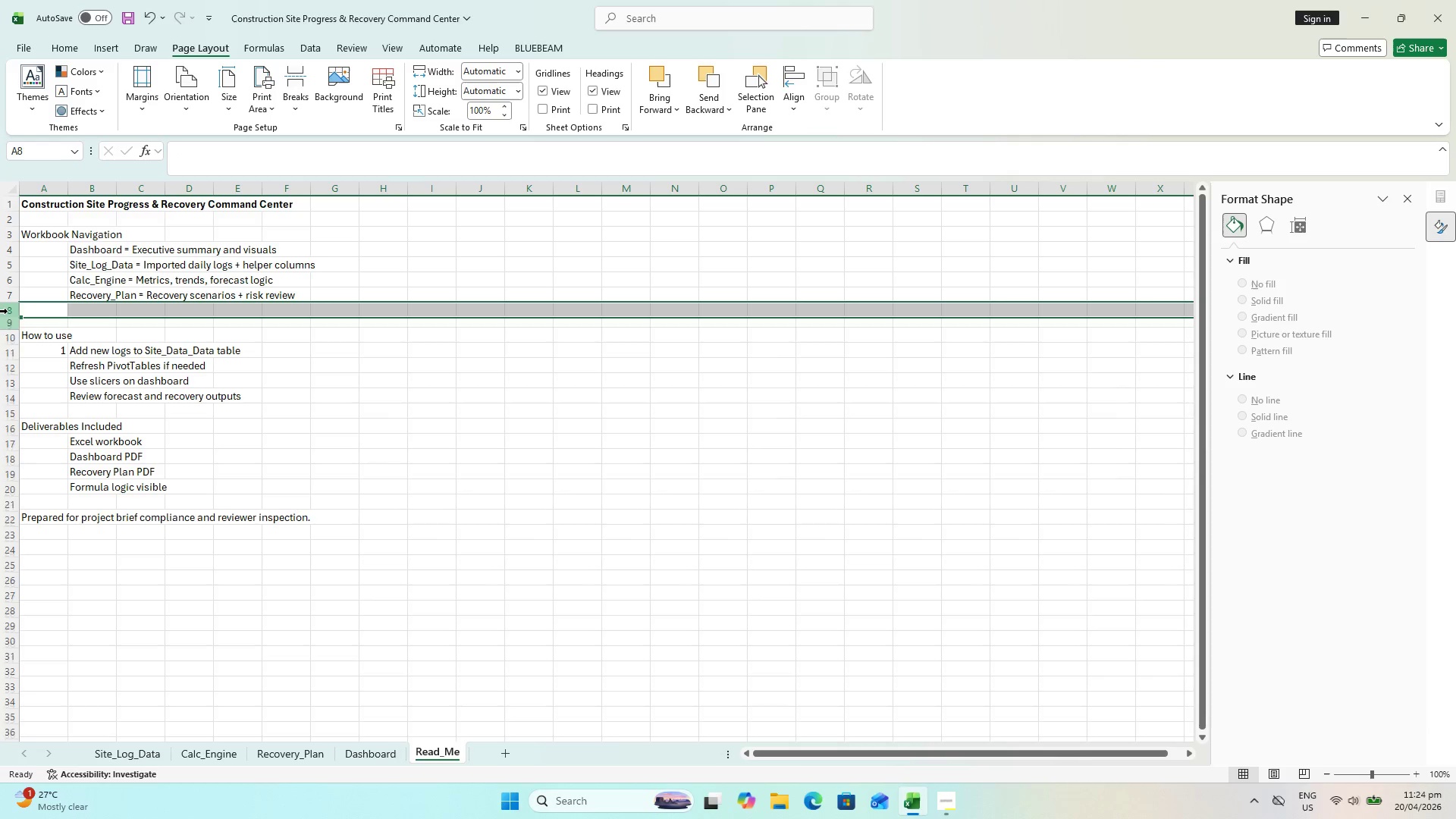 
key(Control+Minus)
 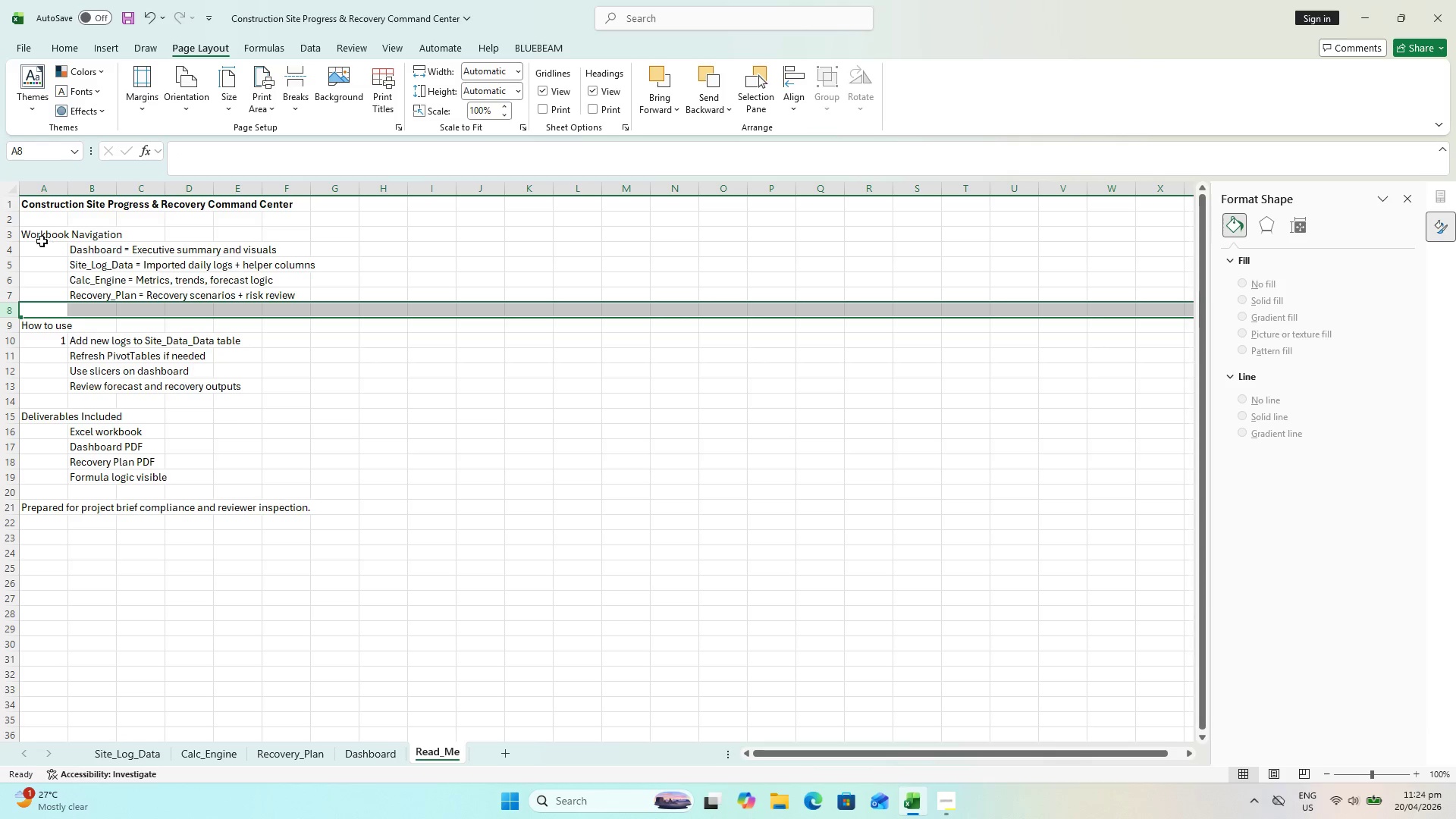 
left_click([35, 236])
 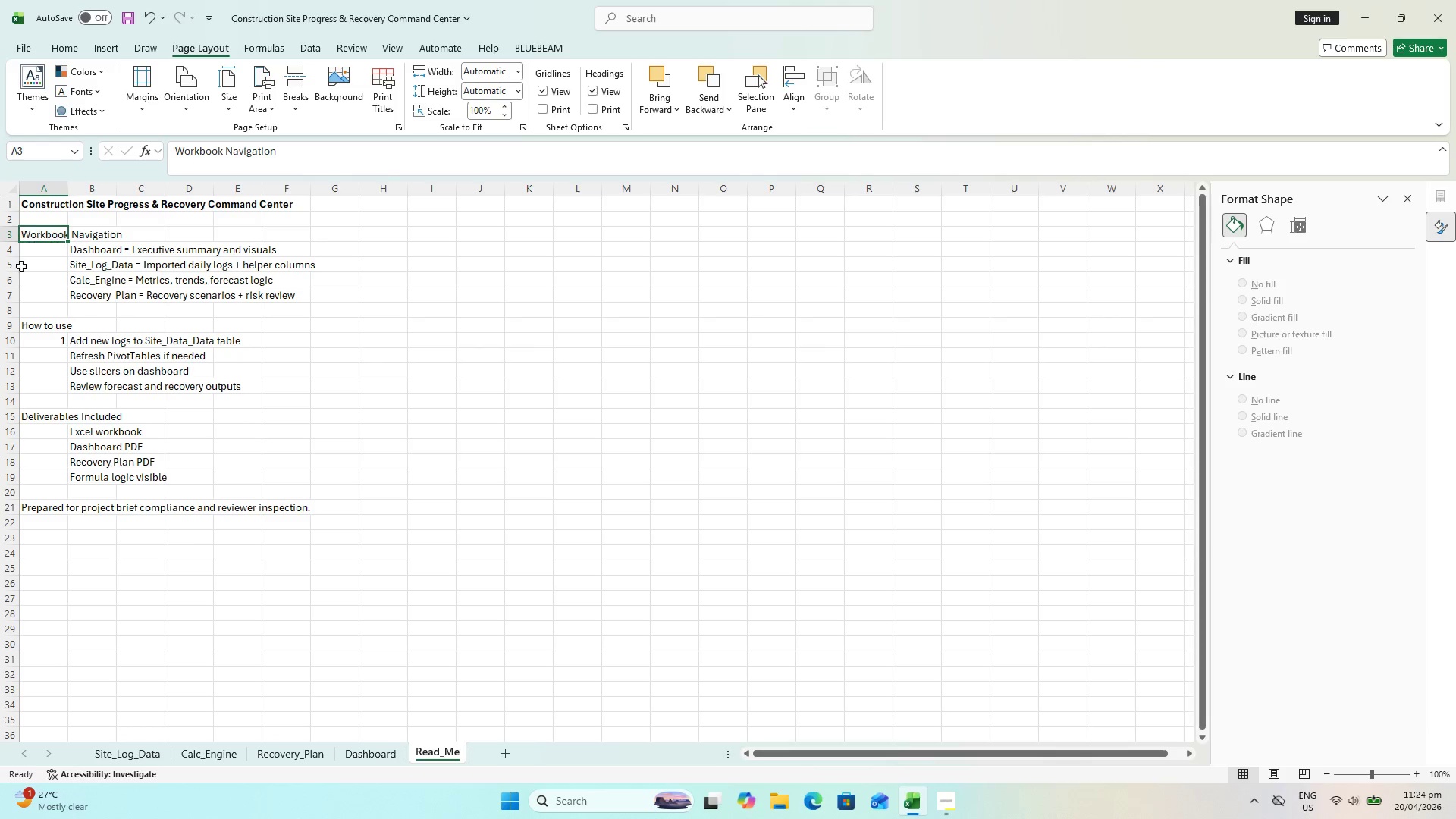 
left_click([37, 322])
 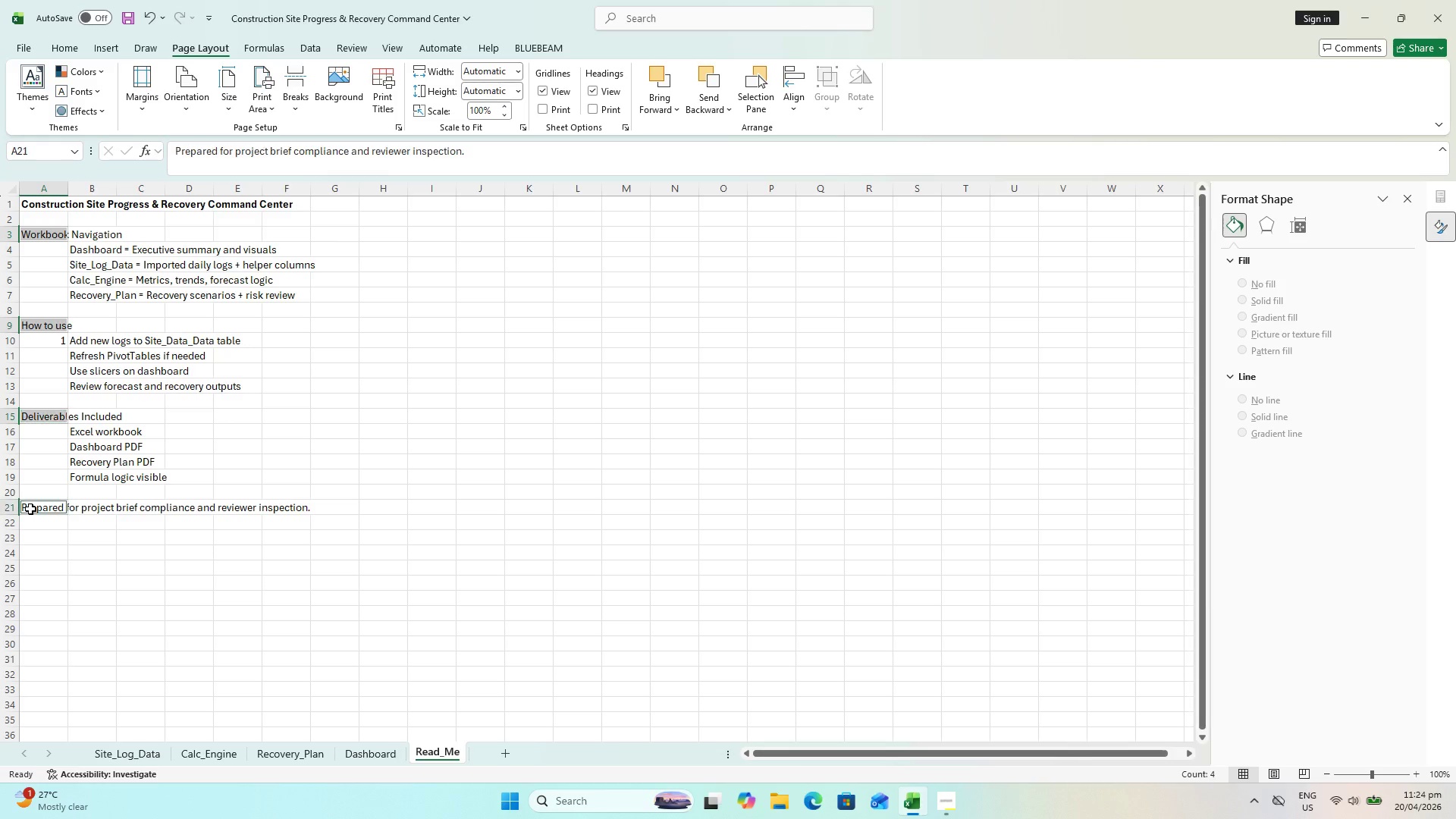 
key(Control+B)
 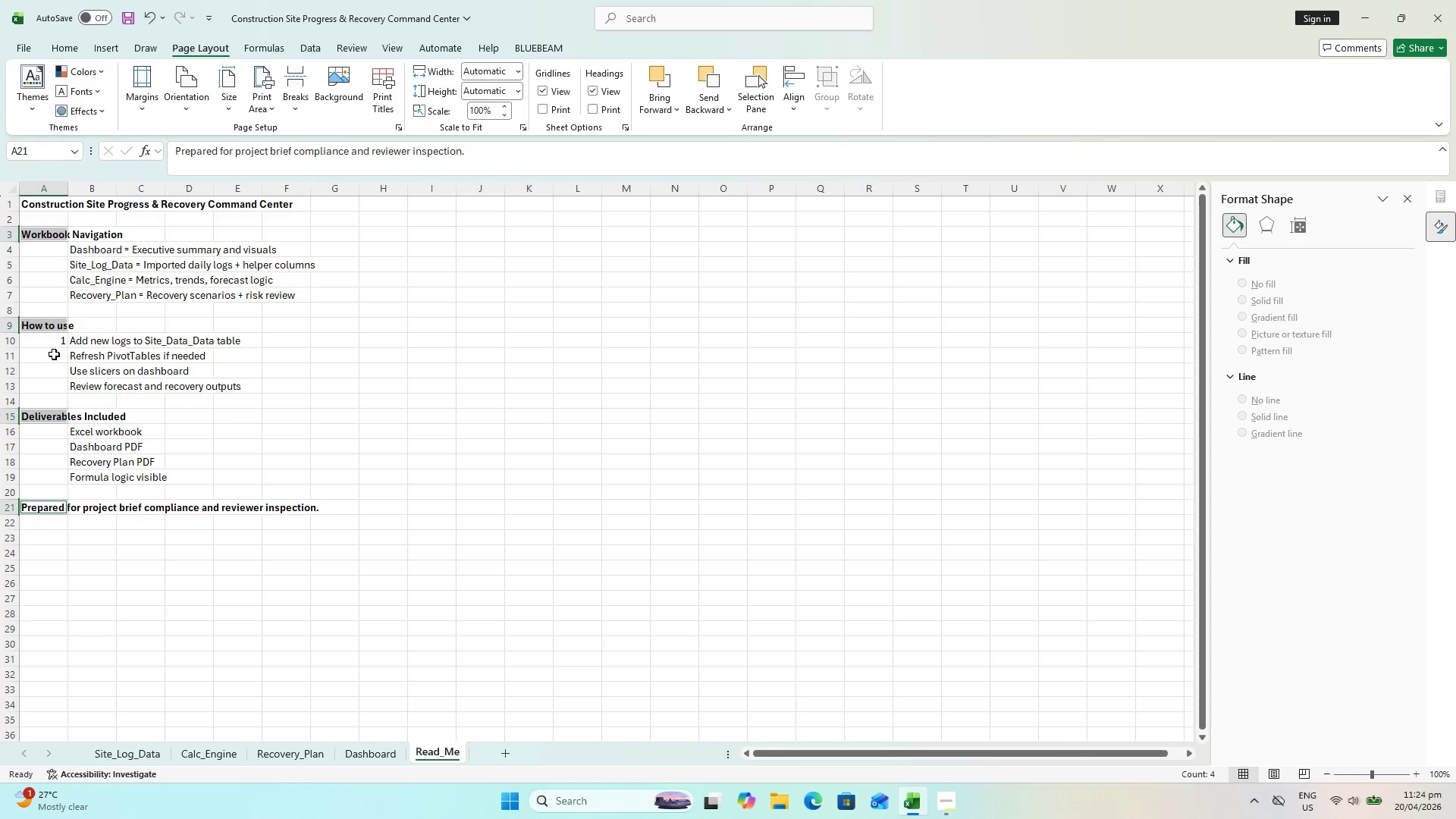 
left_click([55, 337])
 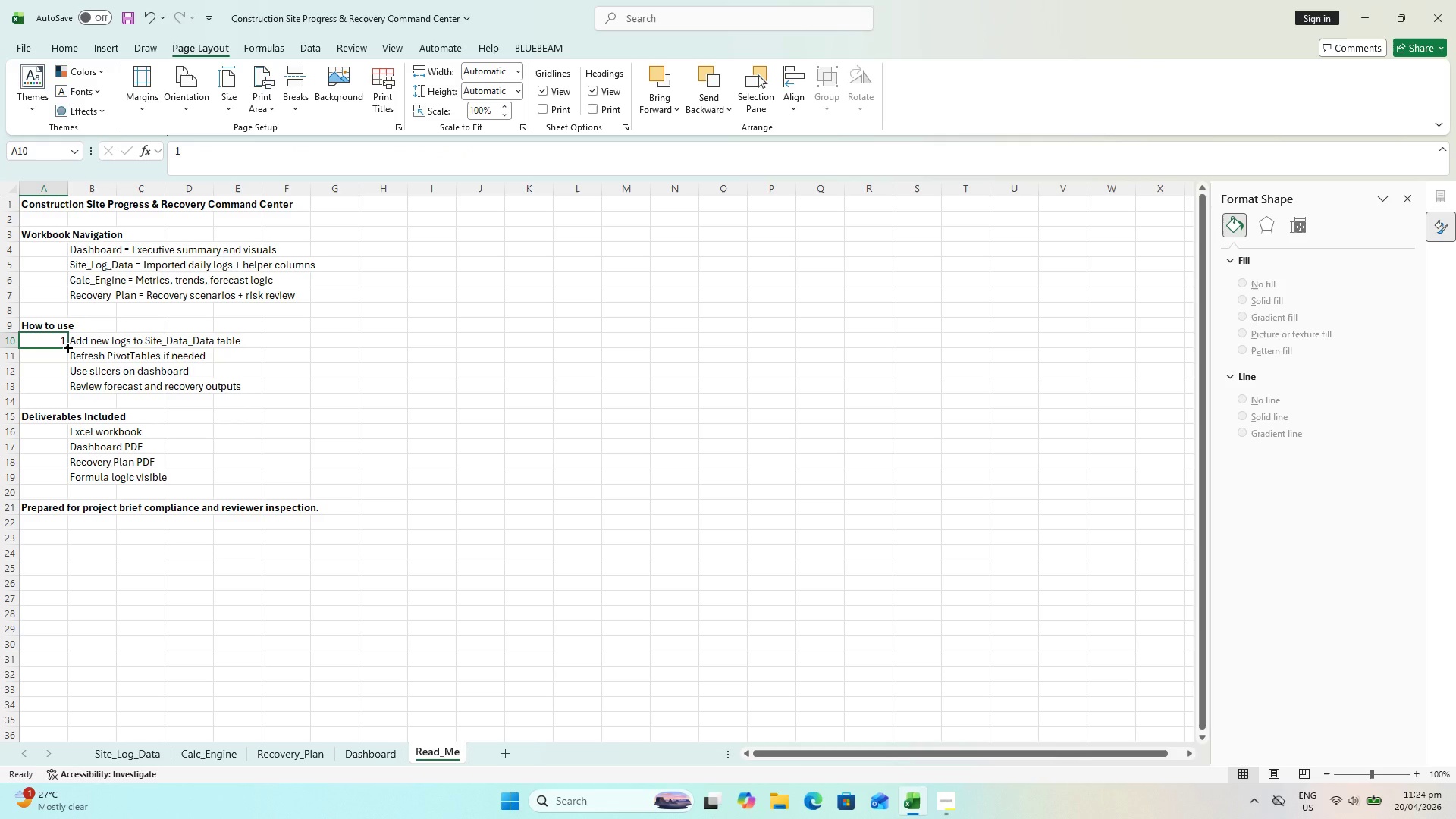 
left_click_drag(start_coordinate=[67, 347], to_coordinate=[70, 389])
 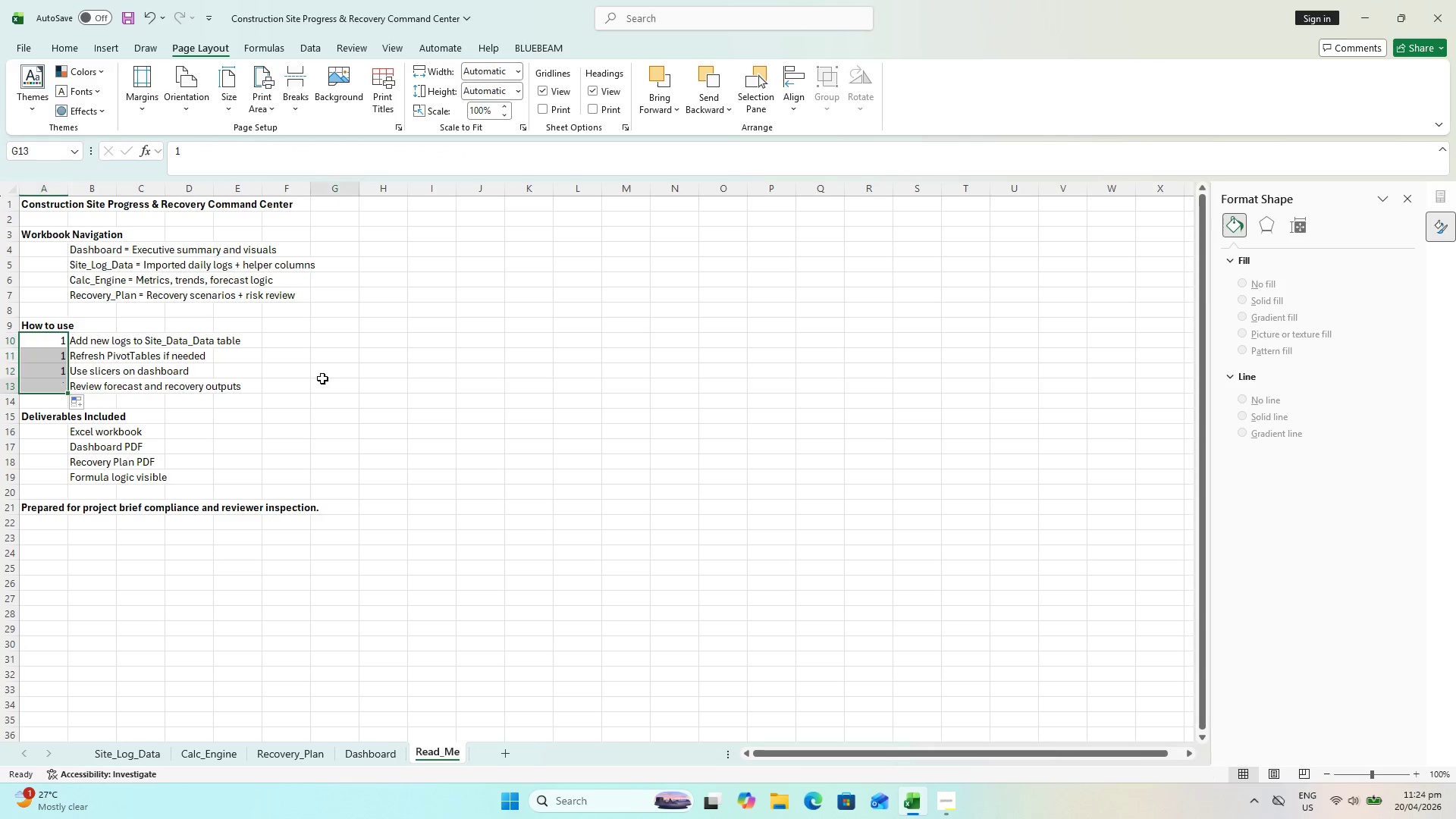 
left_click([322, 378])
 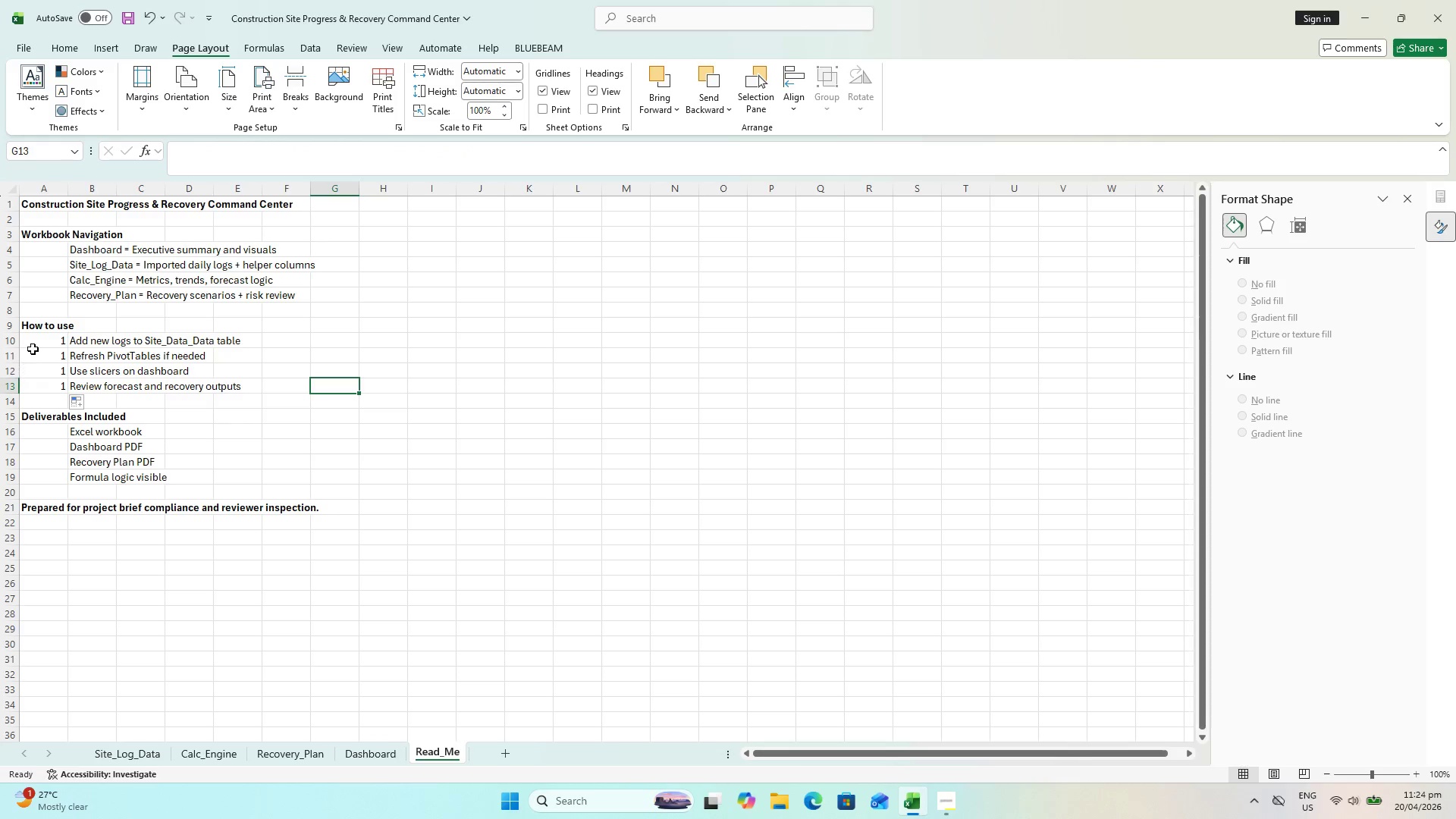 
left_click([36, 344])
 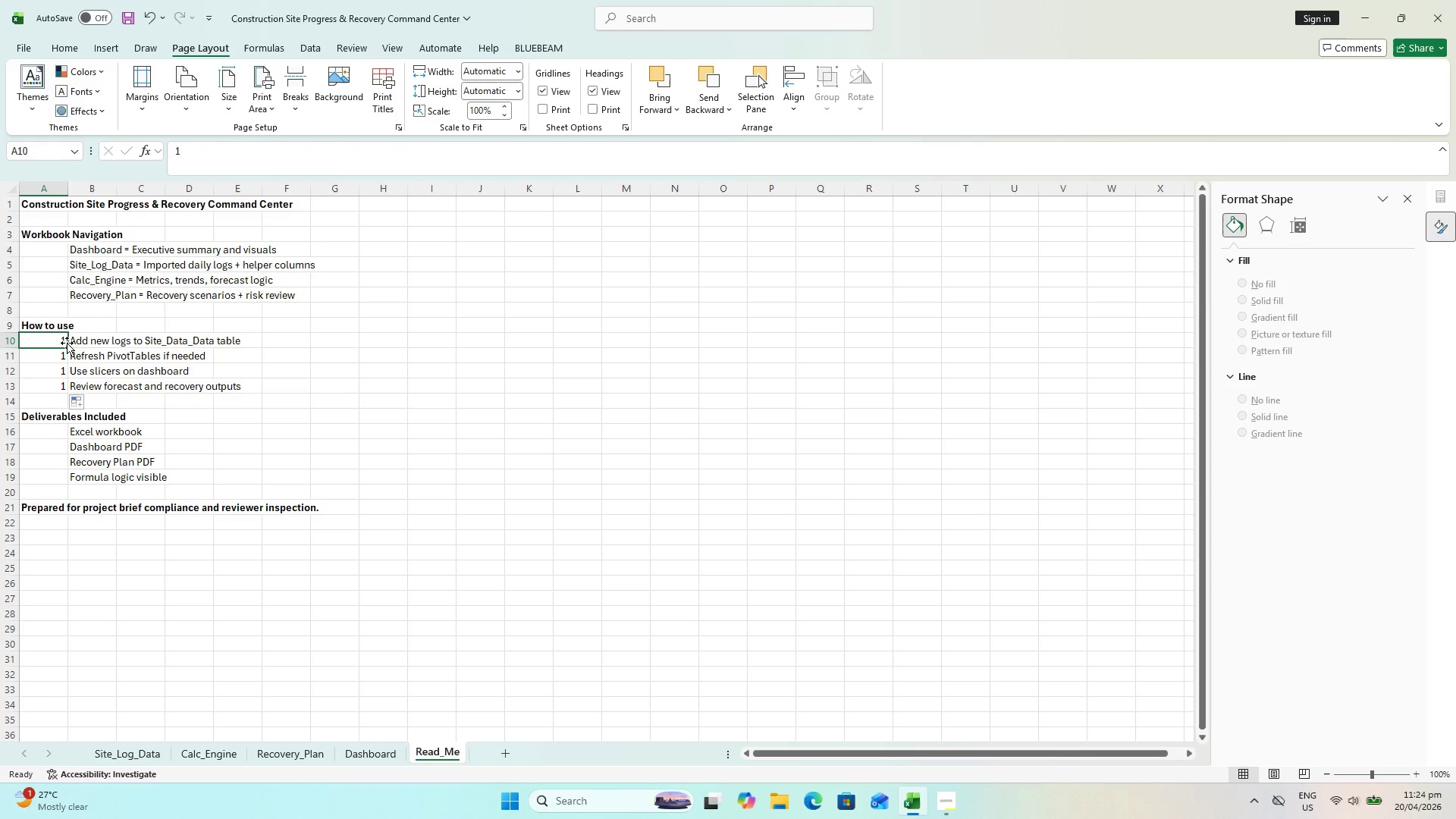 
hold_key(key=ControlLeft, duration=1.59)
left_click_drag(start_coordinate=[66, 346], to_coordinate=[64, 388])
 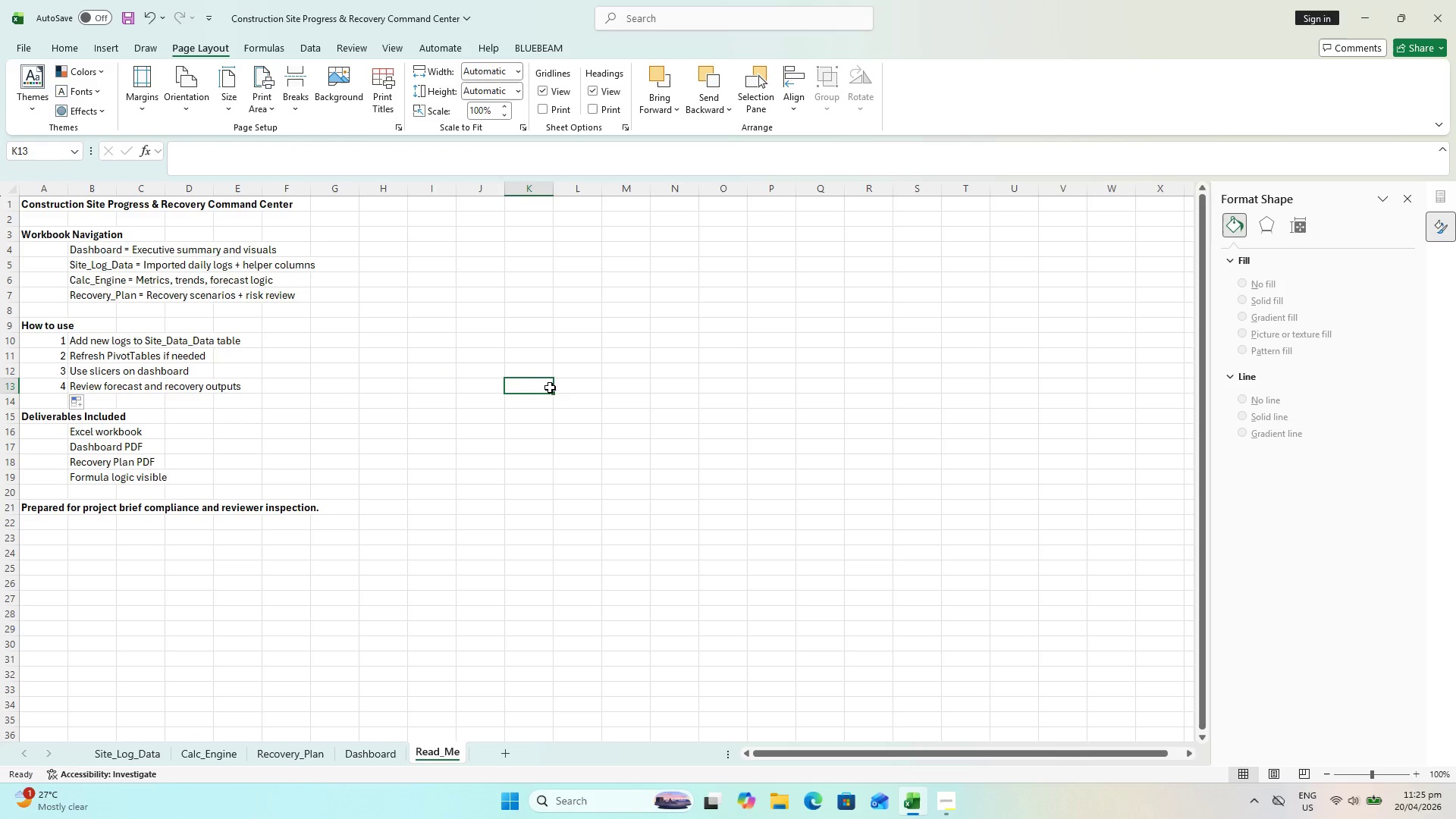 
key(Control+S)
 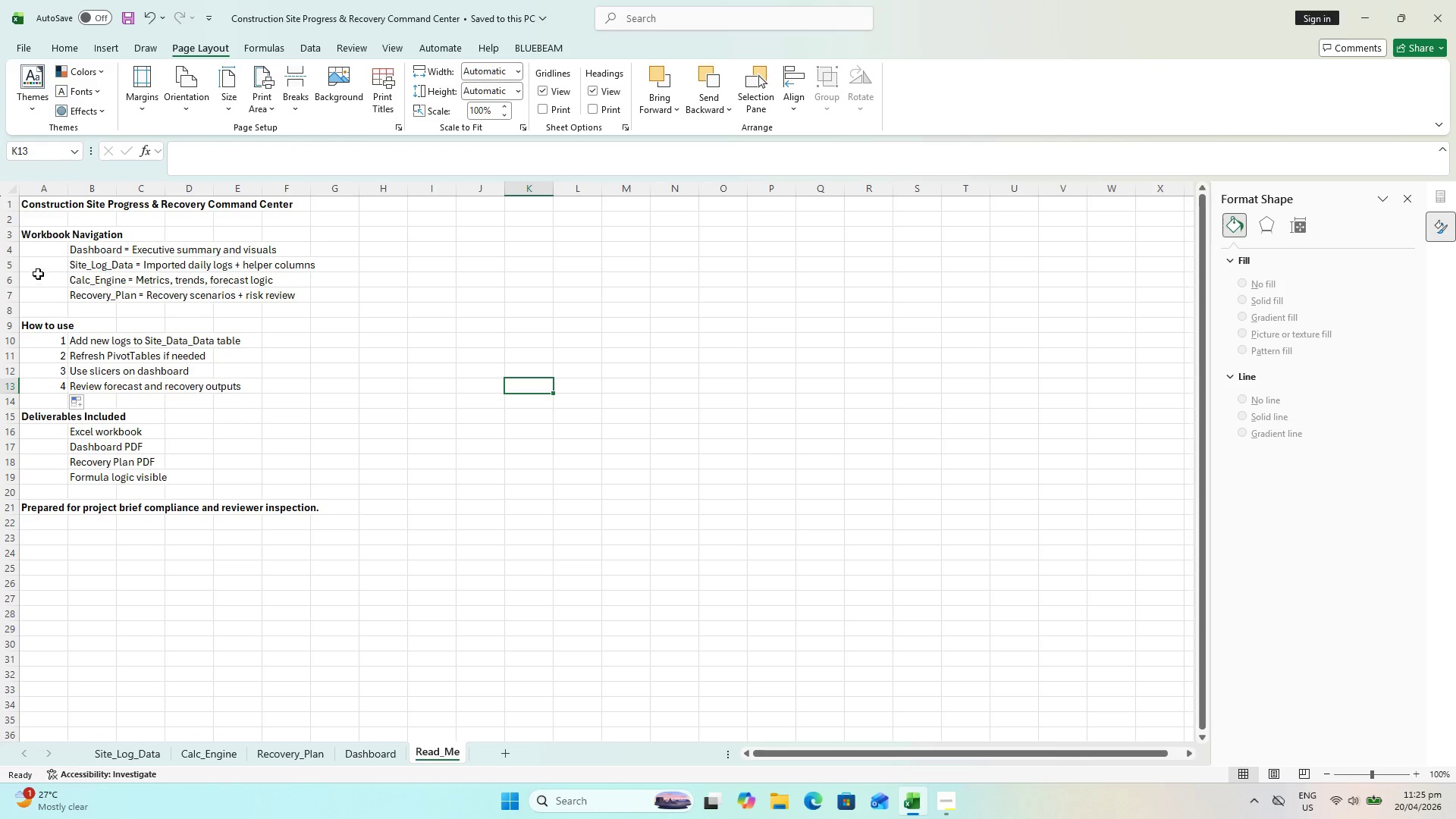 
key(Control+S)
 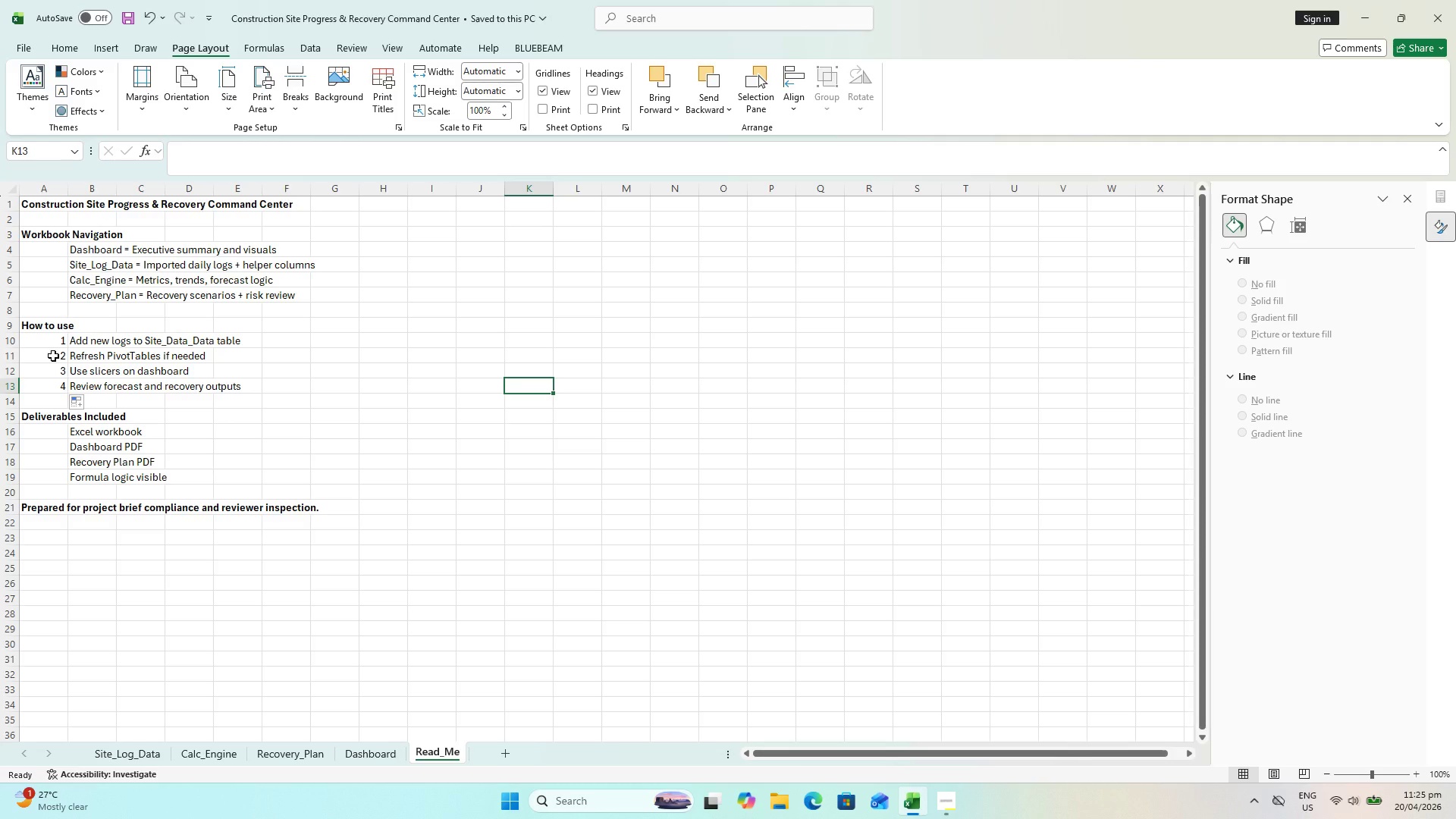 
wait(6.67)
 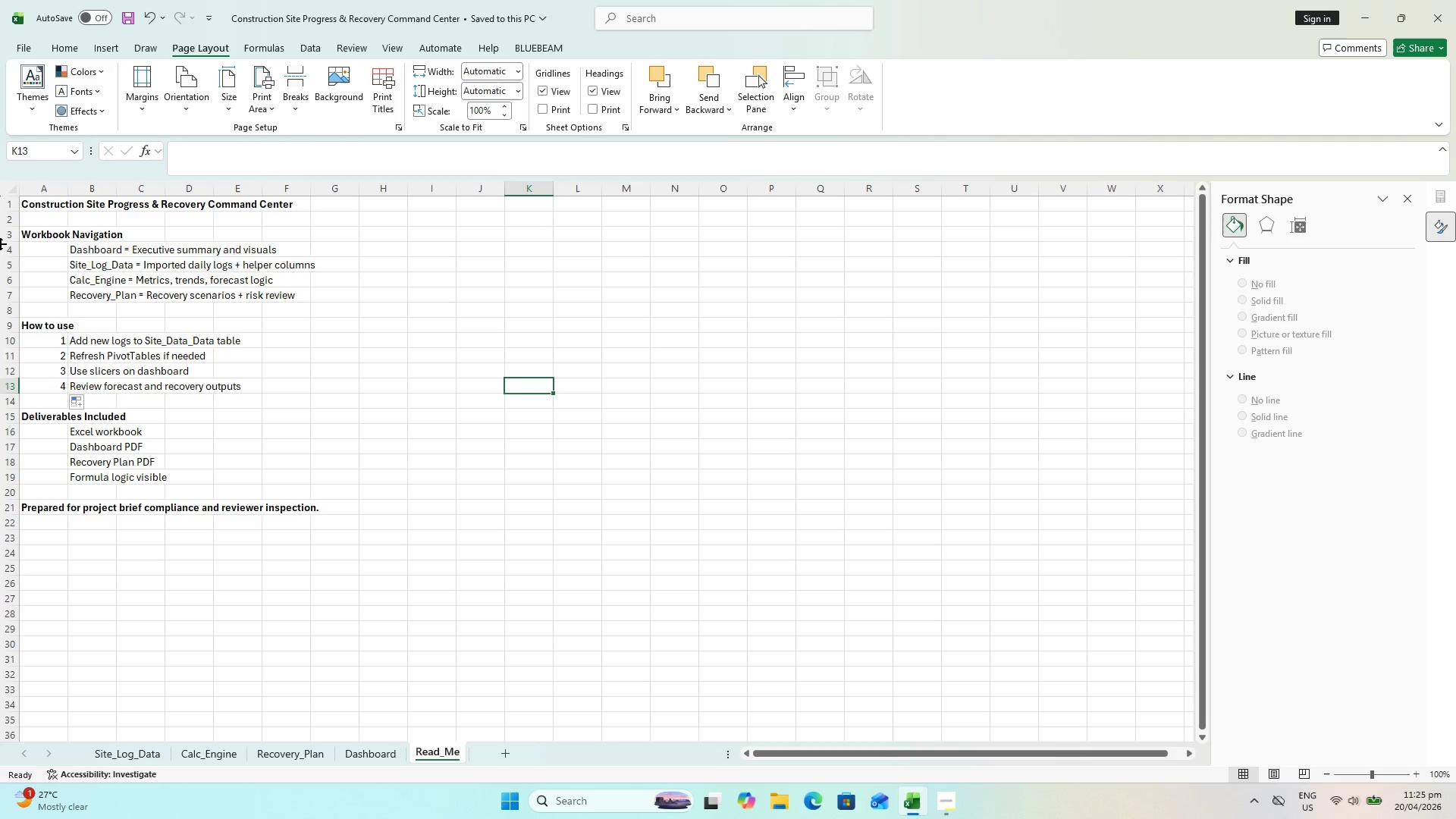 
left_click([50, 429])
 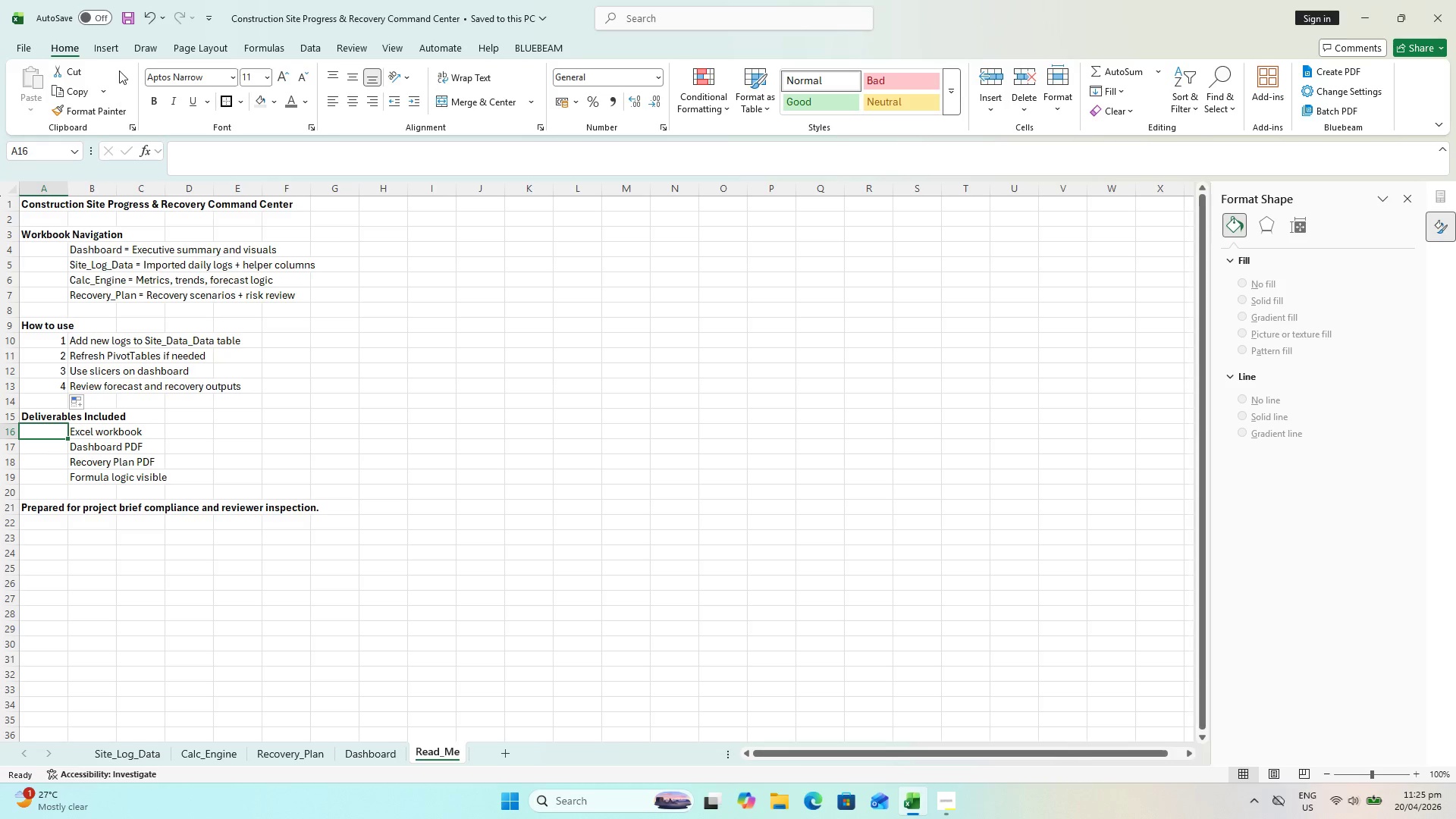 
wait(7.42)
 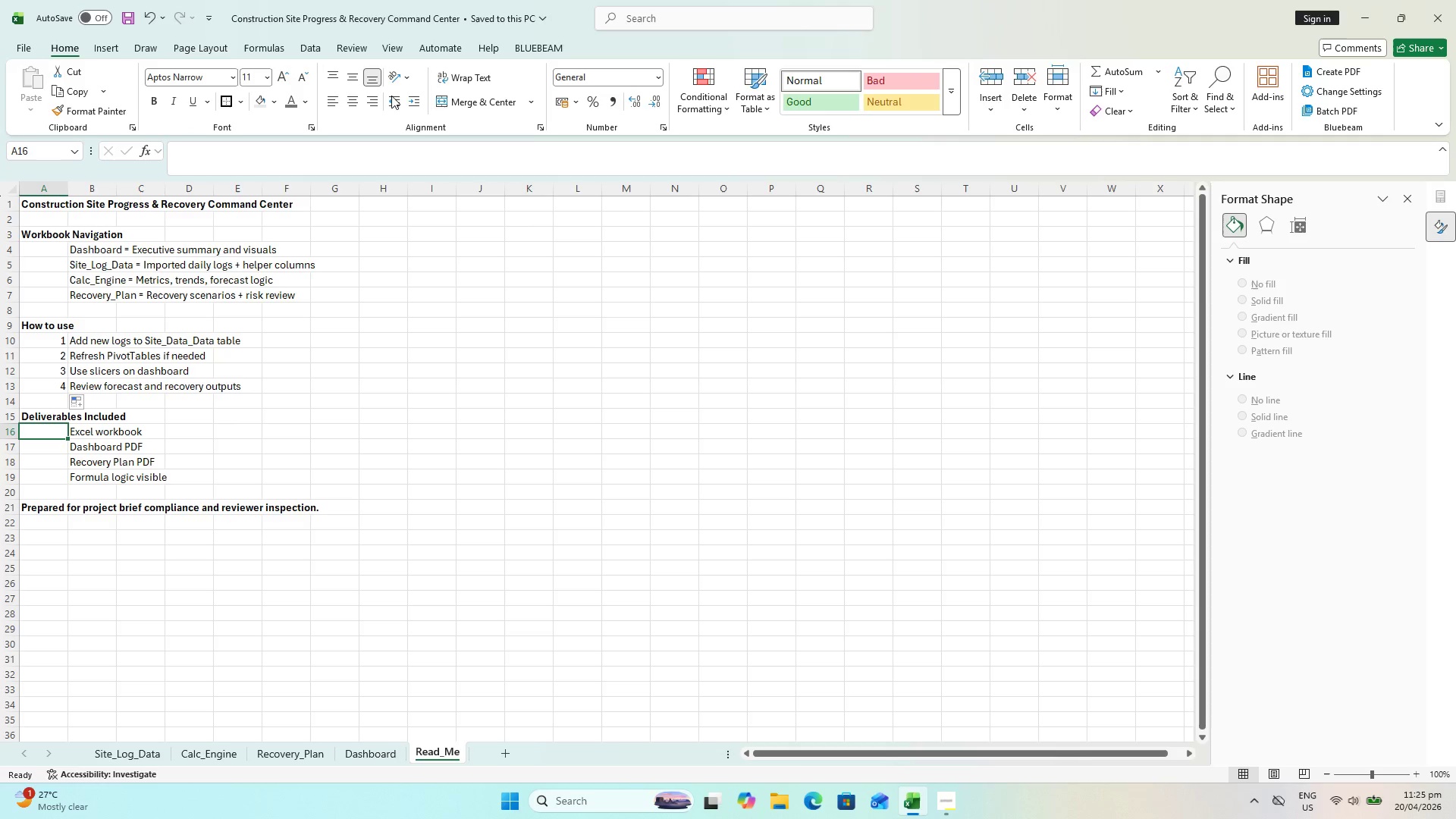 
left_click([106, 41])
 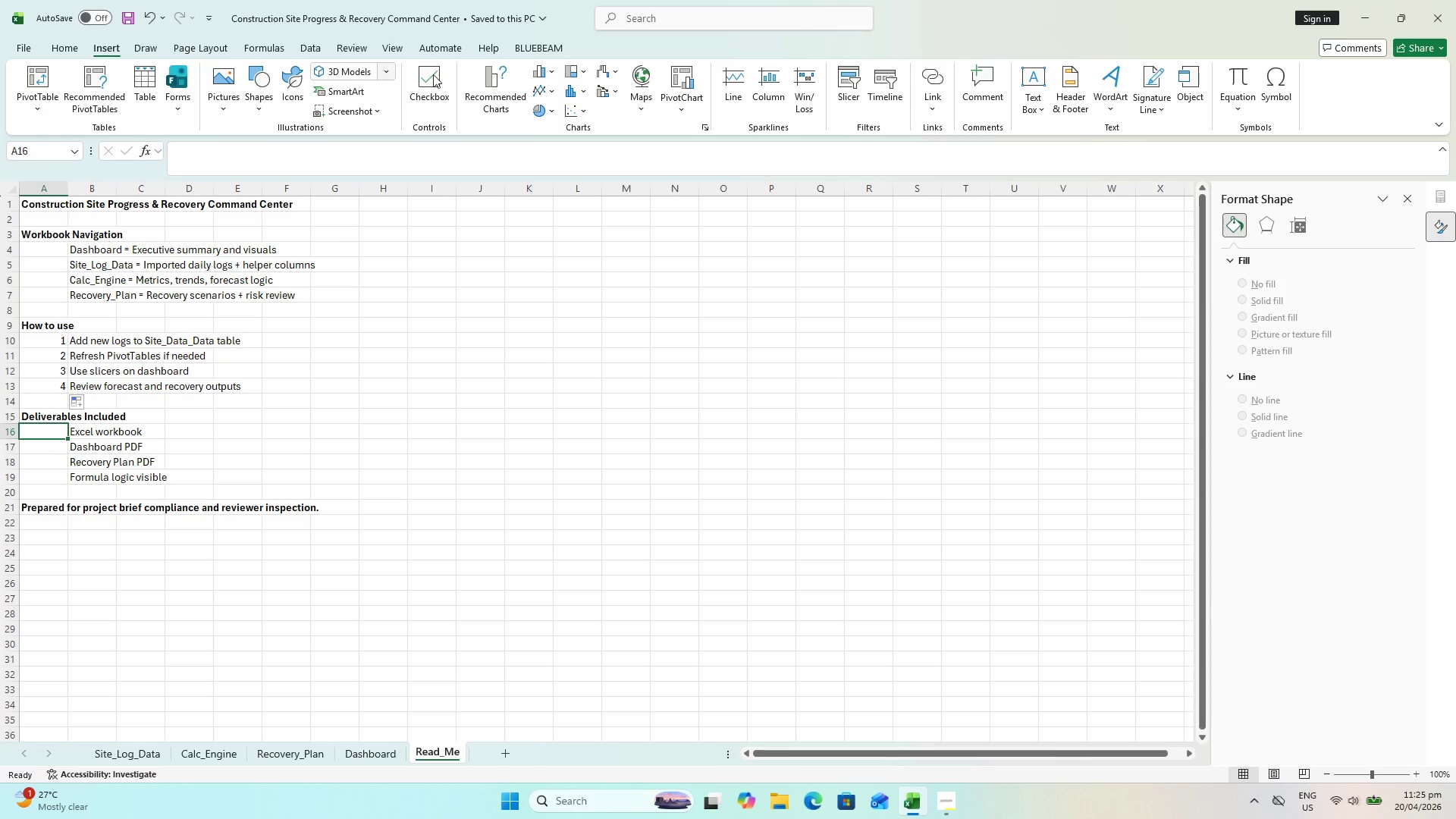 
left_click_drag(start_coordinate=[1287, 99], to_coordinate=[1271, 97])
 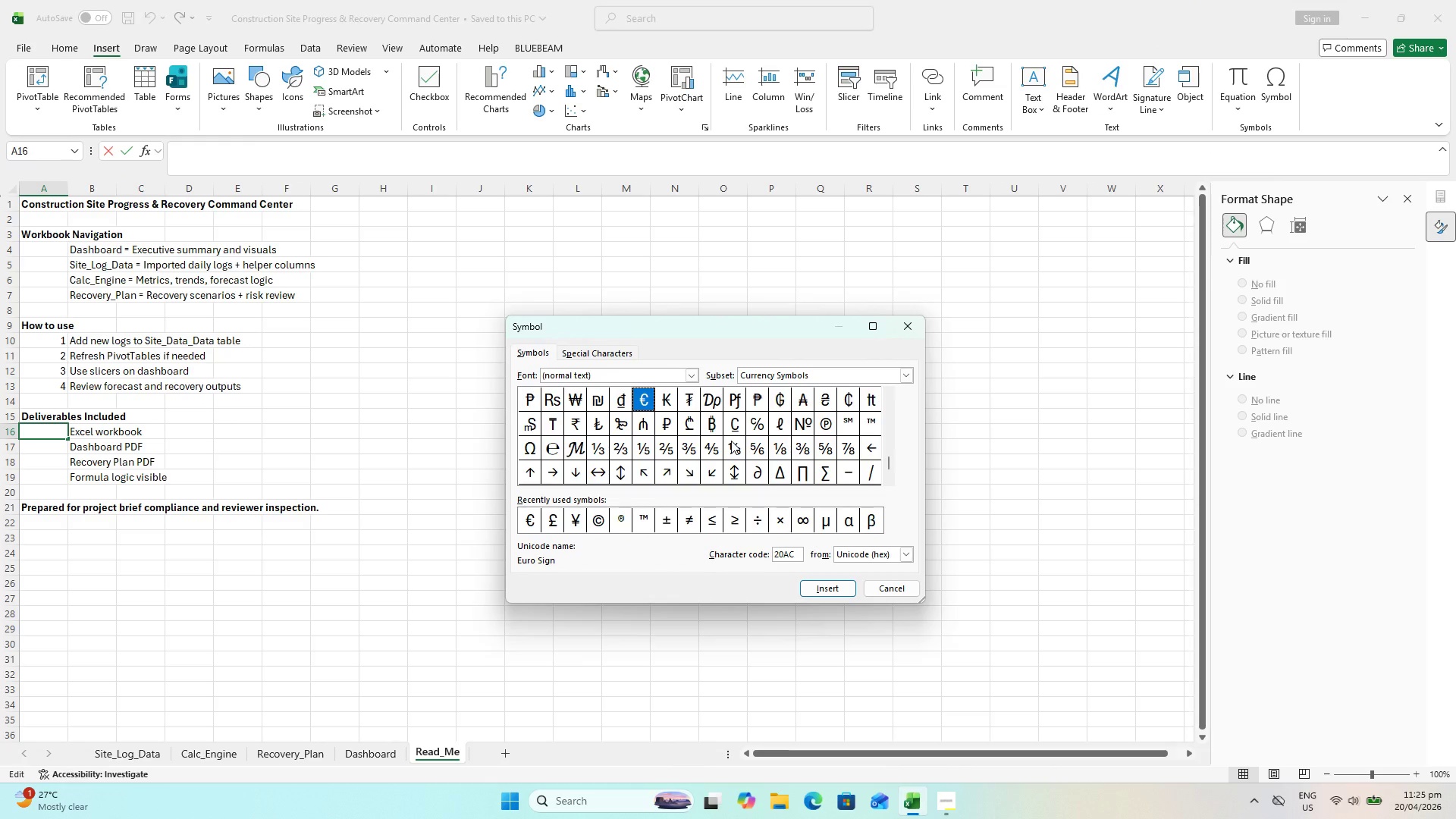 
scroll: coordinate [731, 441], scroll_direction: down, amount: 1.0
 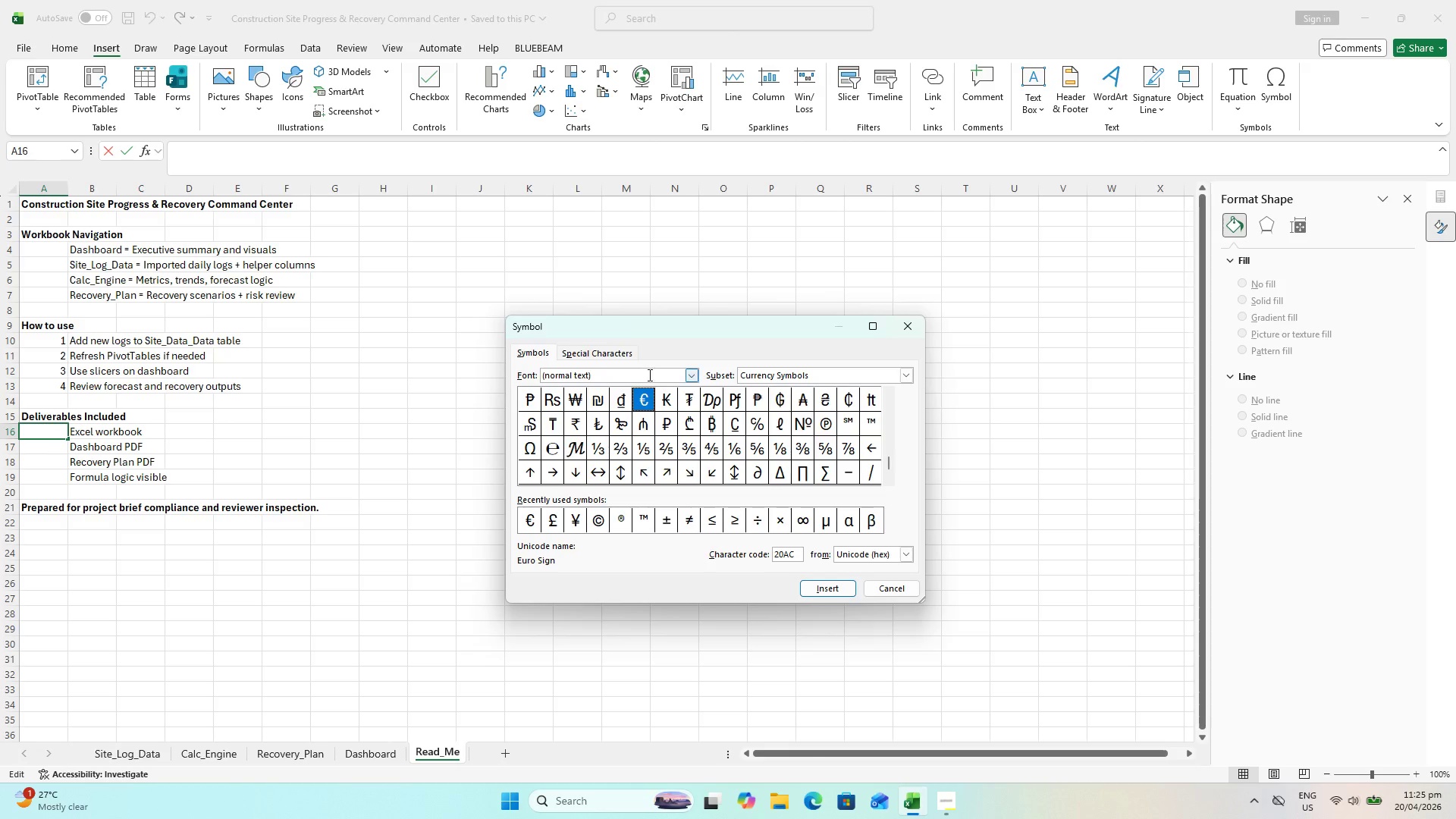 
scroll: coordinate [745, 420], scroll_direction: none, amount: 0.0
 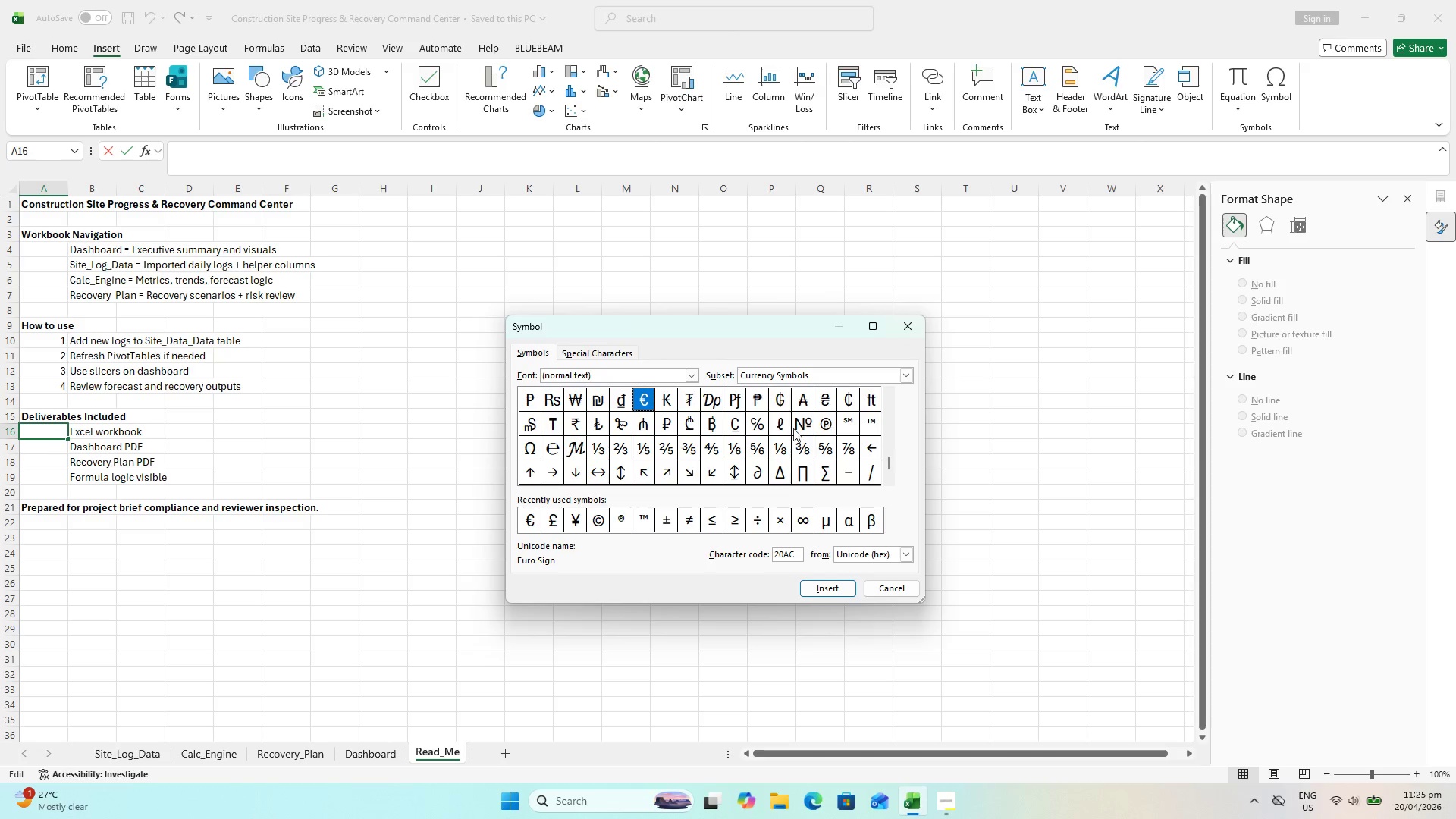 
wait(5.28)
 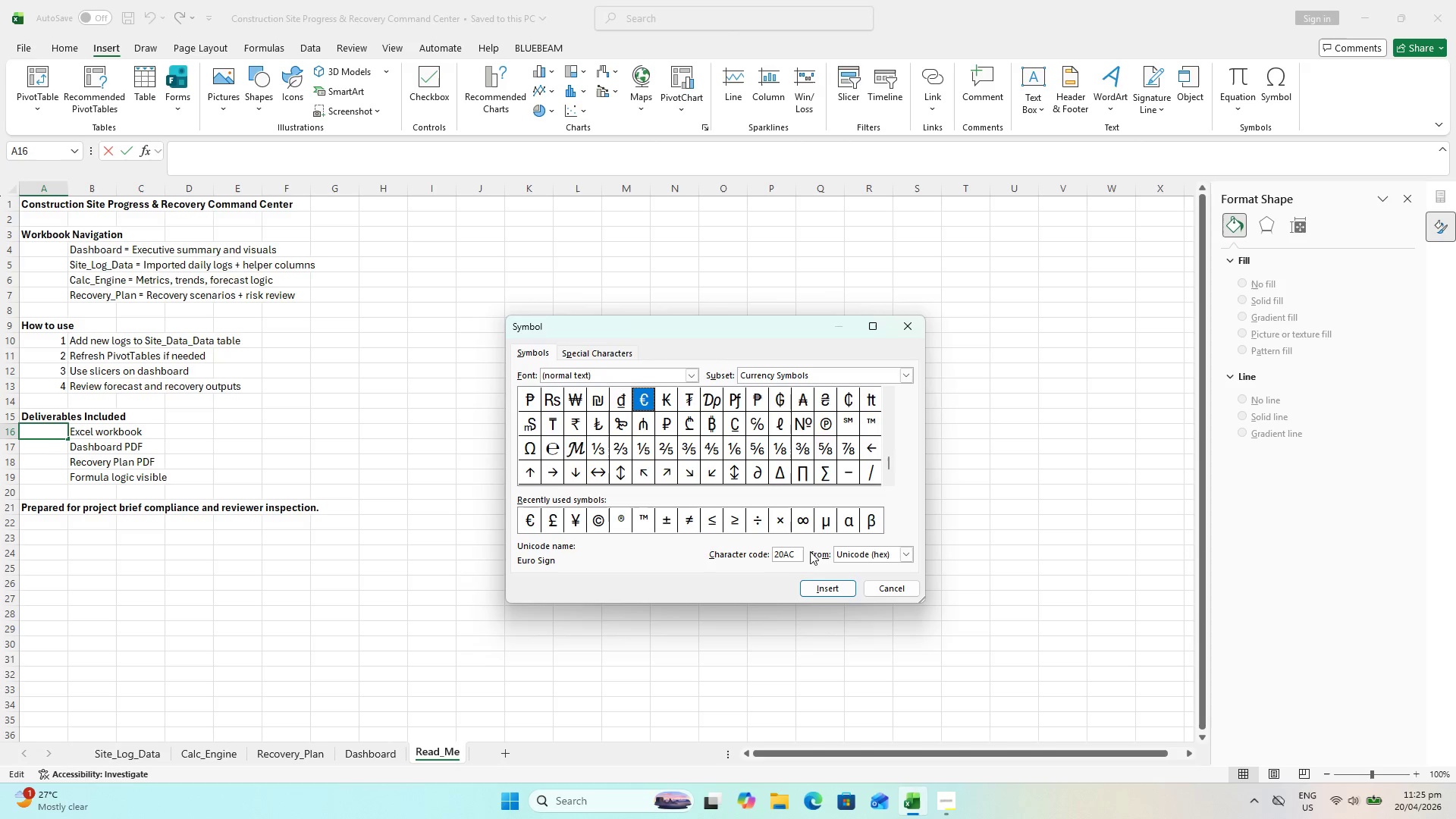 
scroll: coordinate [843, 455], scroll_direction: up, amount: 7.0
 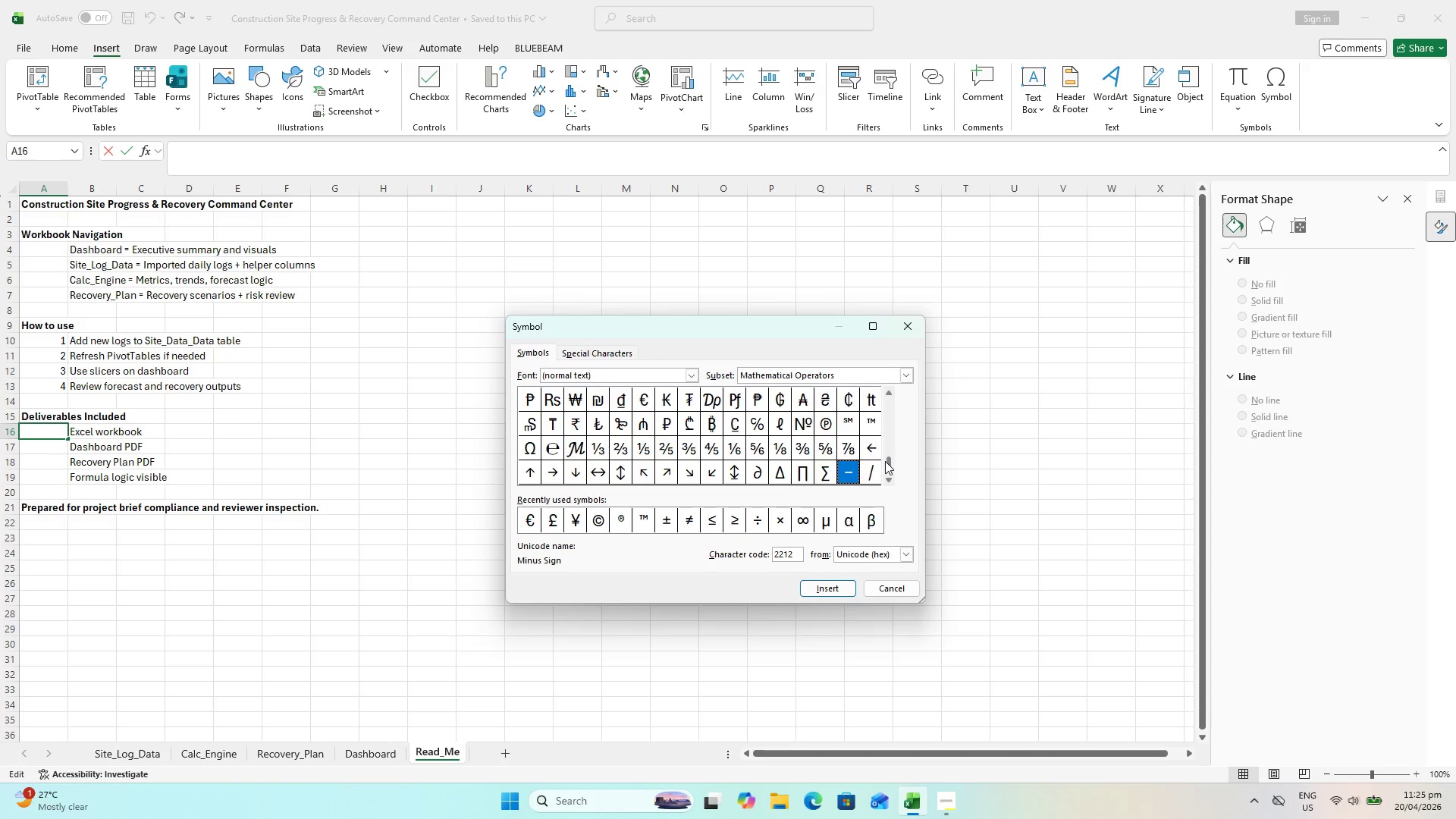 
left_click_drag(start_coordinate=[885, 461], to_coordinate=[879, 411])
 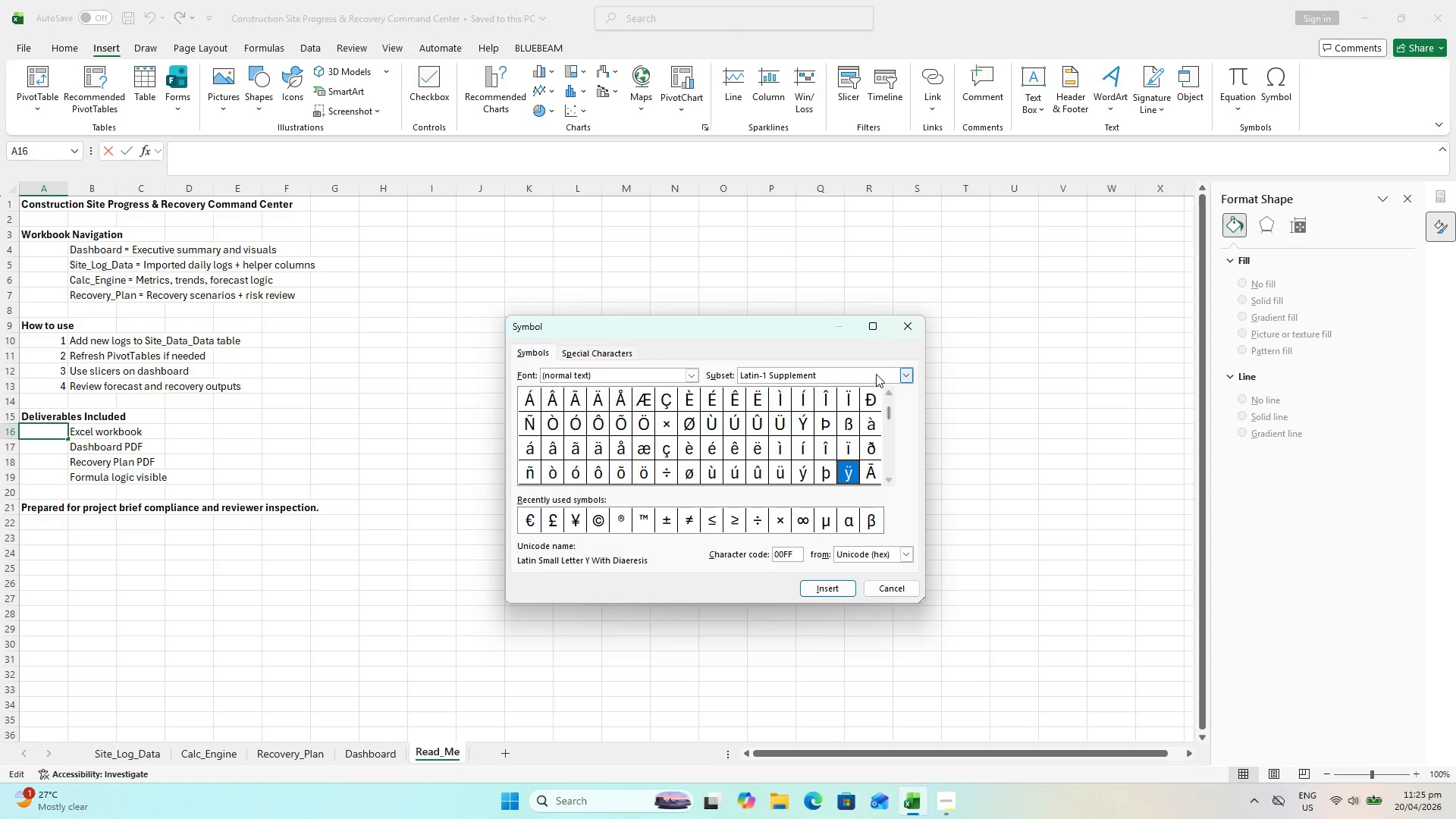 
left_click([911, 336])
 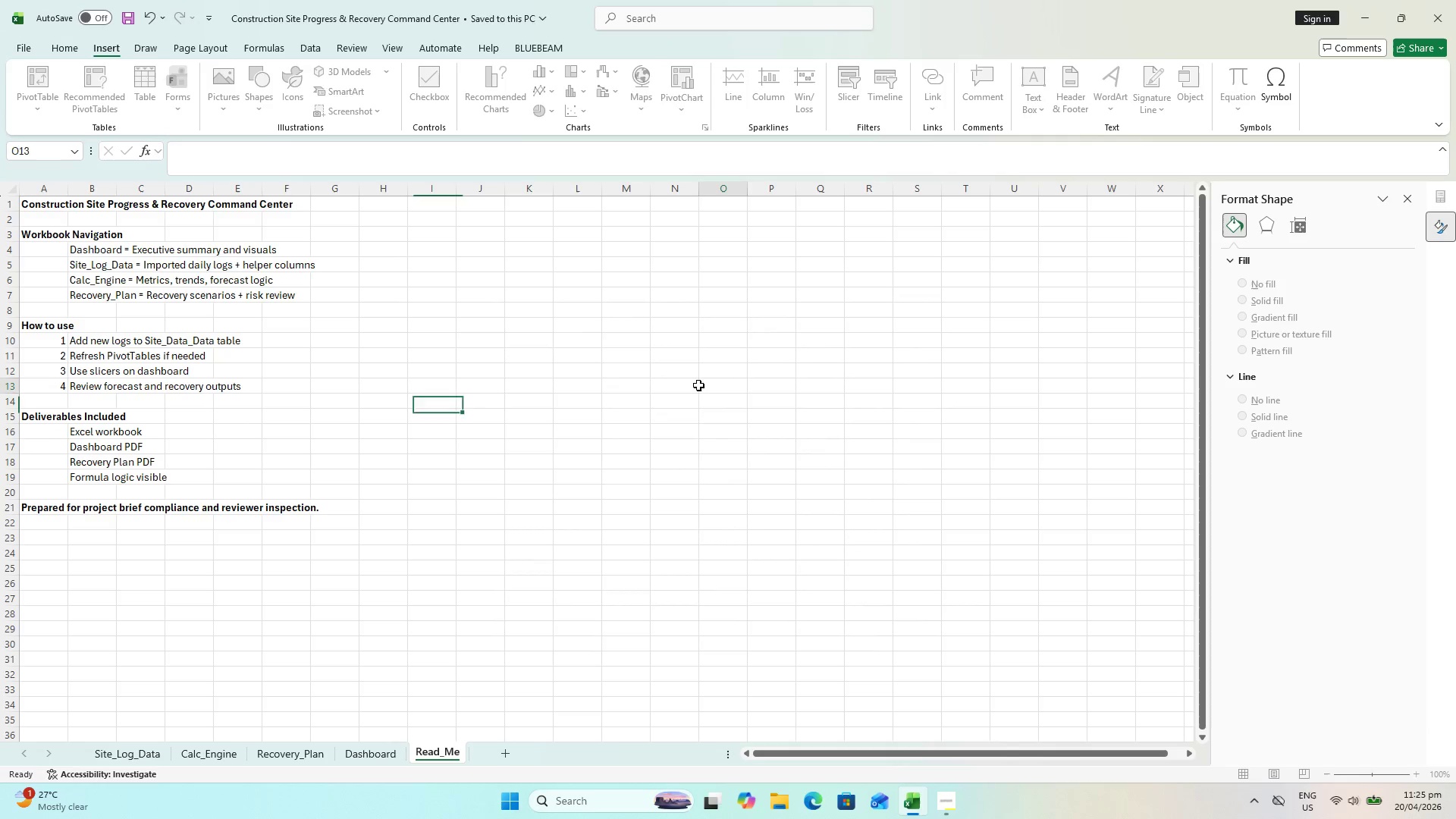 
key(Escape)
 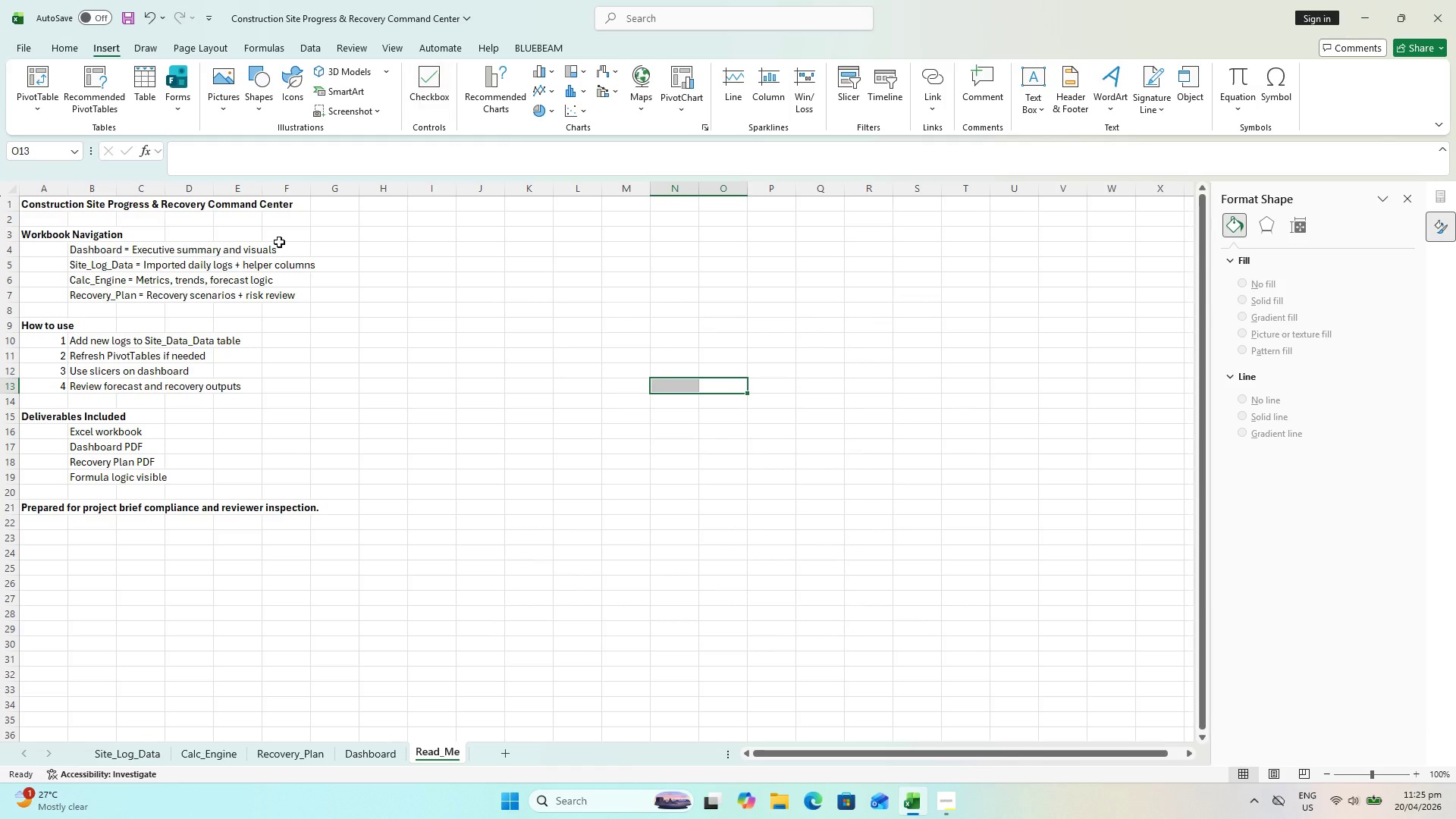 
left_click_drag(start_coordinate=[49, 430], to_coordinate=[57, 469])
 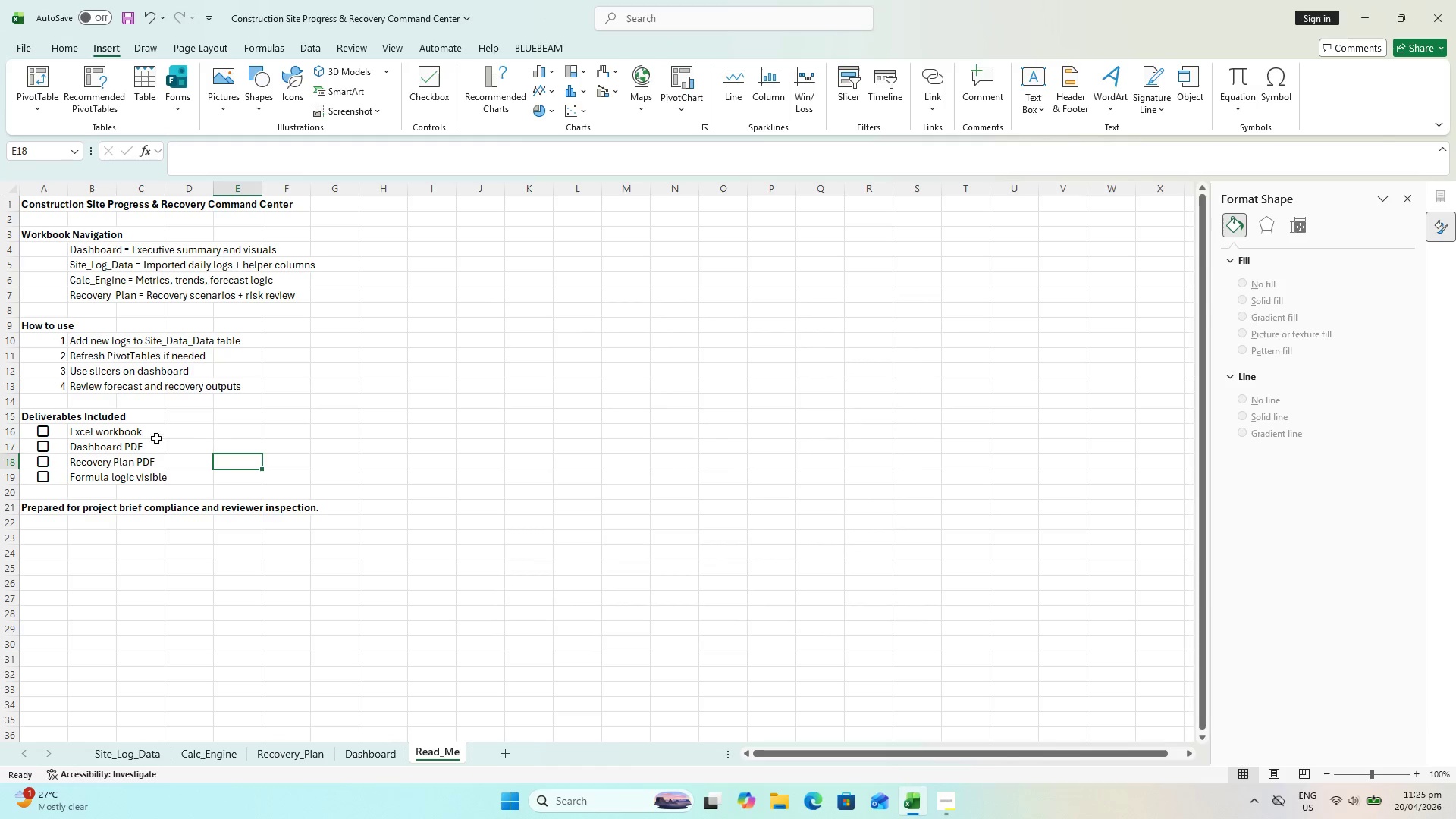 
left_click([49, 433])
 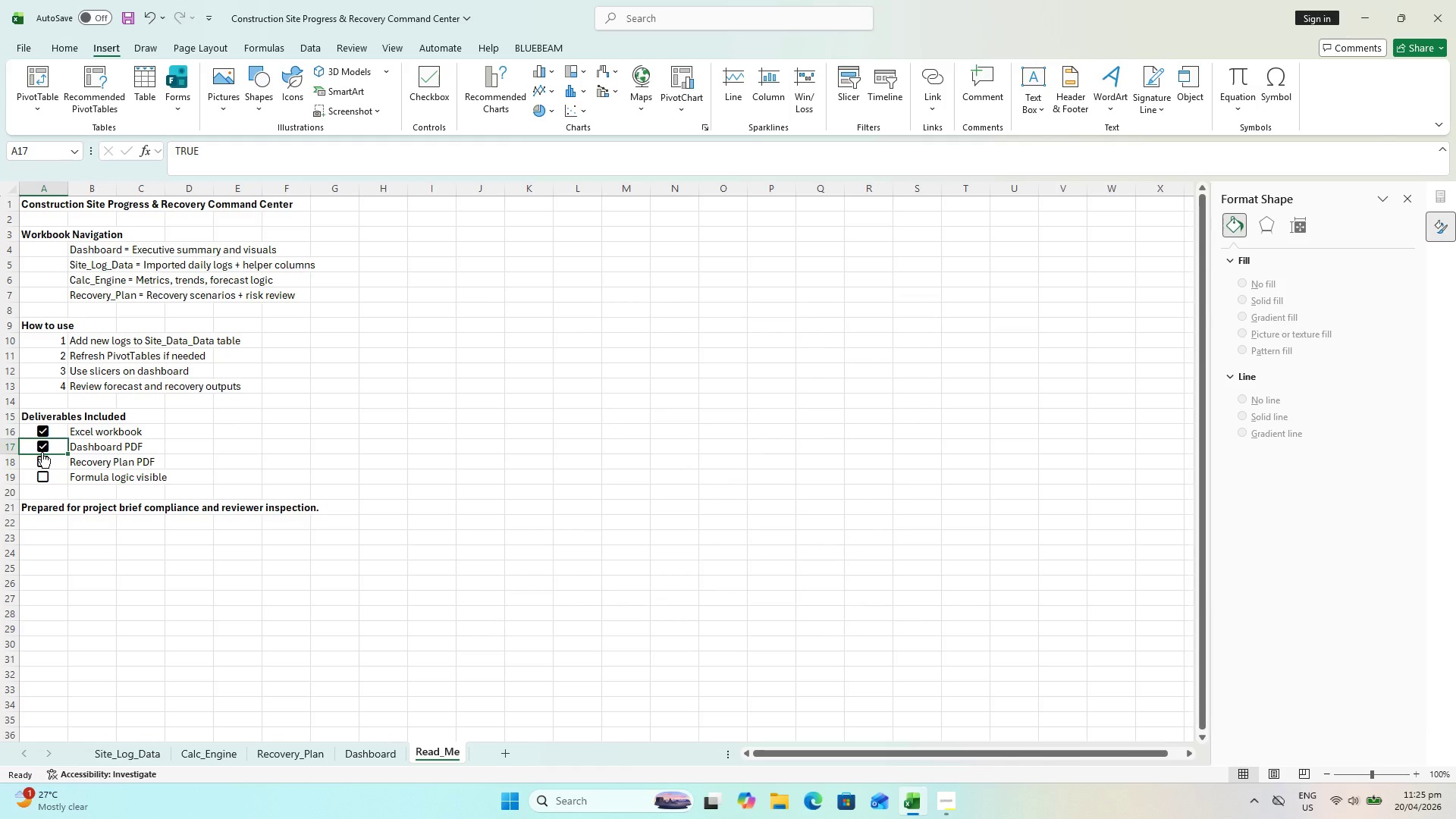 
double_click([46, 460])
 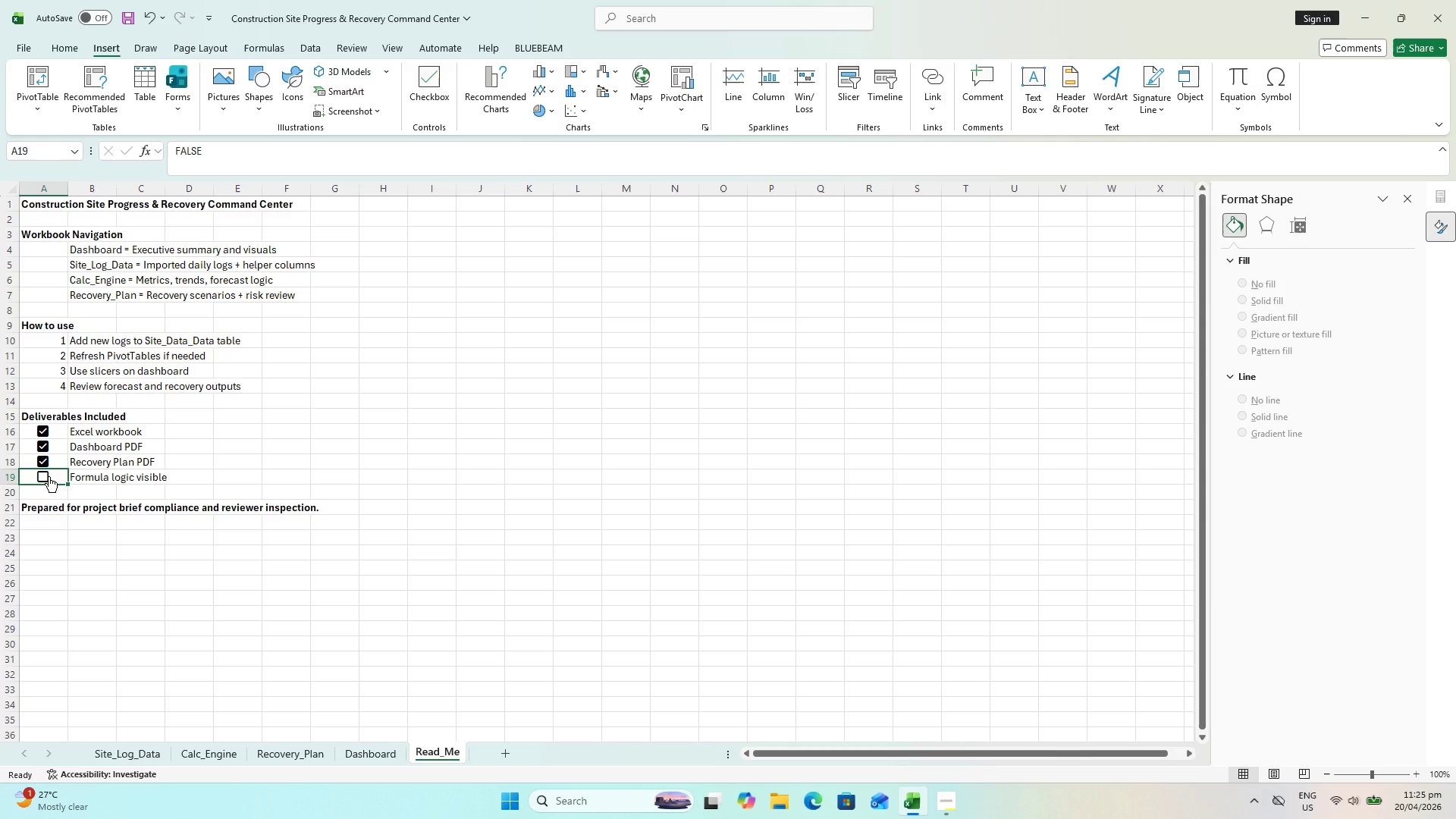 
triple_click([324, 448])
 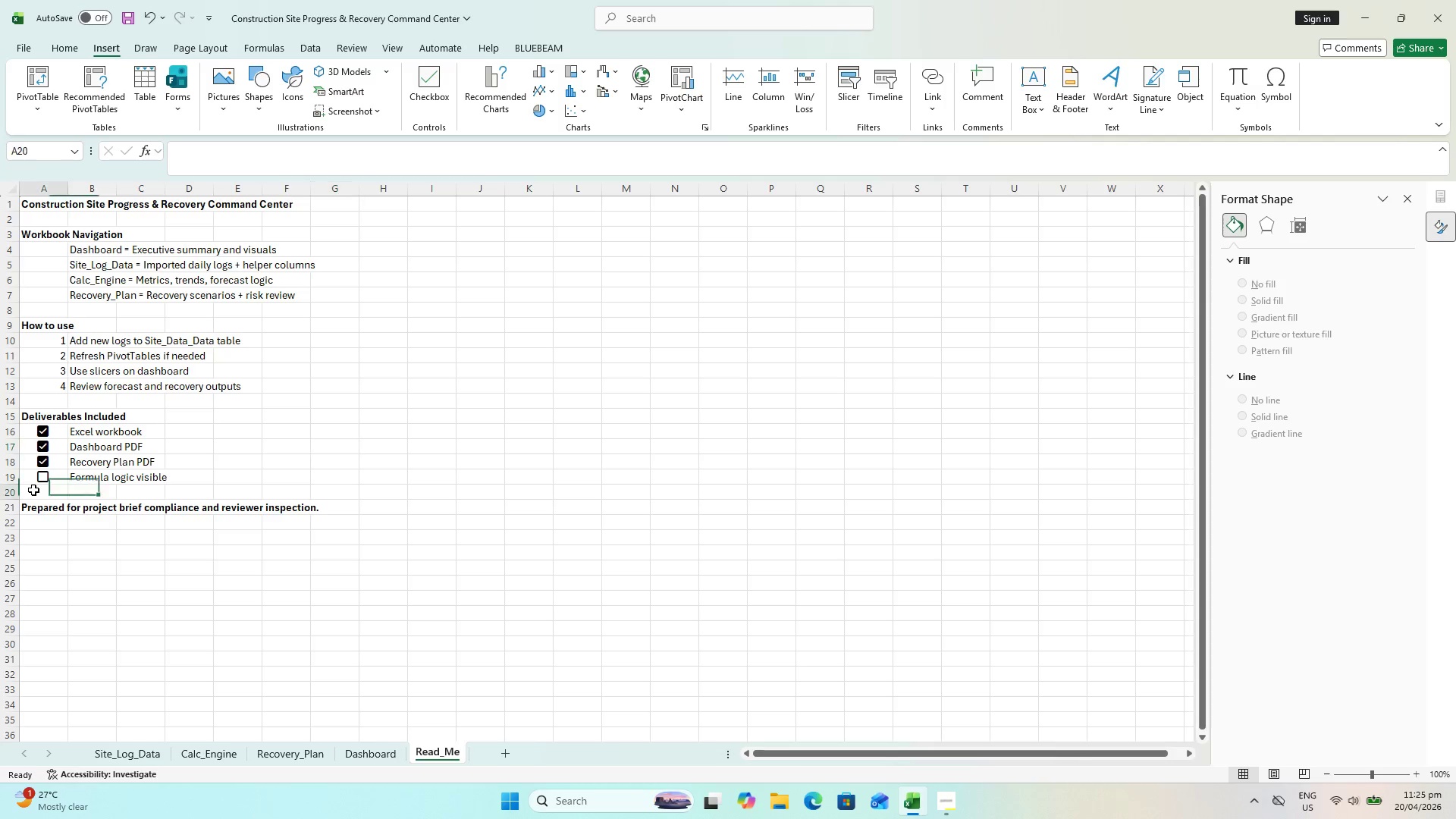 
double_click([42, 479])
 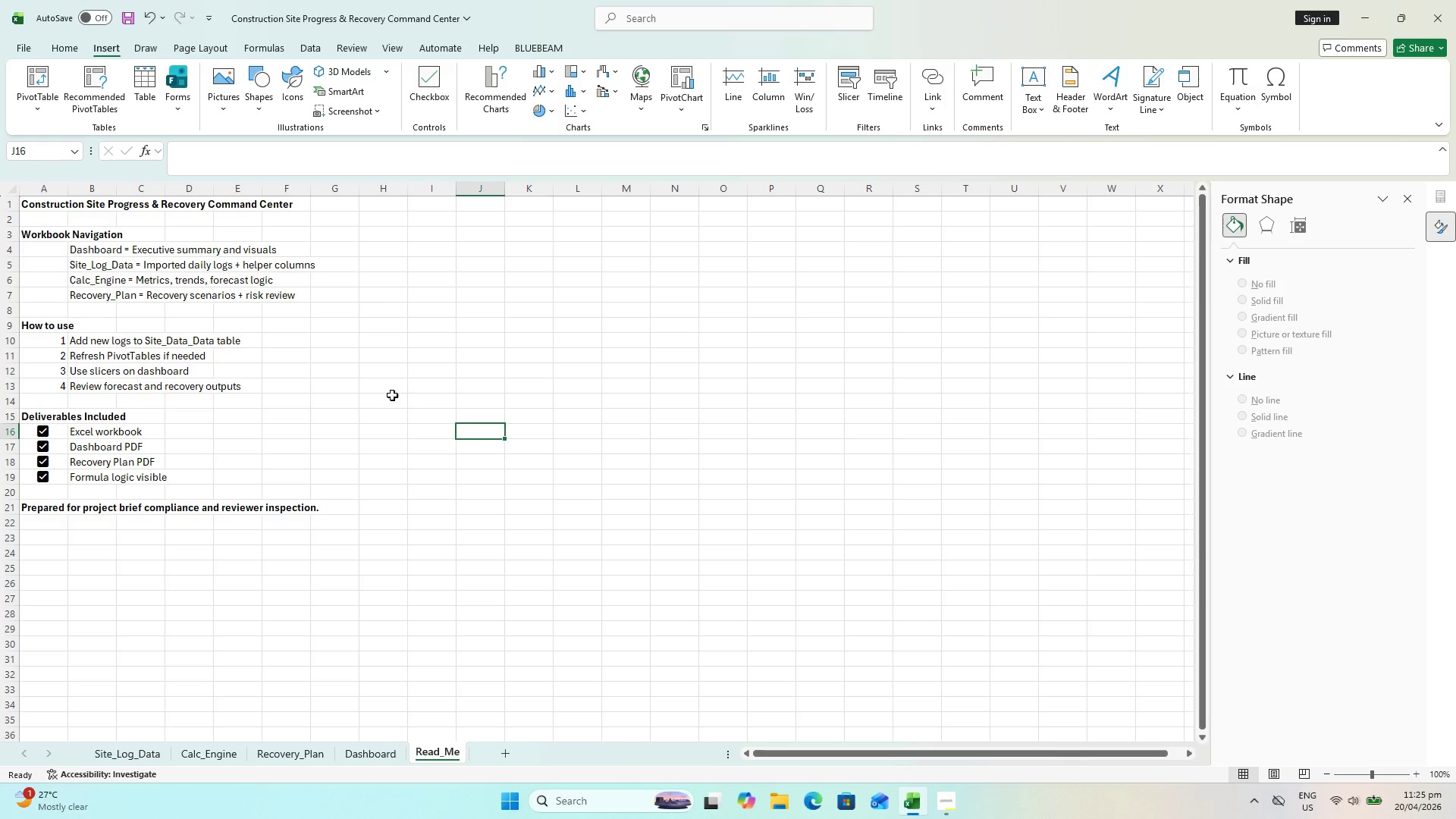 
wait(8.77)
 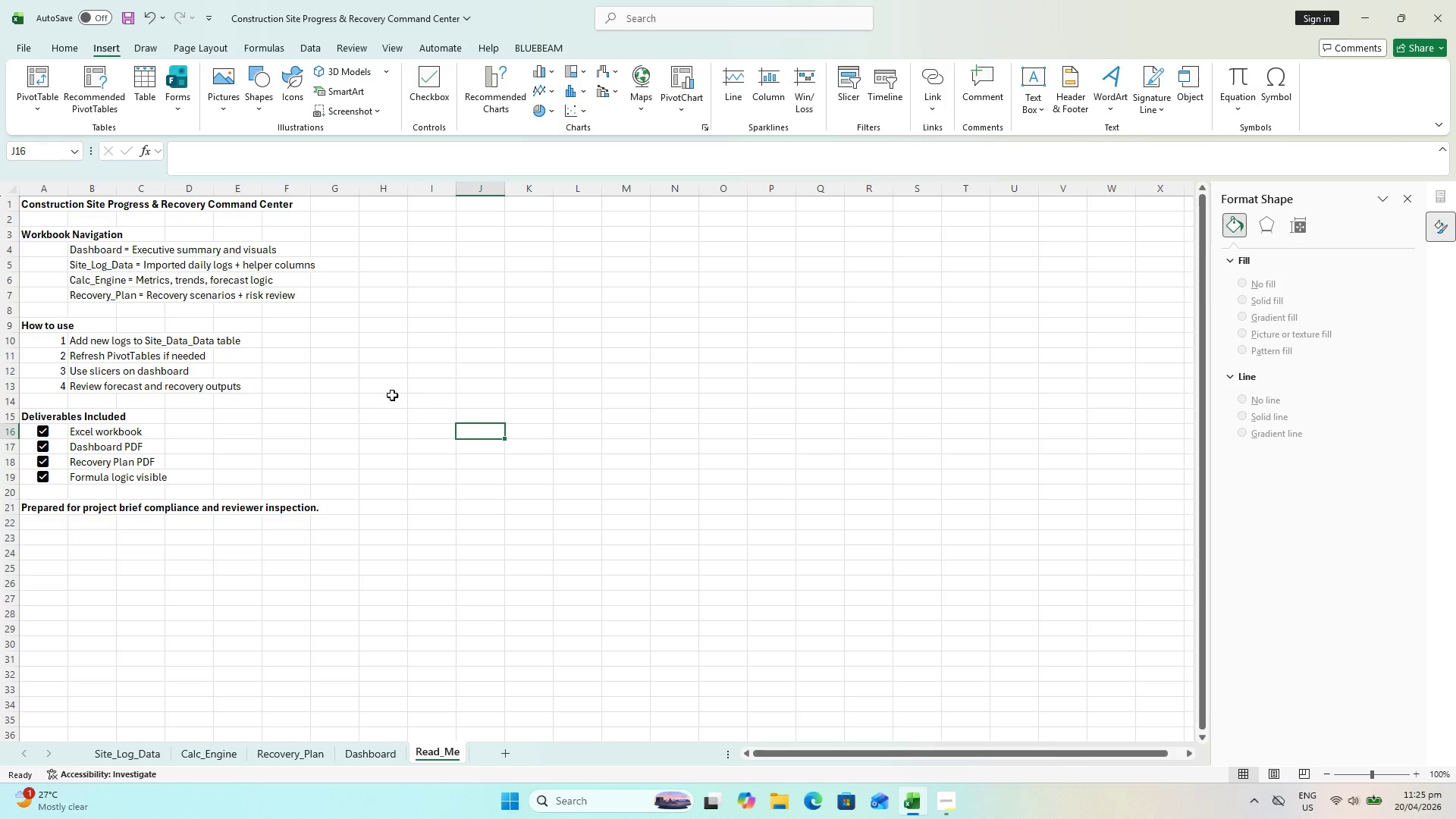 
left_click_drag(start_coordinate=[50, 429], to_coordinate=[47, 478])
 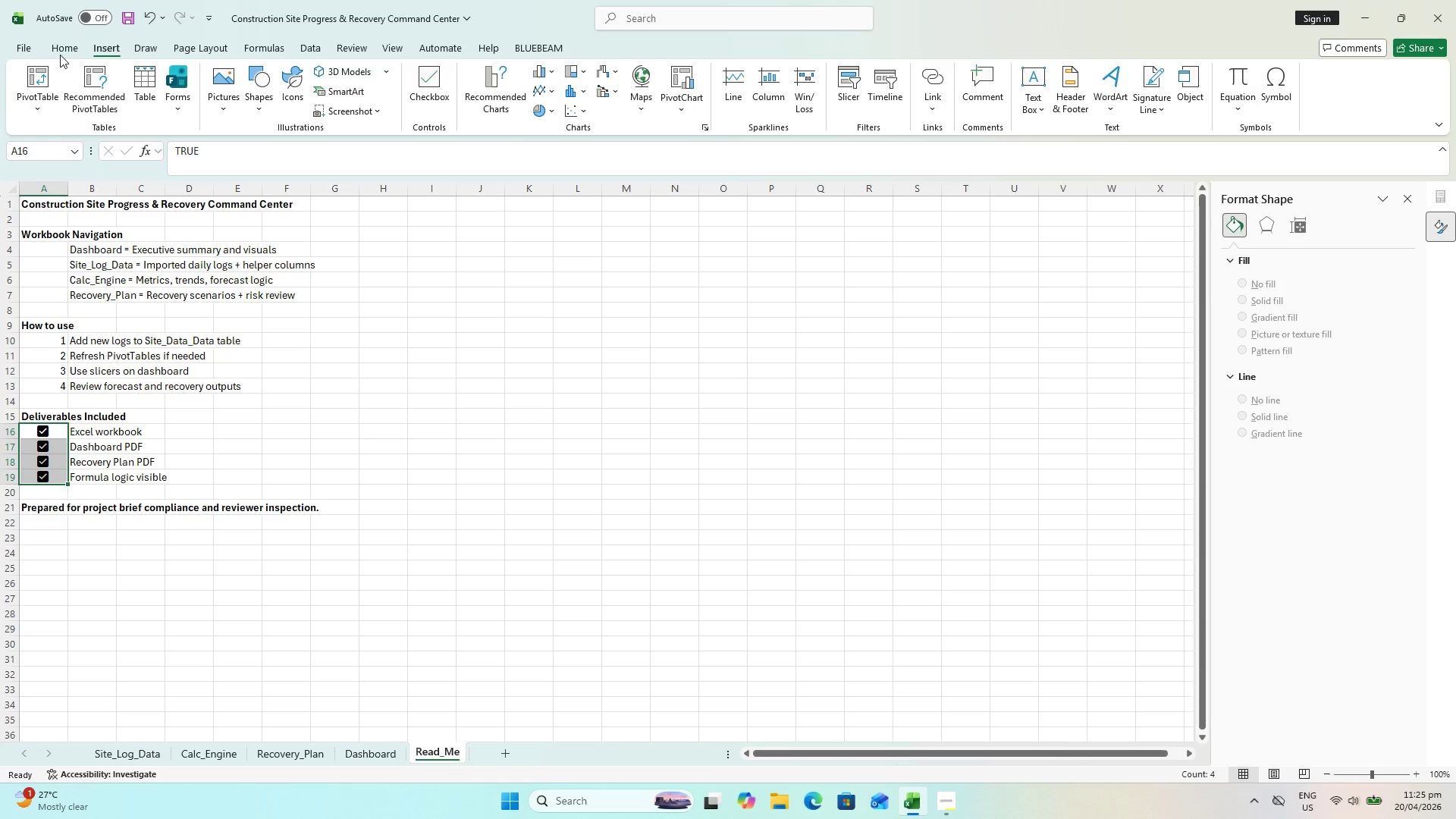 
left_click([59, 49])
 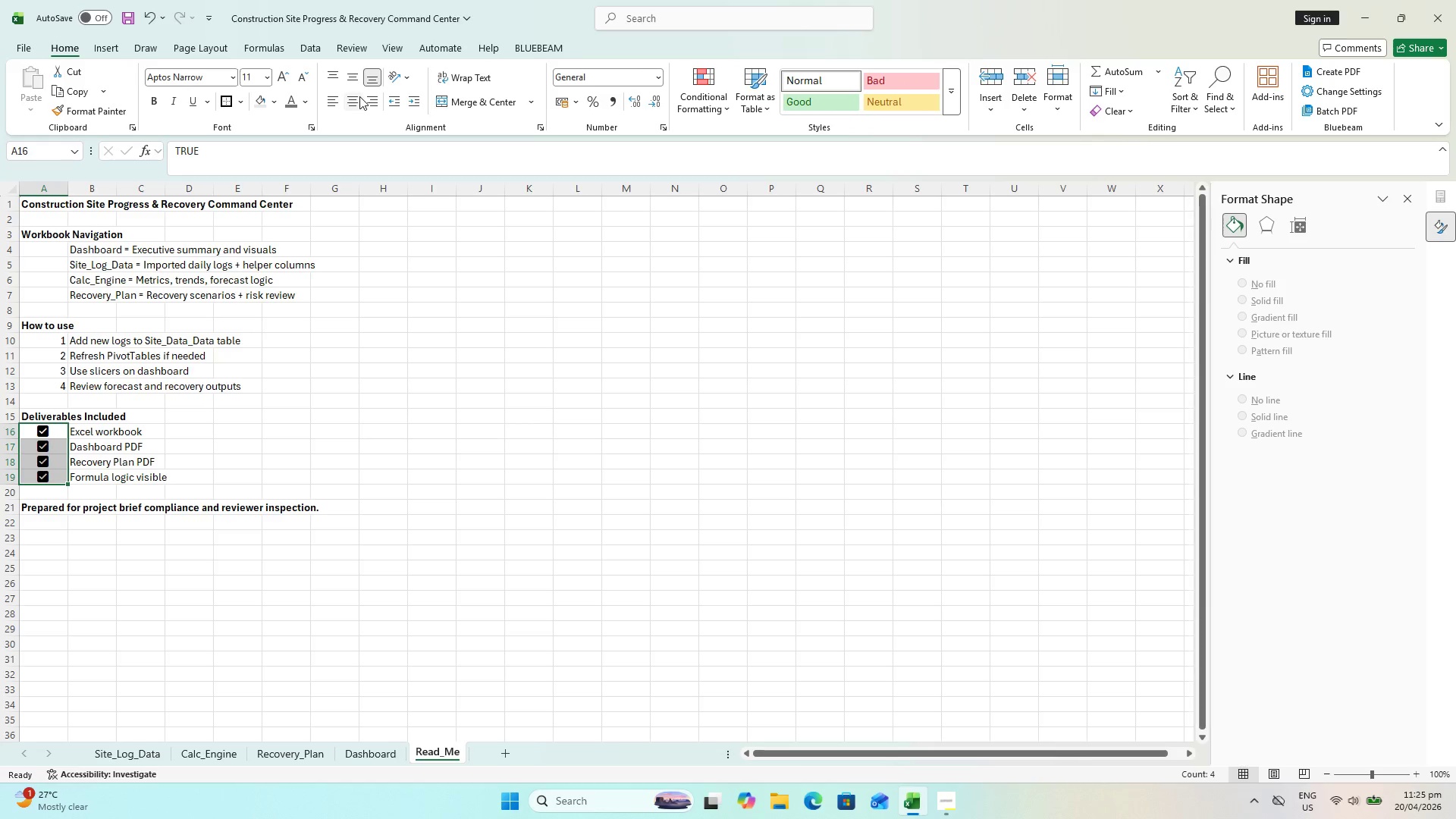 
left_click([366, 99])
 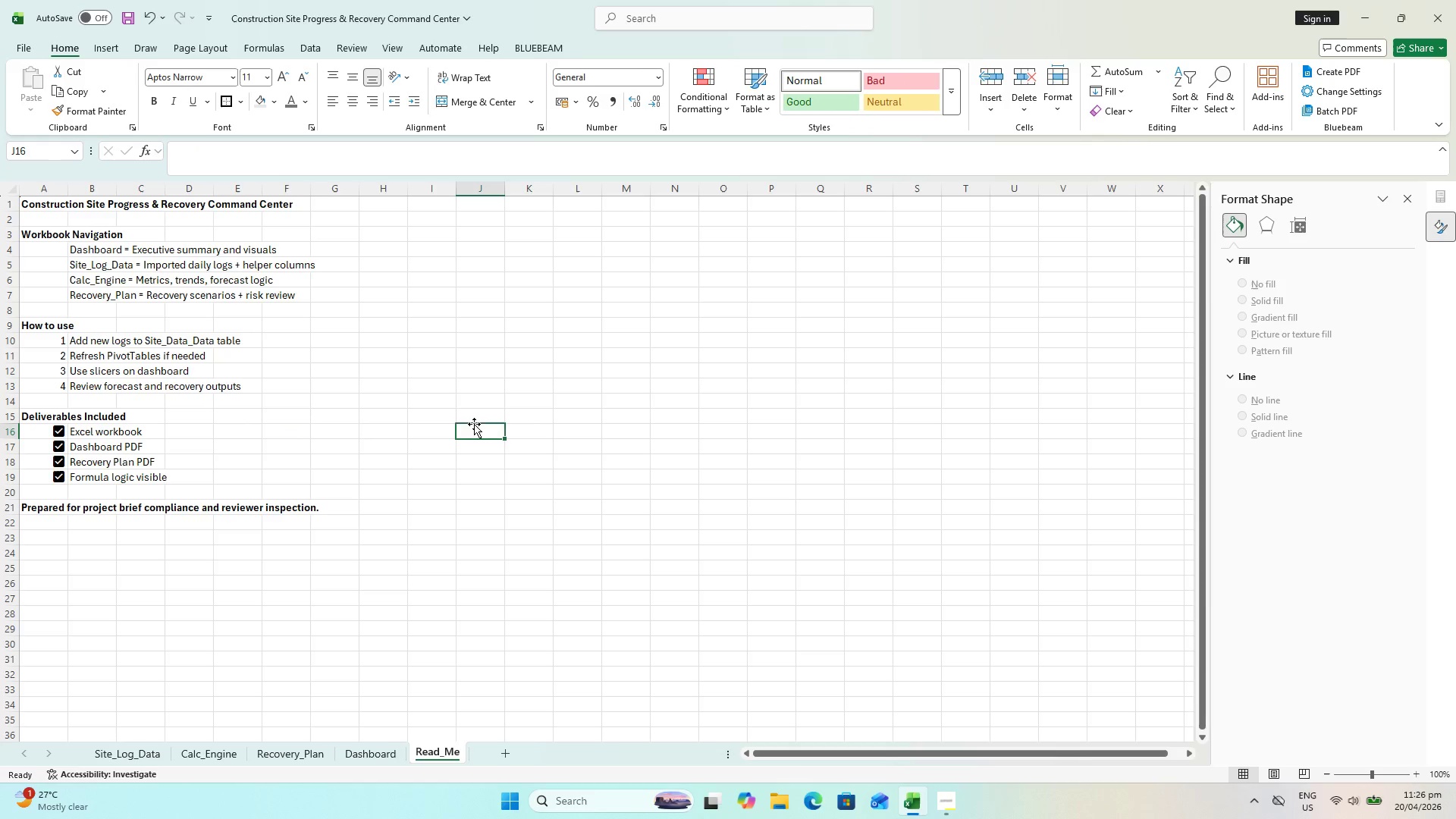 
key(Control+S)
 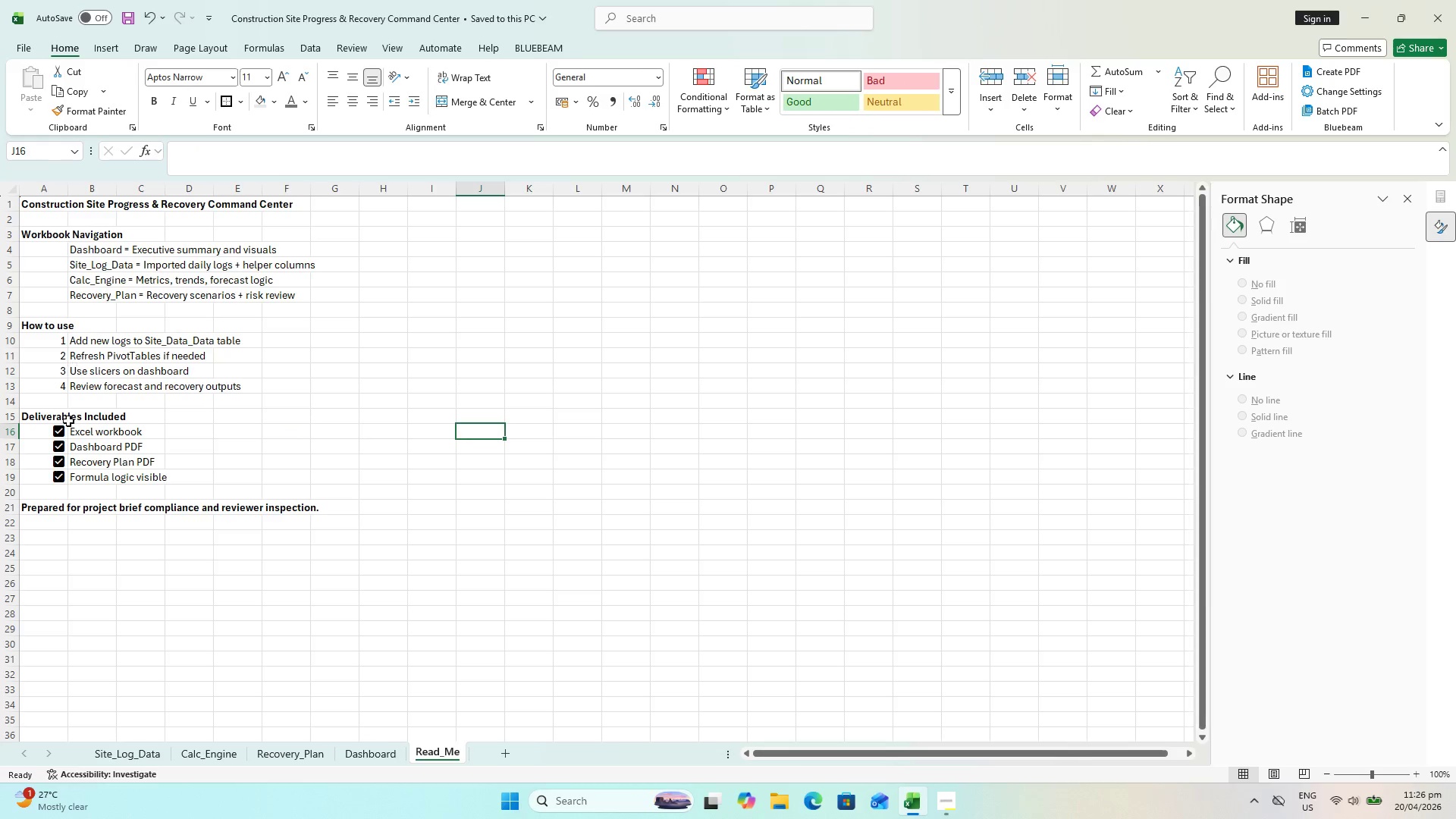 
left_click_drag(start_coordinate=[43, 429], to_coordinate=[52, 476])
 